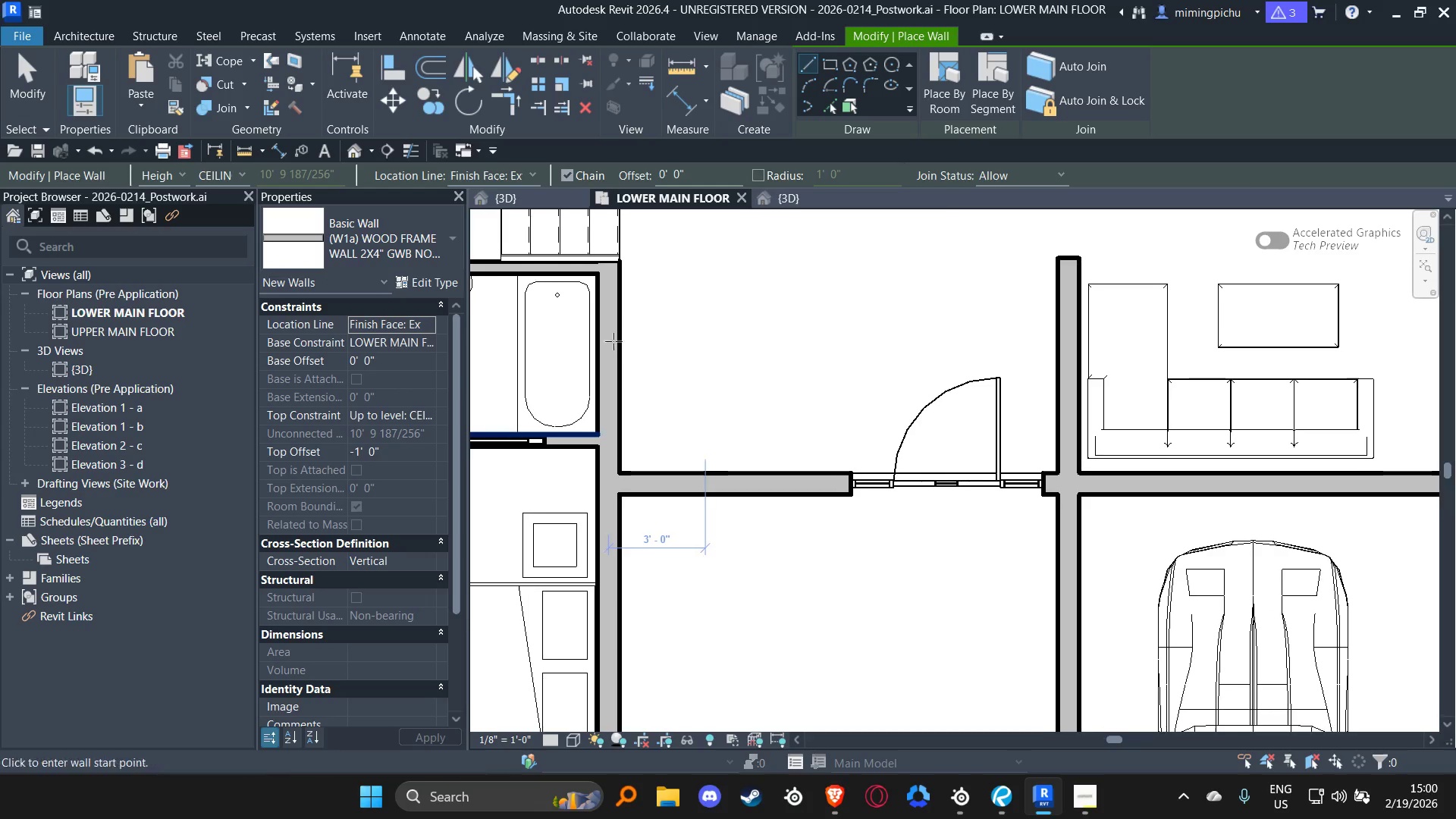 
left_click([382, 229])
 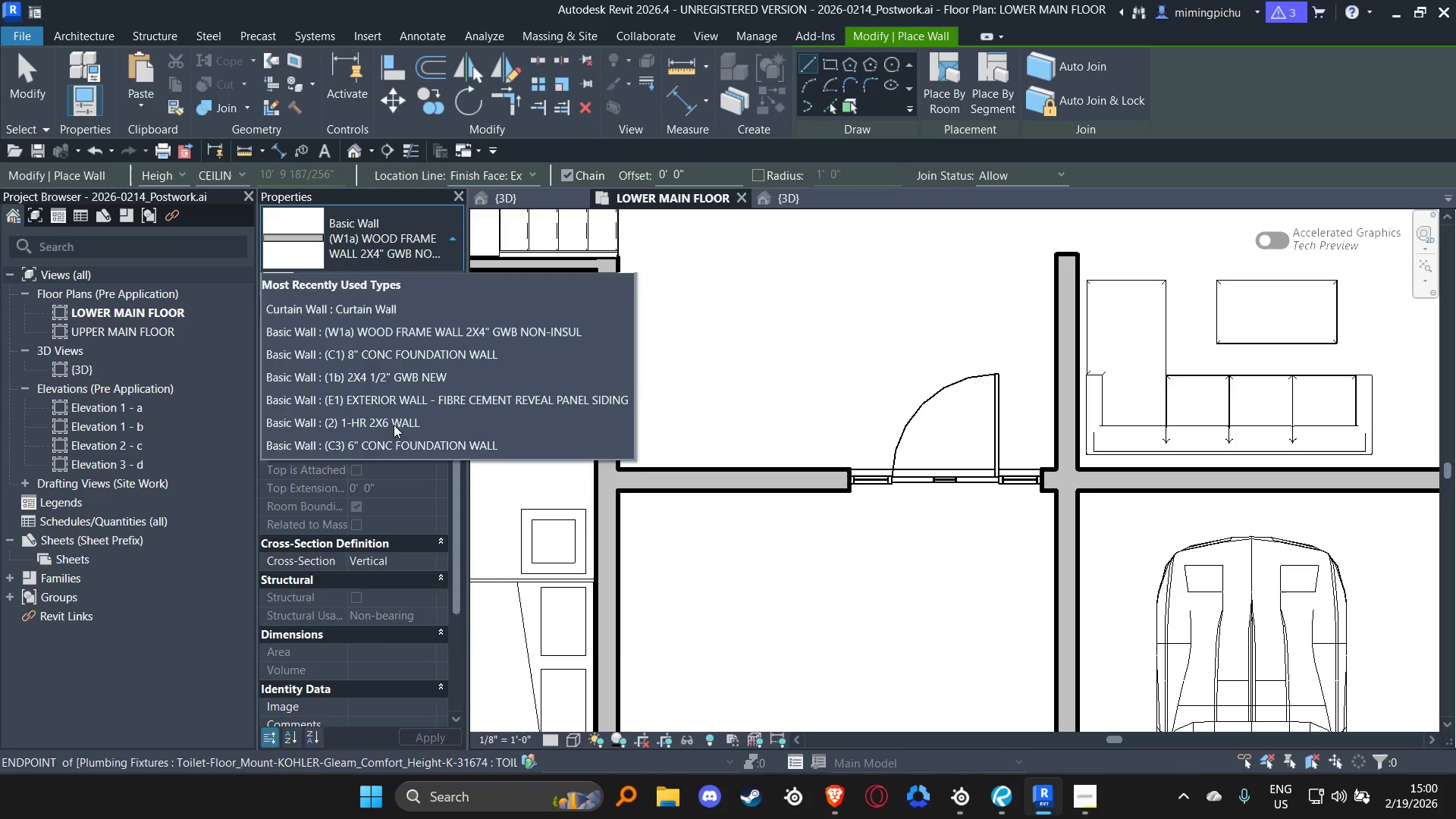 
scroll: coordinate [396, 423], scroll_direction: down, amount: 8.0
 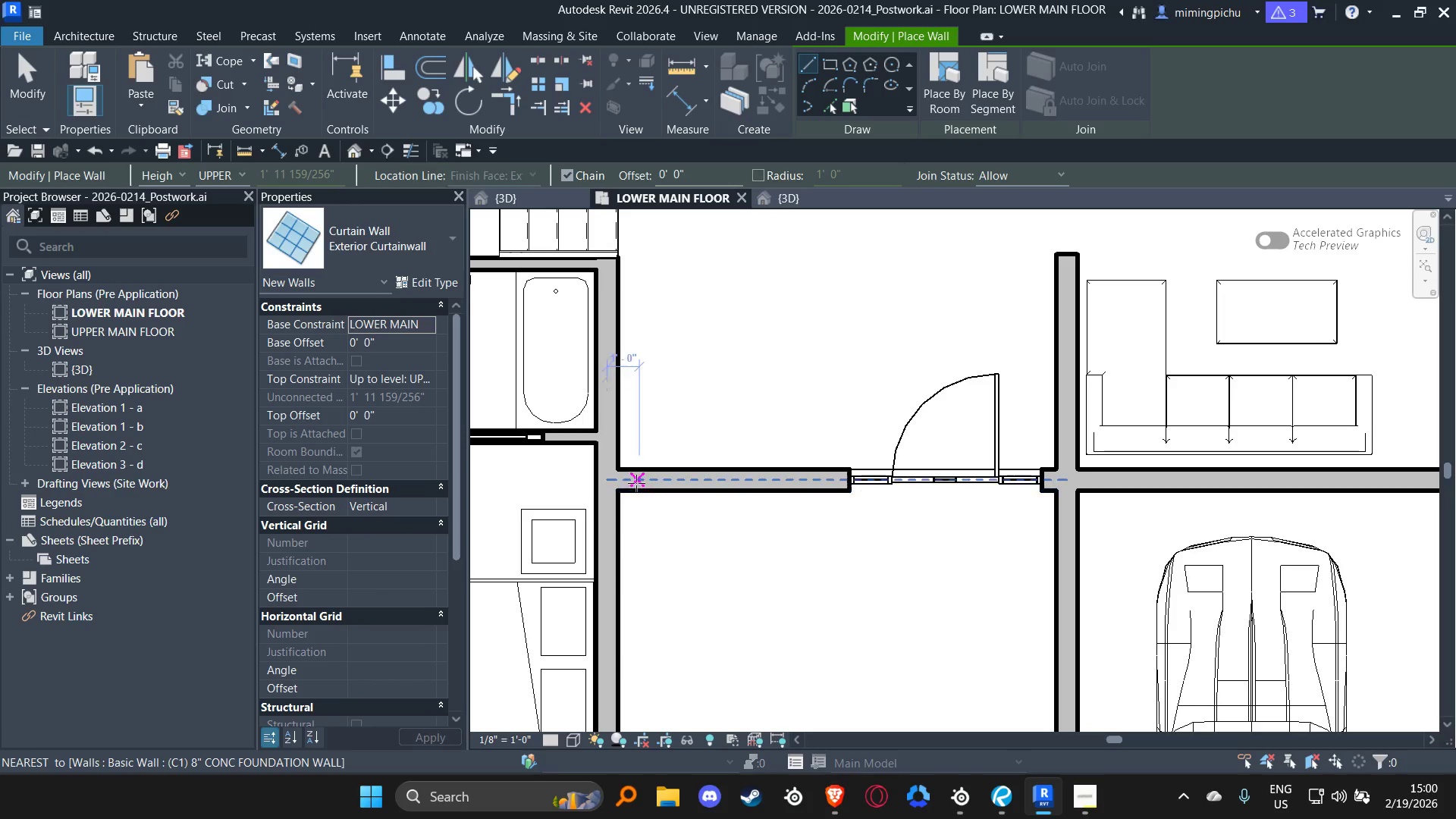 
left_click([629, 475])
 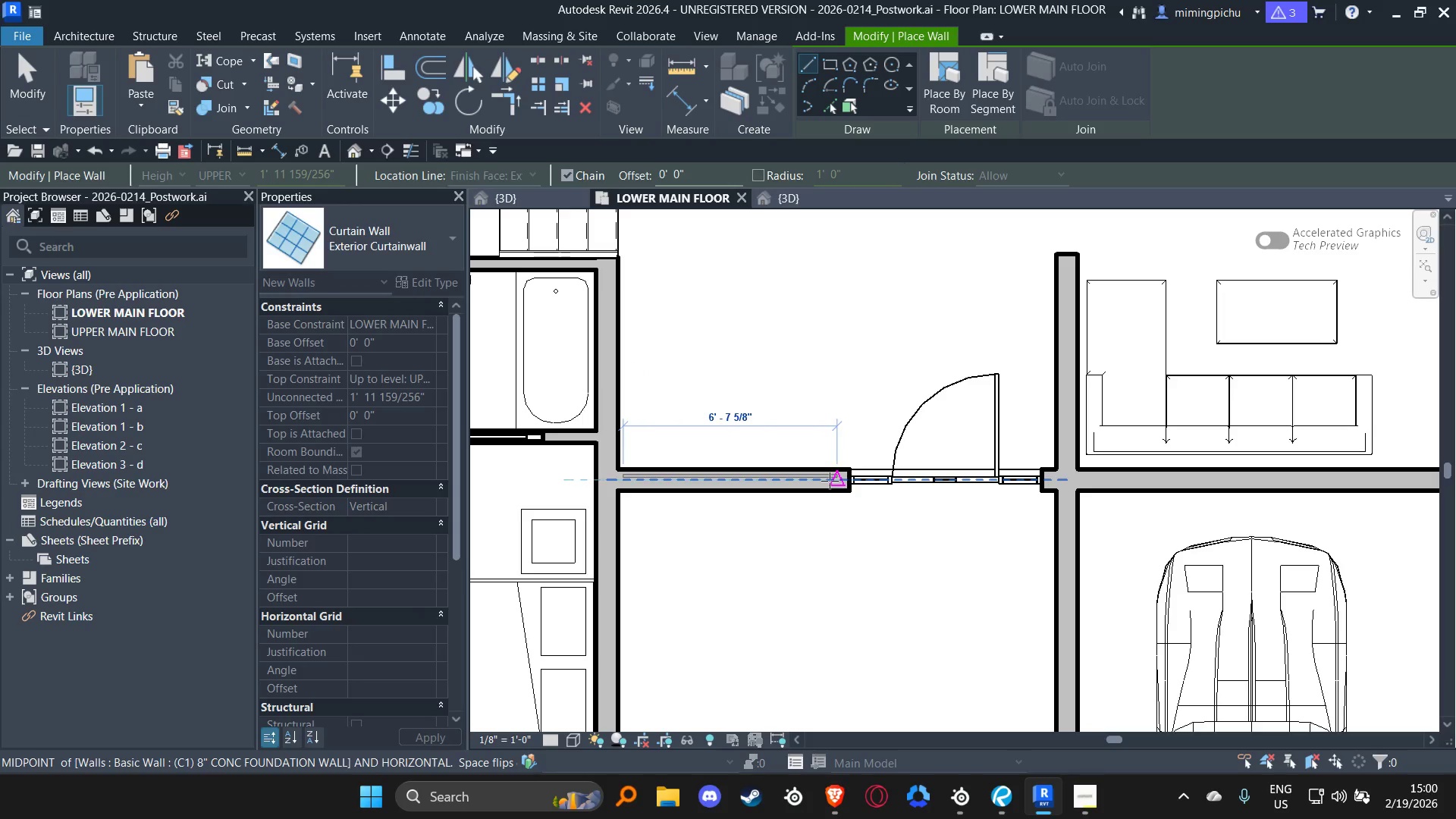 
left_click([830, 481])
 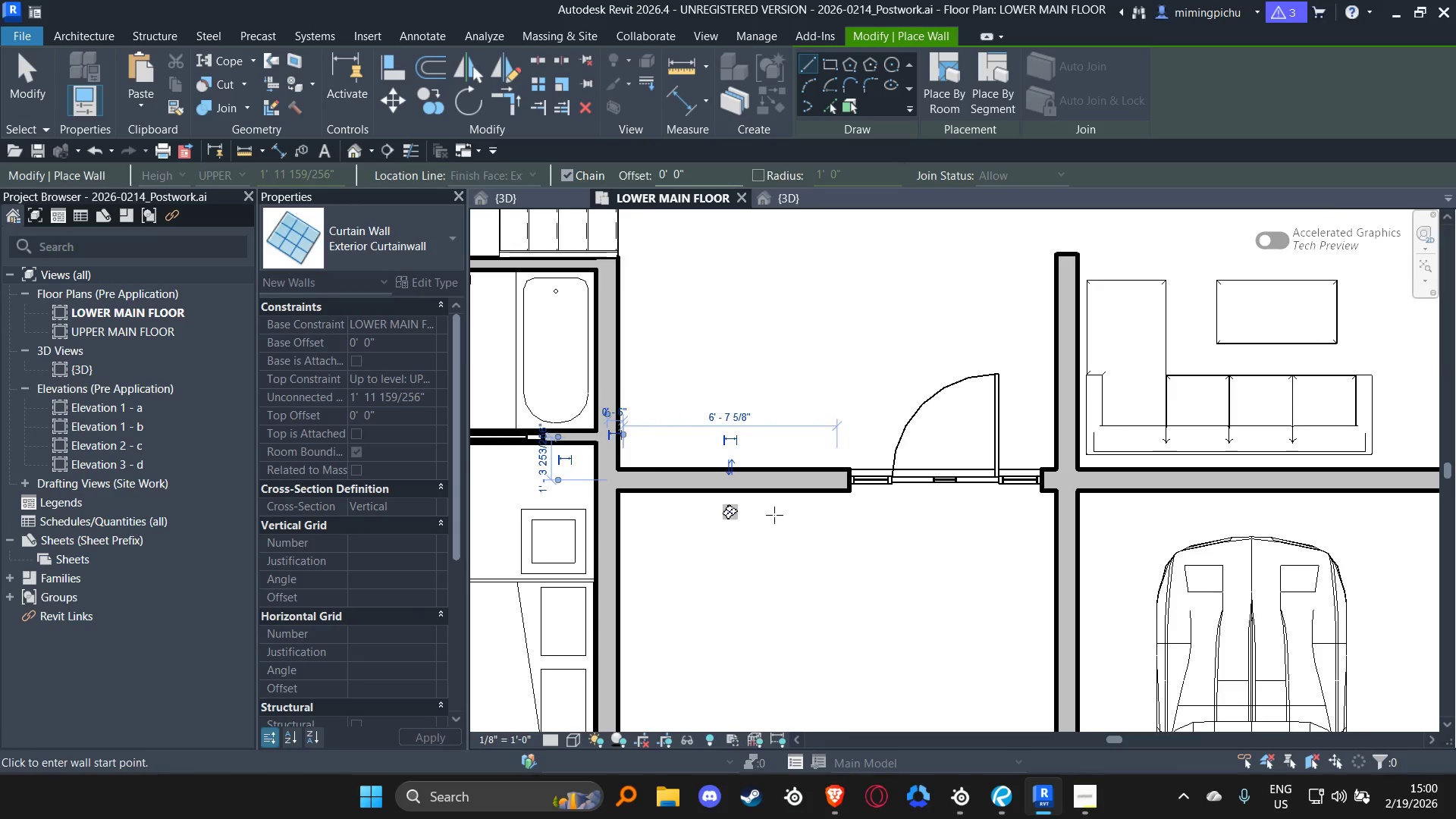 
scroll: coordinate [774, 515], scroll_direction: down, amount: 2.0
 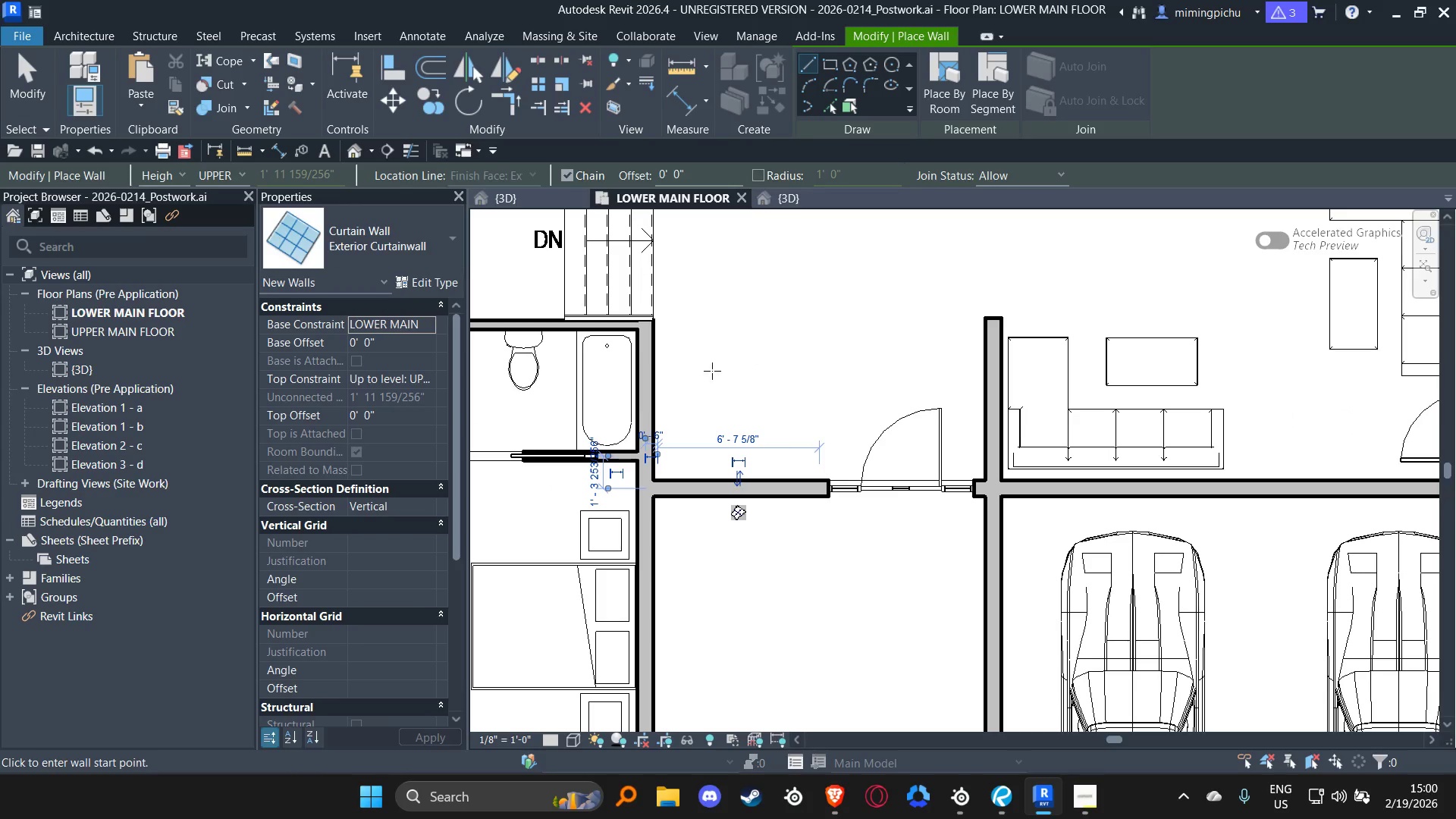 
key(Control+Z)
 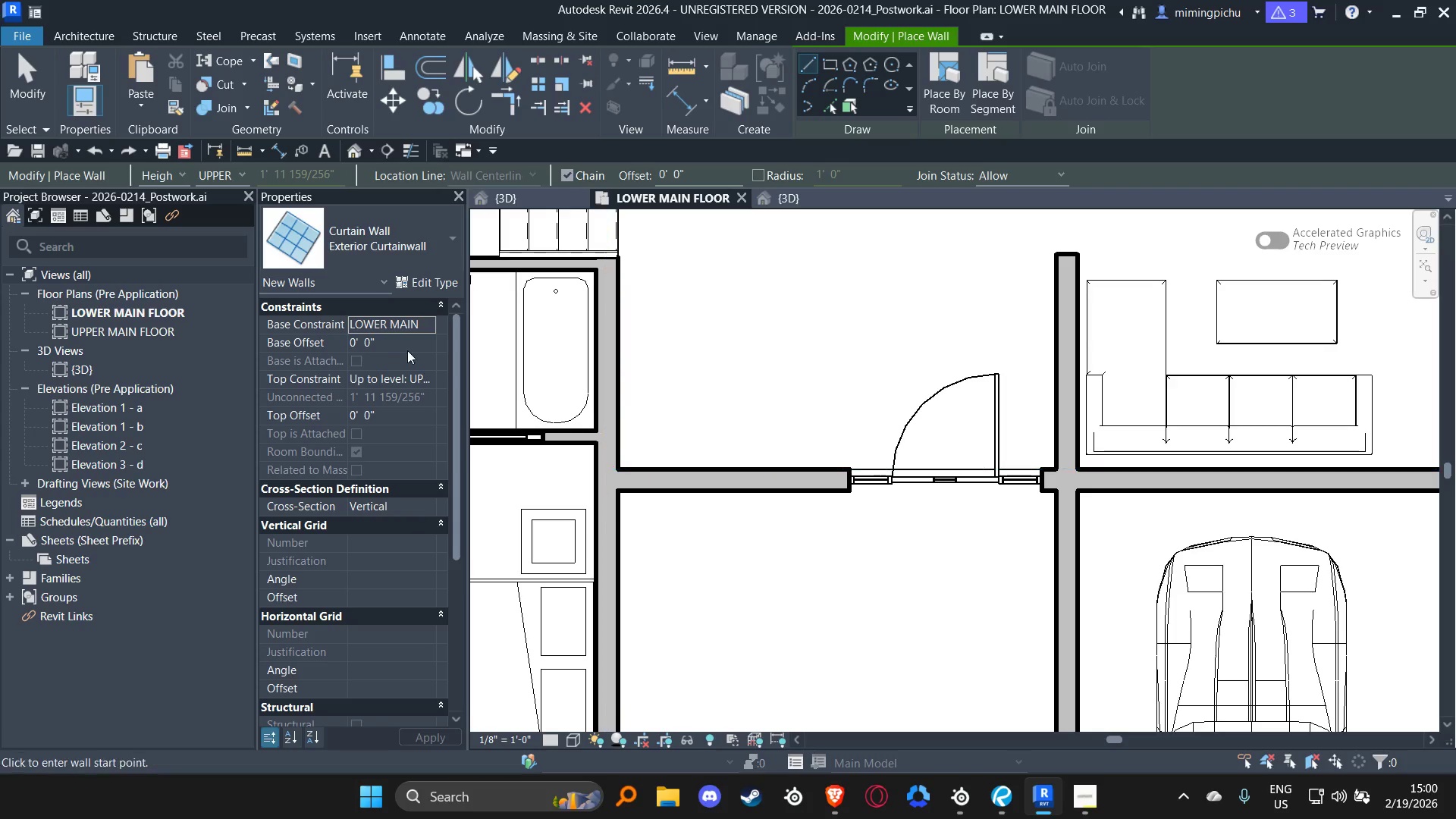 
left_click([419, 379])
 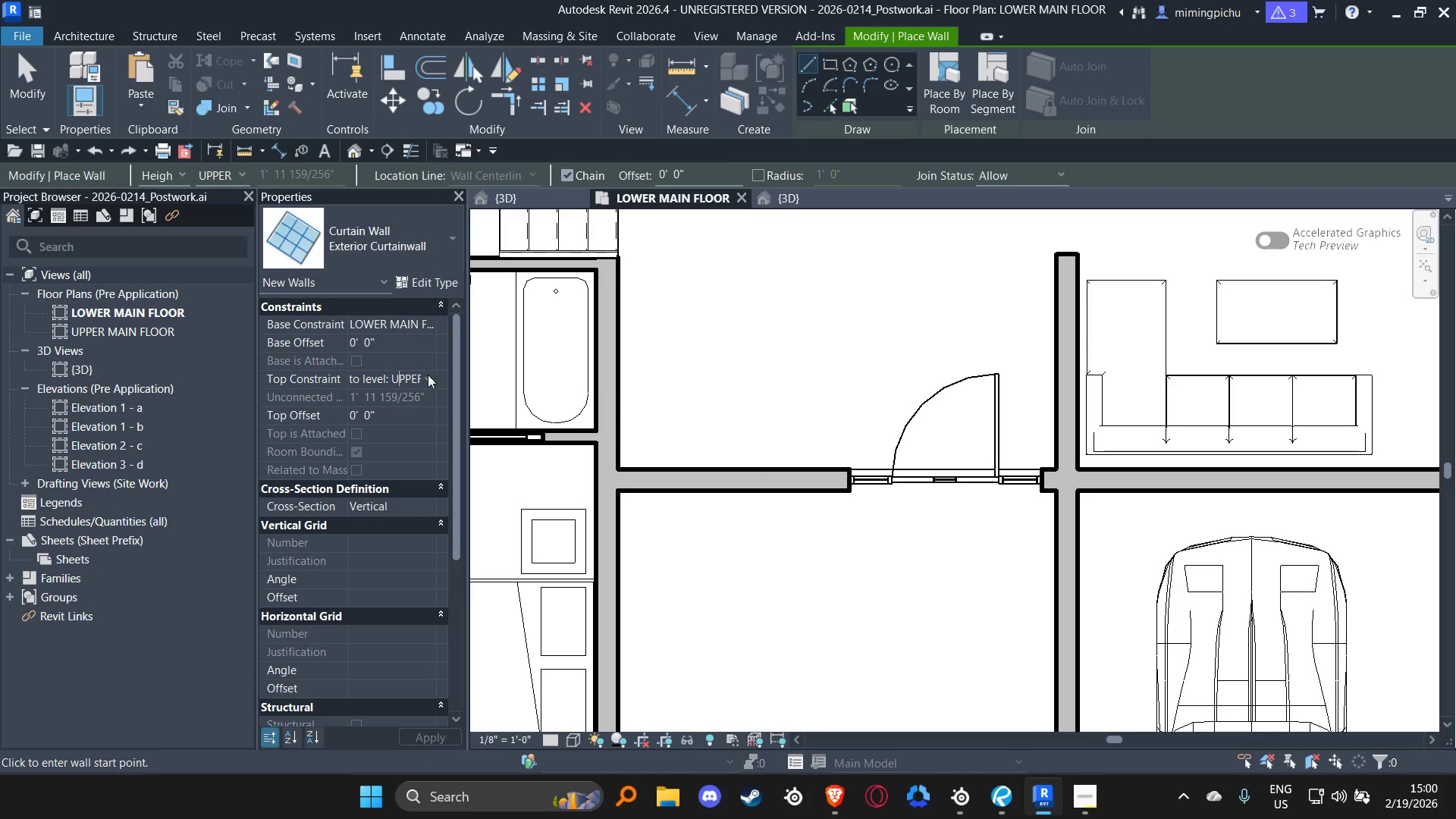 
left_click([425, 382])
 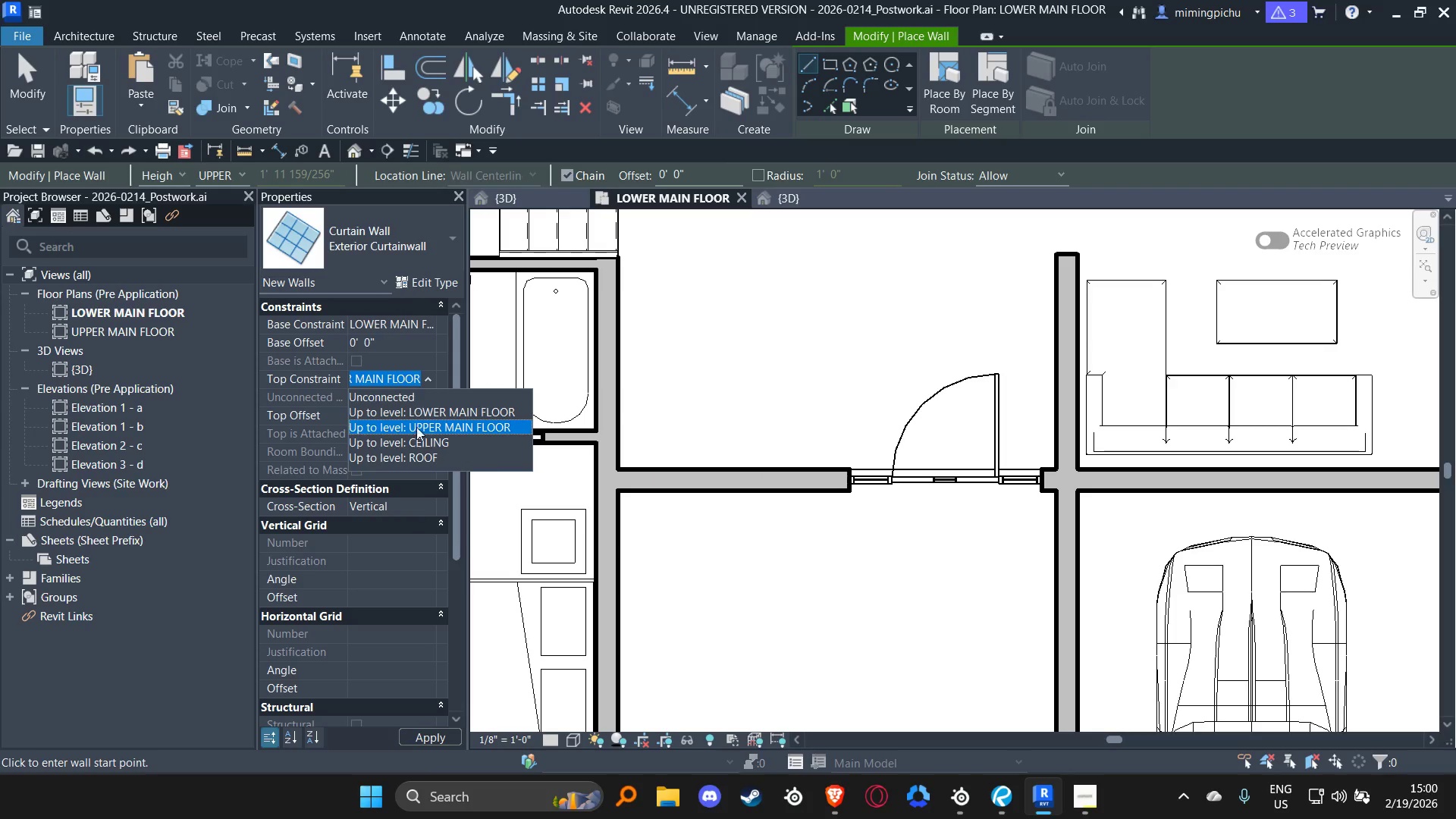 
left_click([419, 442])
 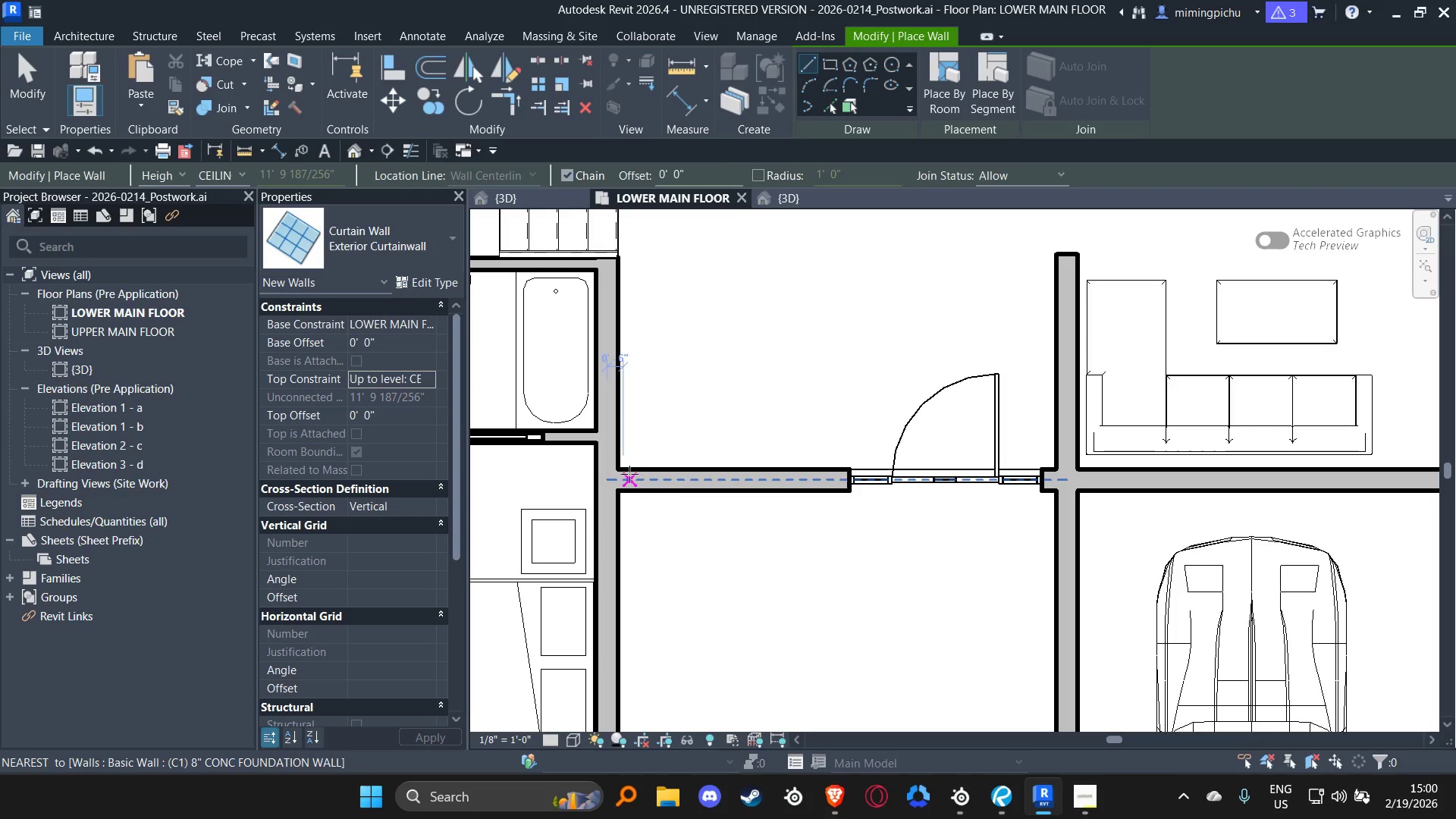 
left_click([629, 474])
 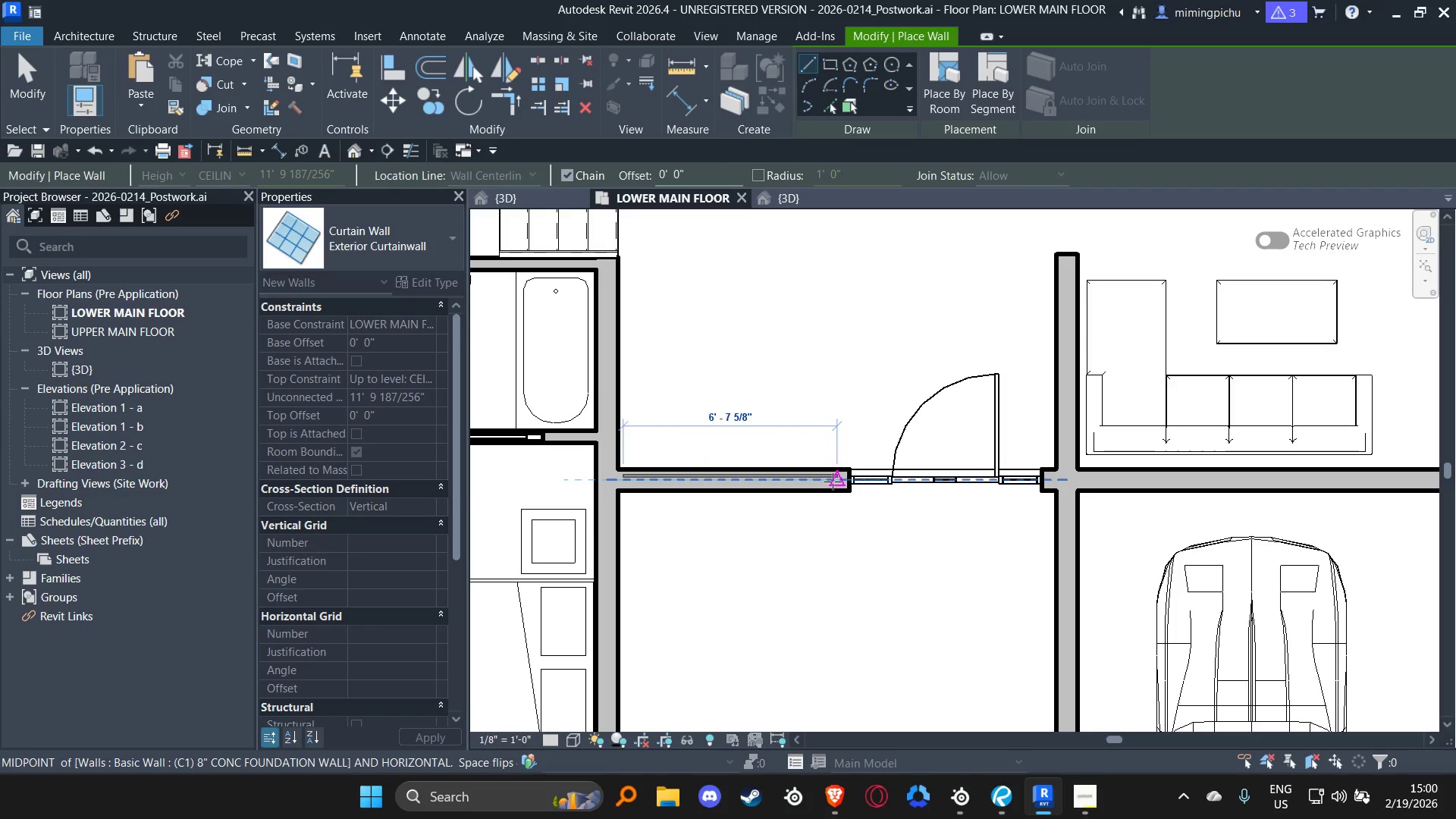 
left_click([833, 482])
 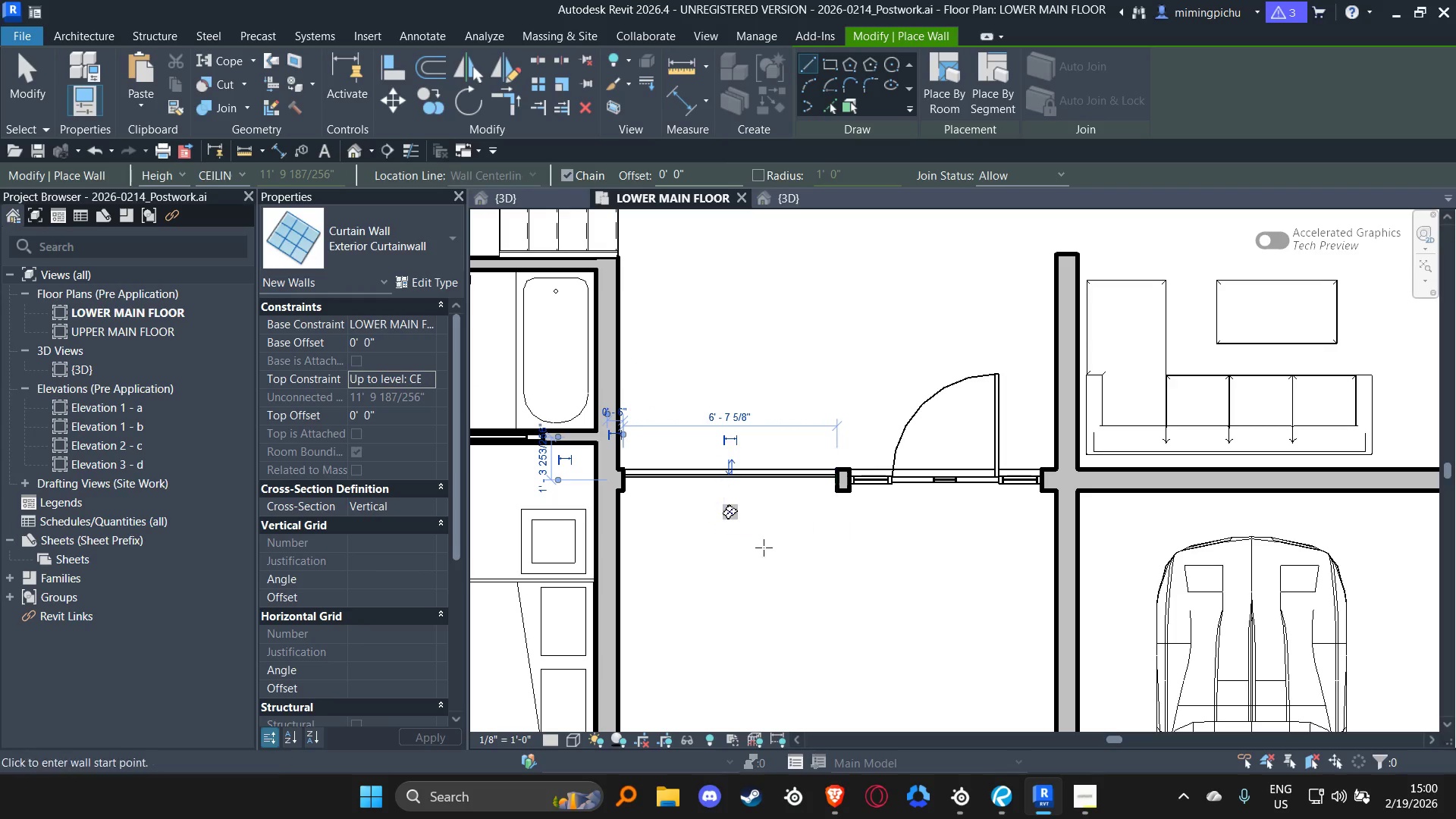 
scroll: coordinate [748, 475], scroll_direction: down, amount: 5.0
 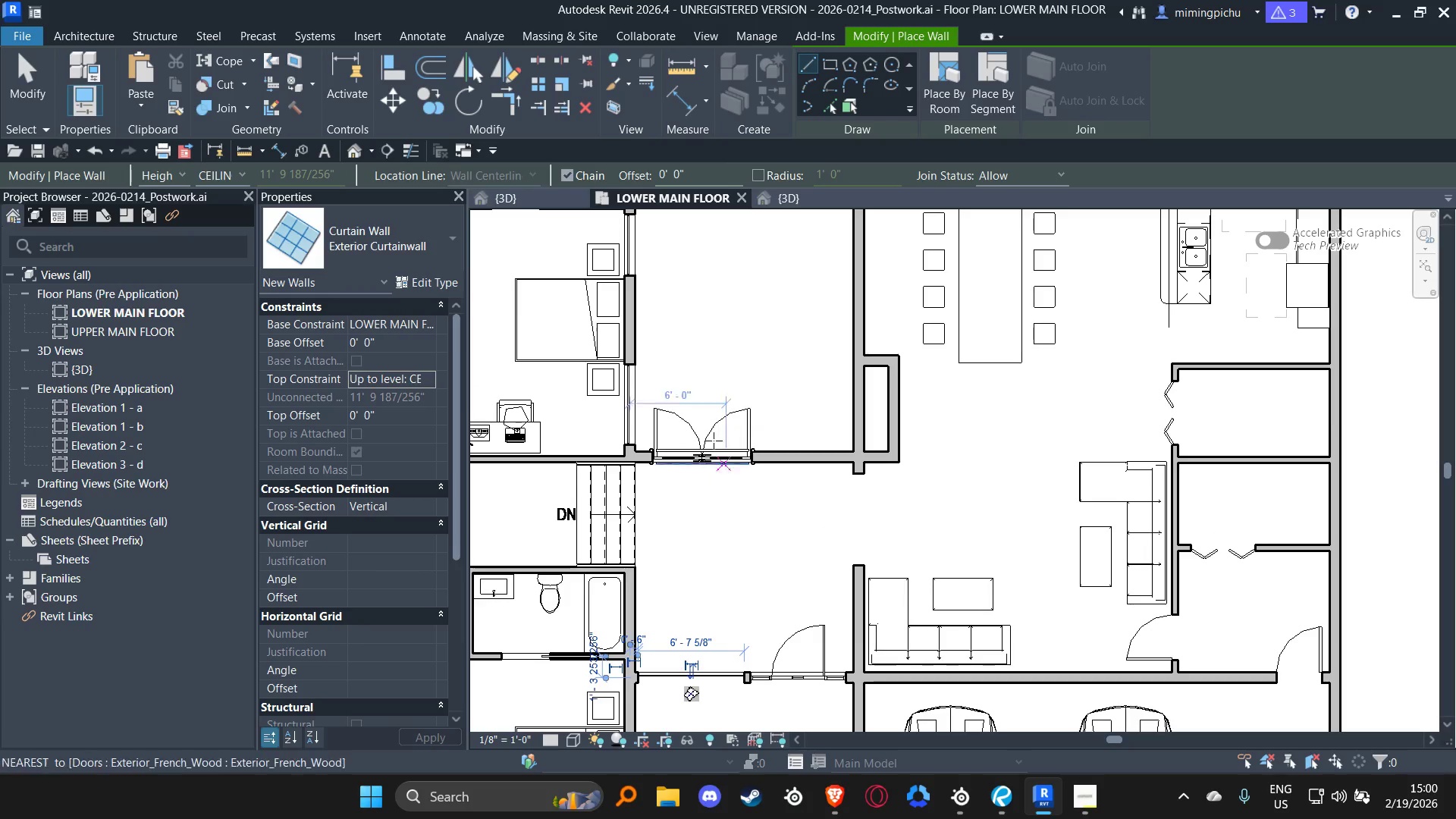 
scroll: coordinate [797, 443], scroll_direction: up, amount: 6.0
 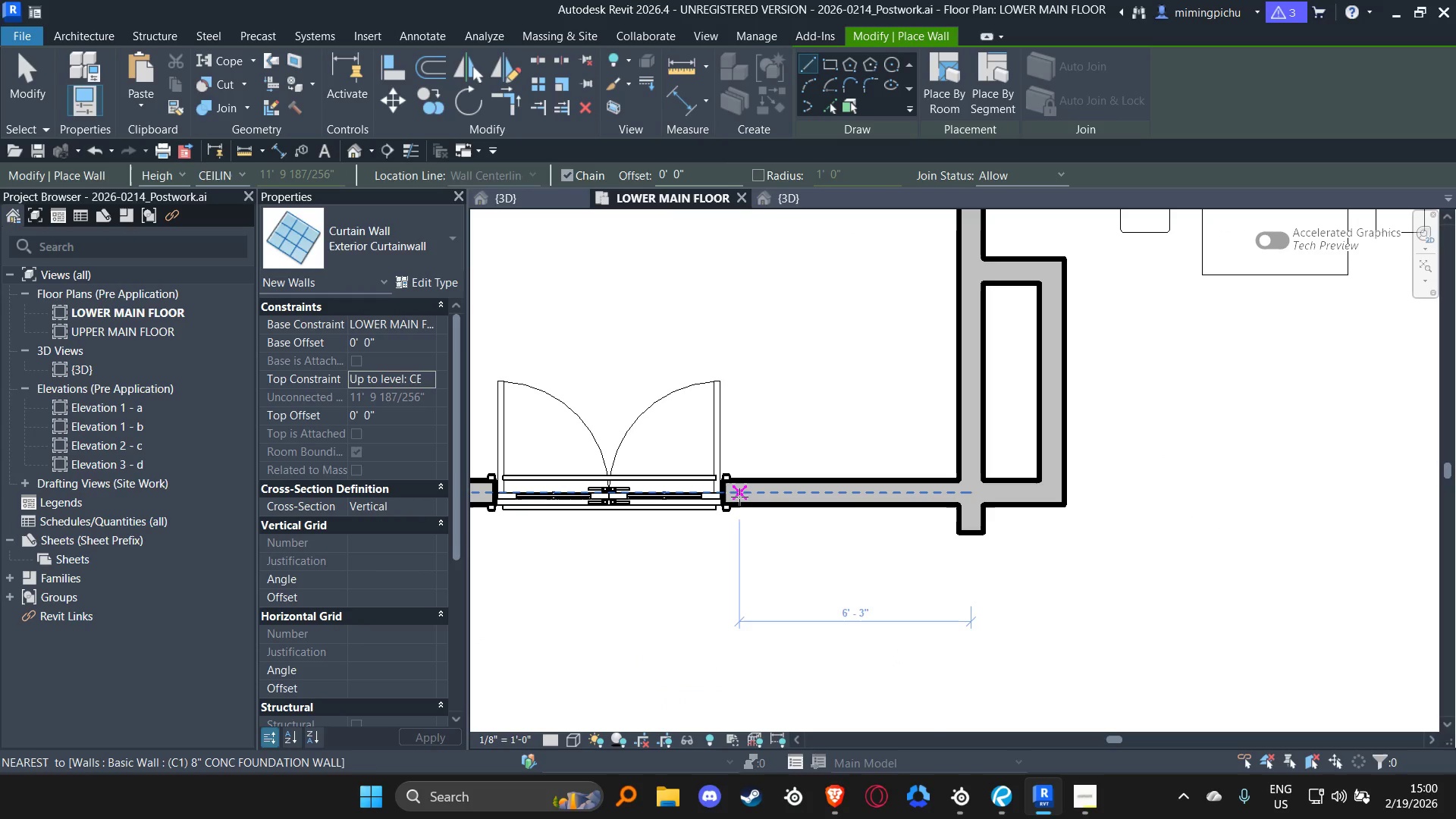 
left_click([739, 497])
 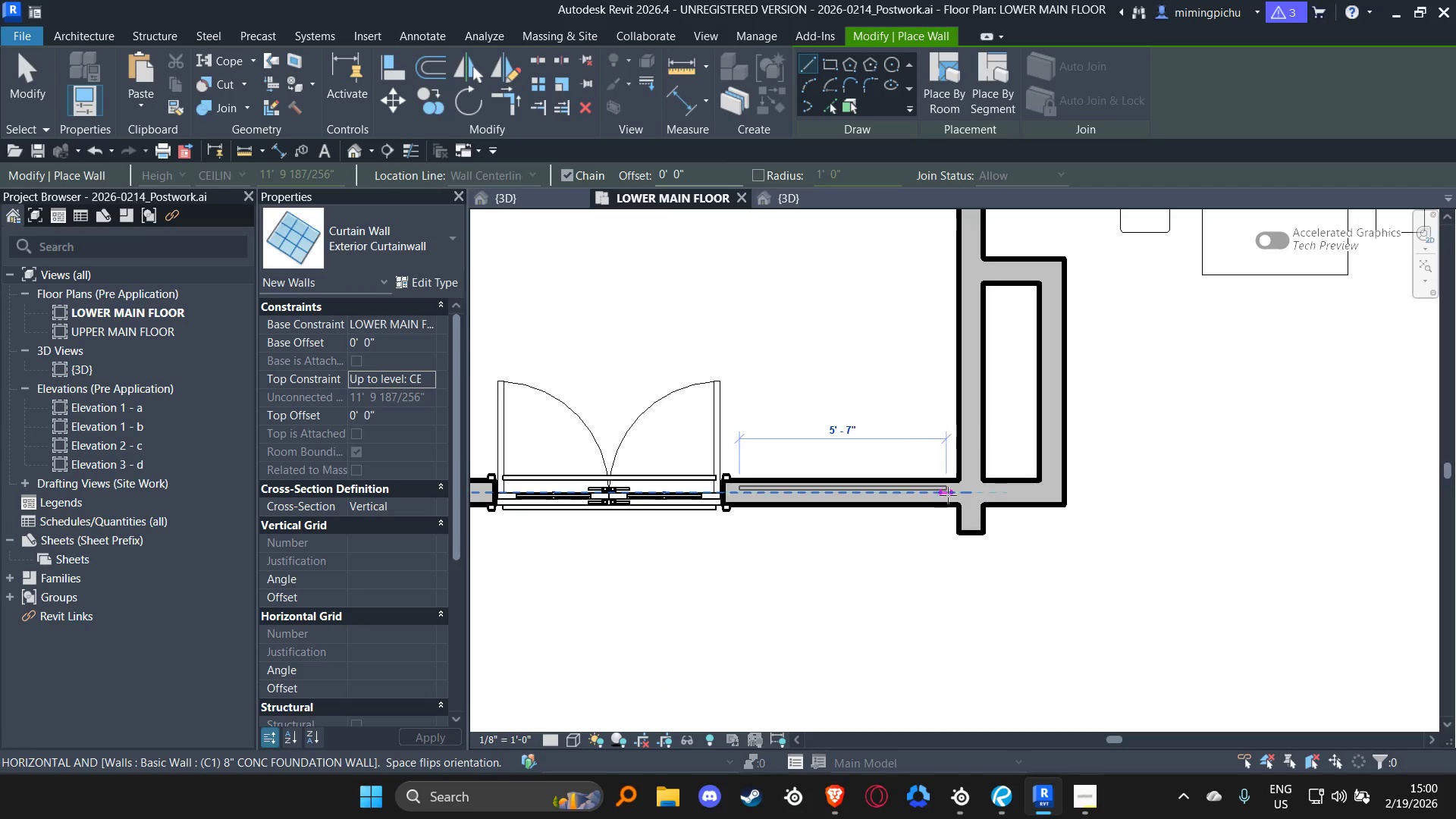 
left_click([948, 495])
 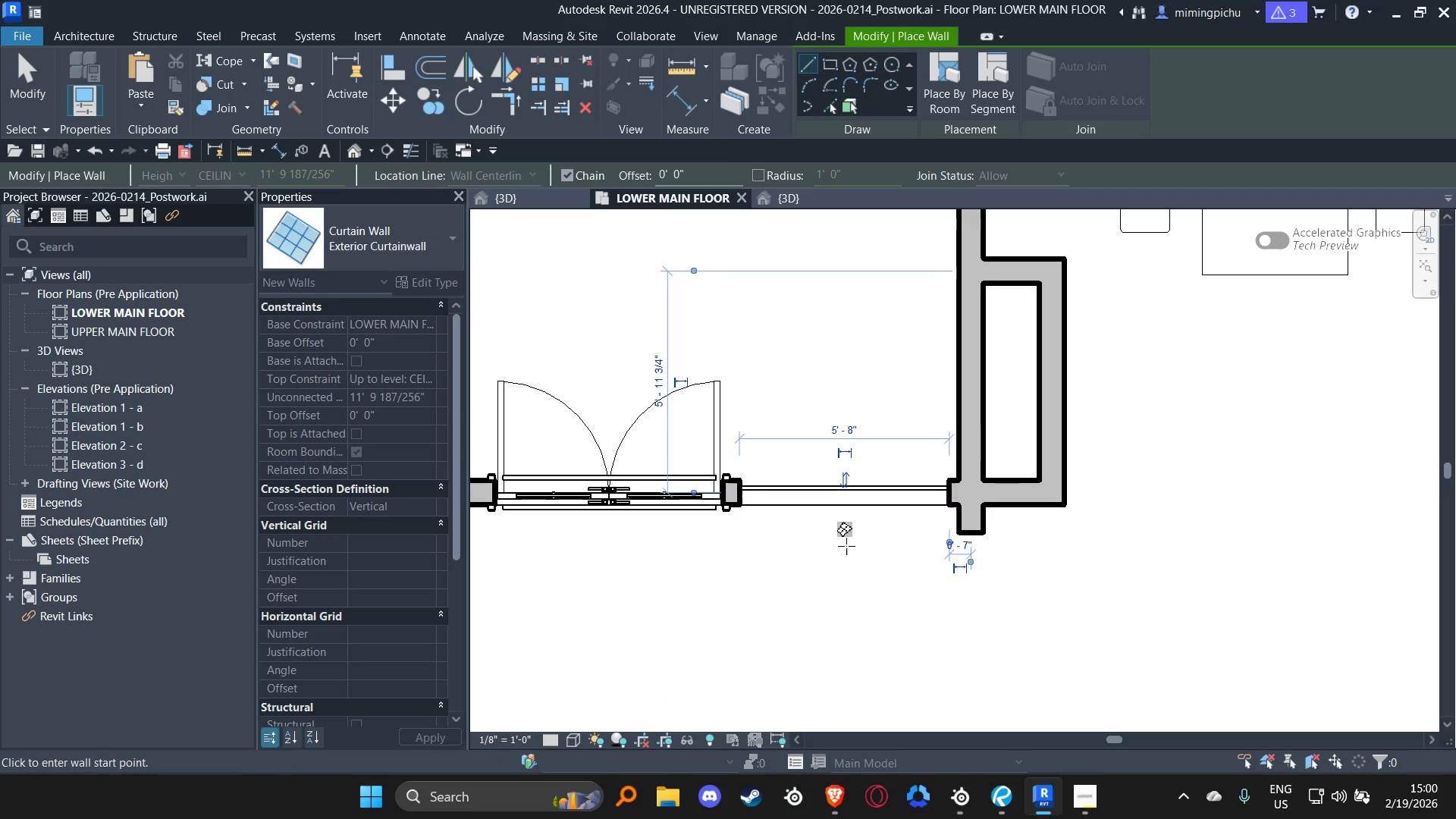 
scroll: coordinate [849, 482], scroll_direction: down, amount: 4.0
 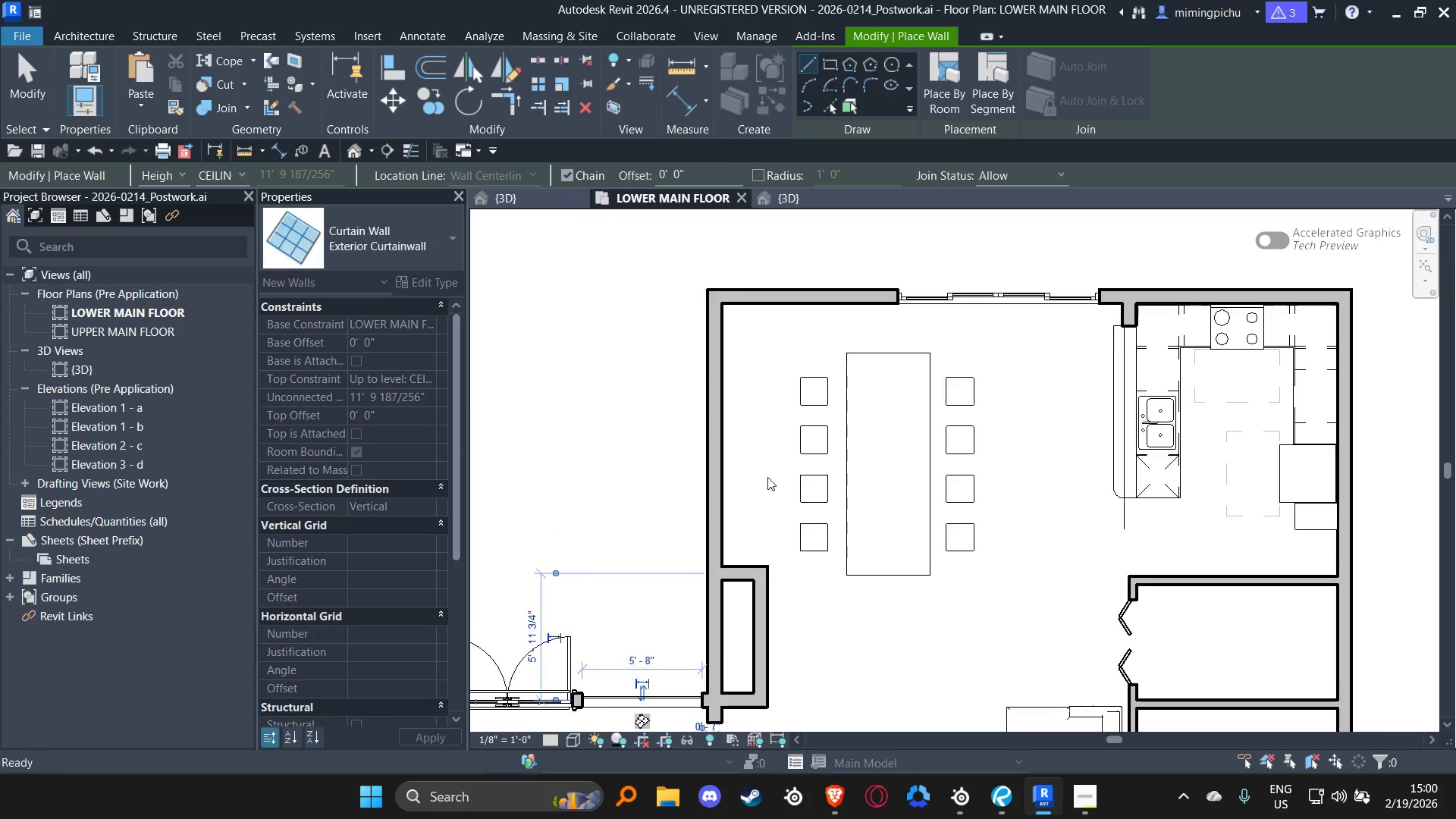 
scroll: coordinate [778, 343], scroll_direction: up, amount: 3.0
 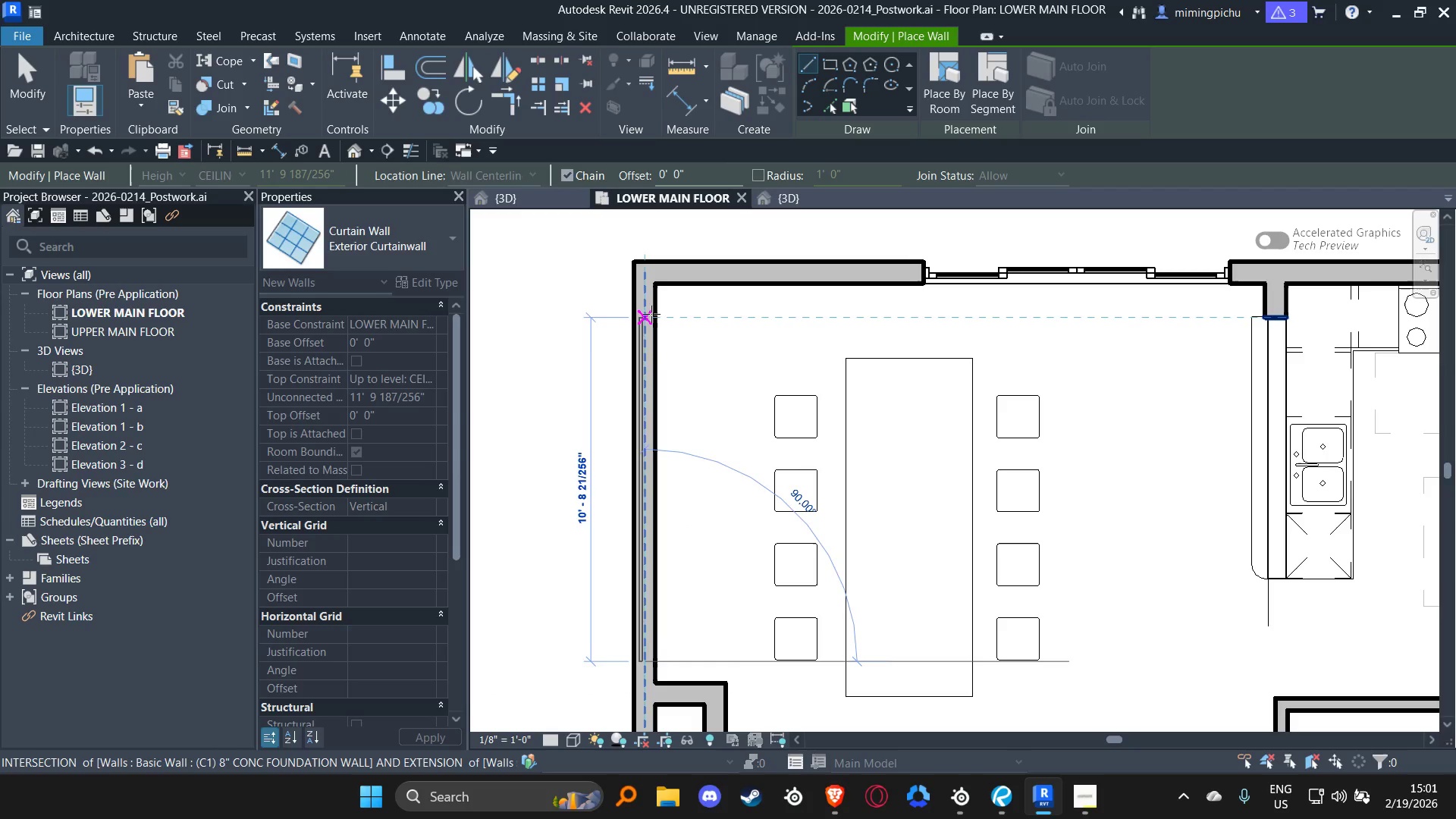 
left_click([651, 301])
 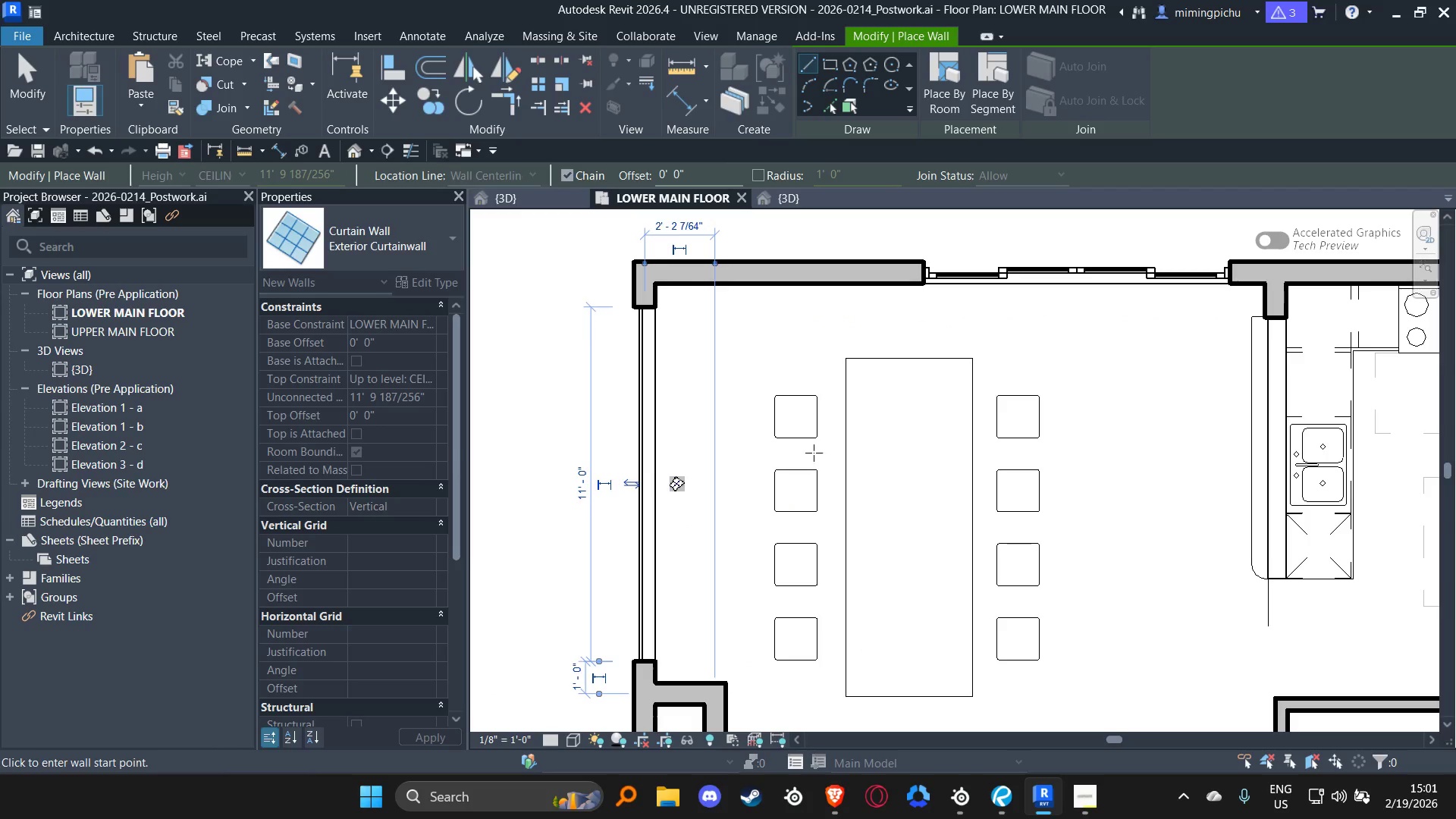 
scroll: coordinate [842, 441], scroll_direction: down, amount: 5.0
 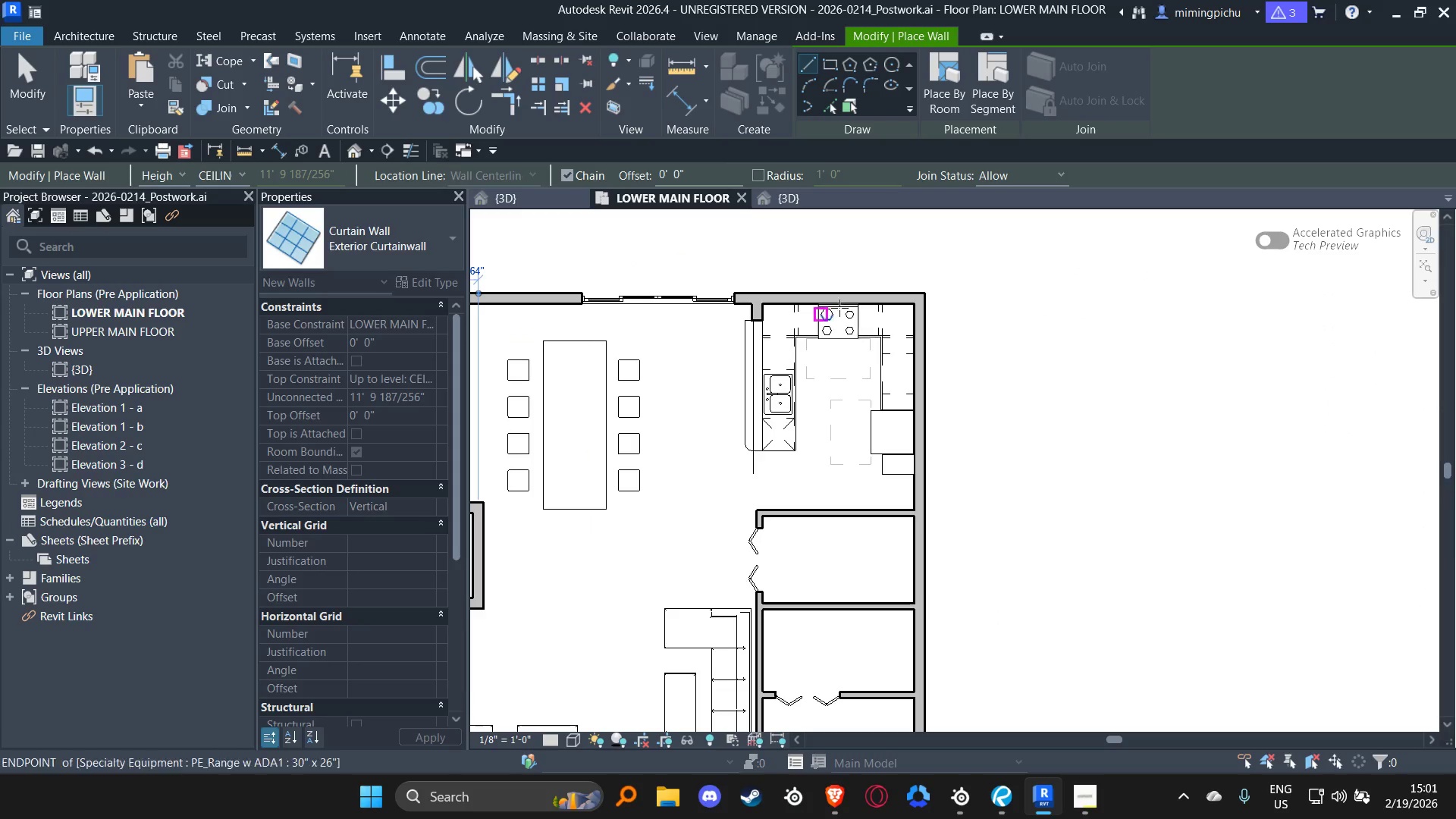 
scroll: coordinate [808, 286], scroll_direction: up, amount: 5.0
 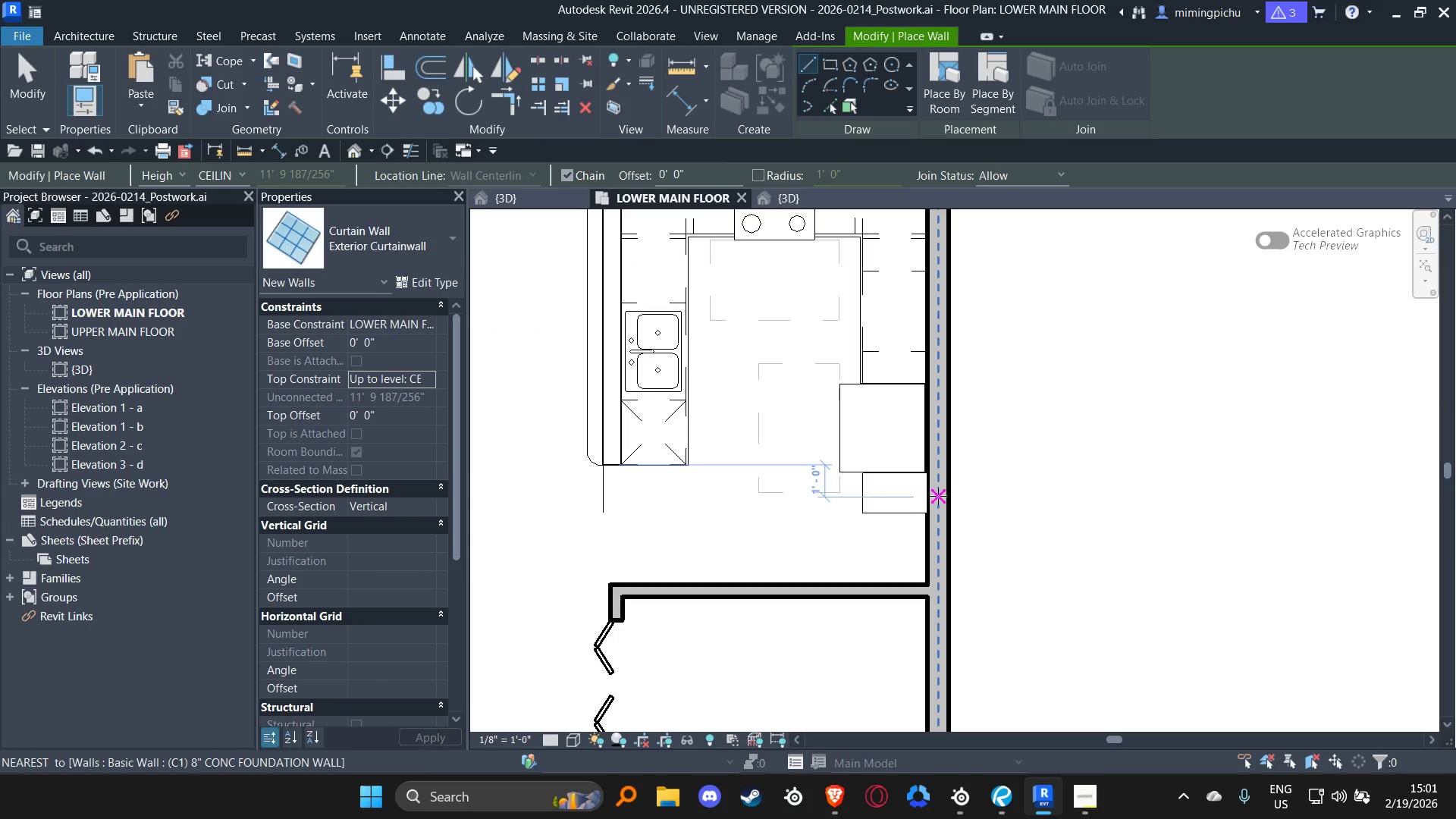 
left_click([415, 341])
 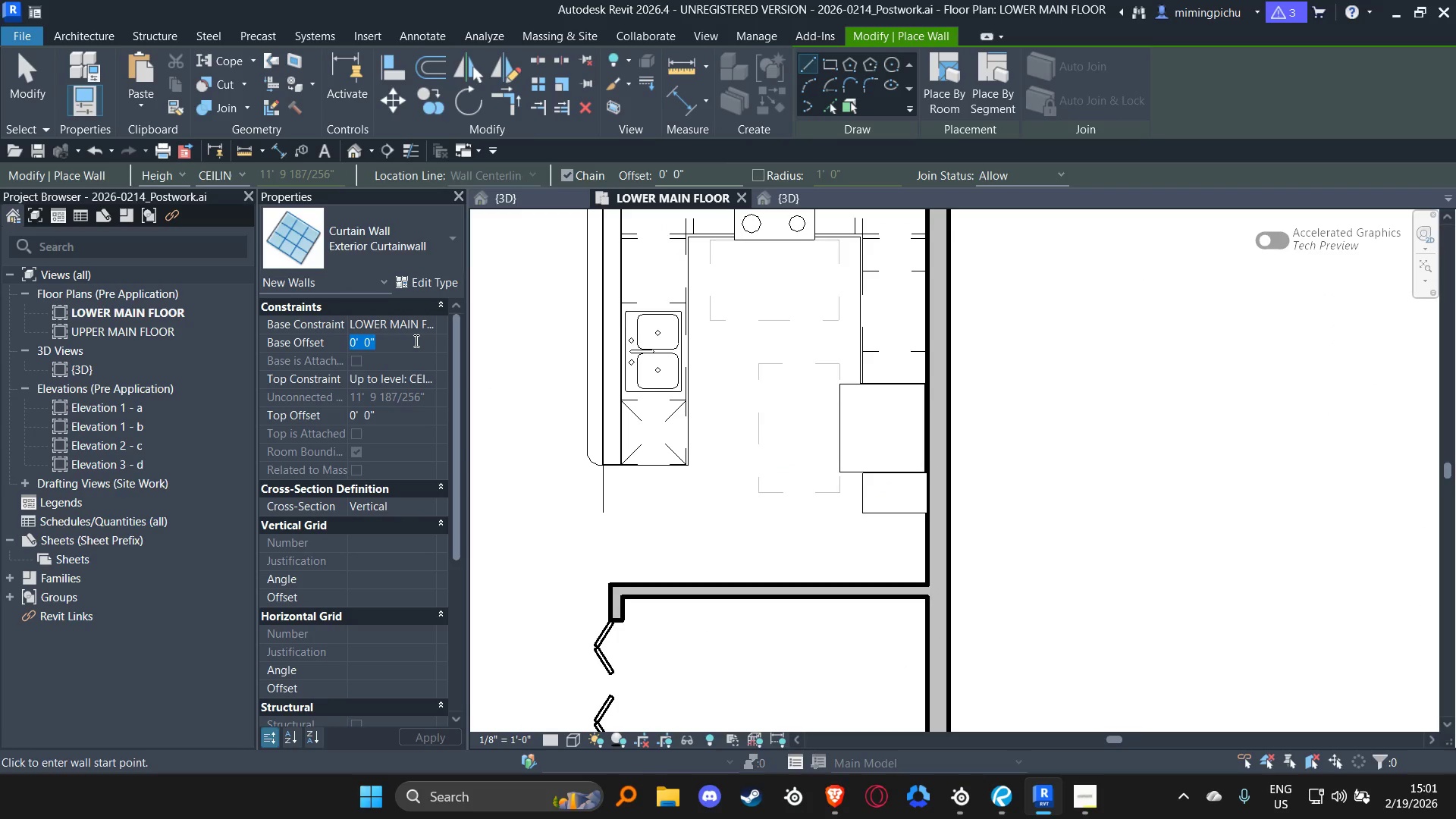 
type(1.2m)
 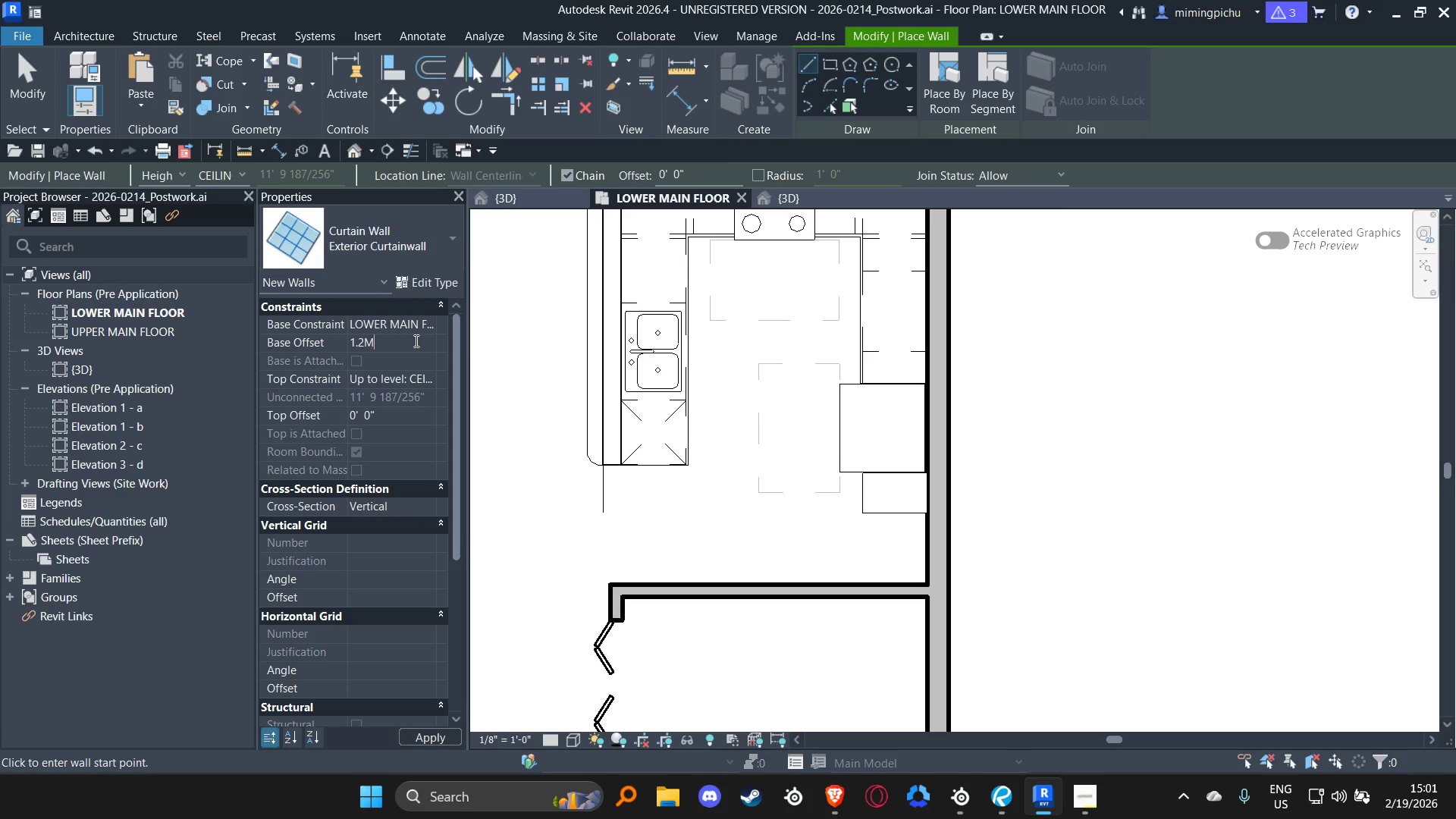 
key(Enter)
 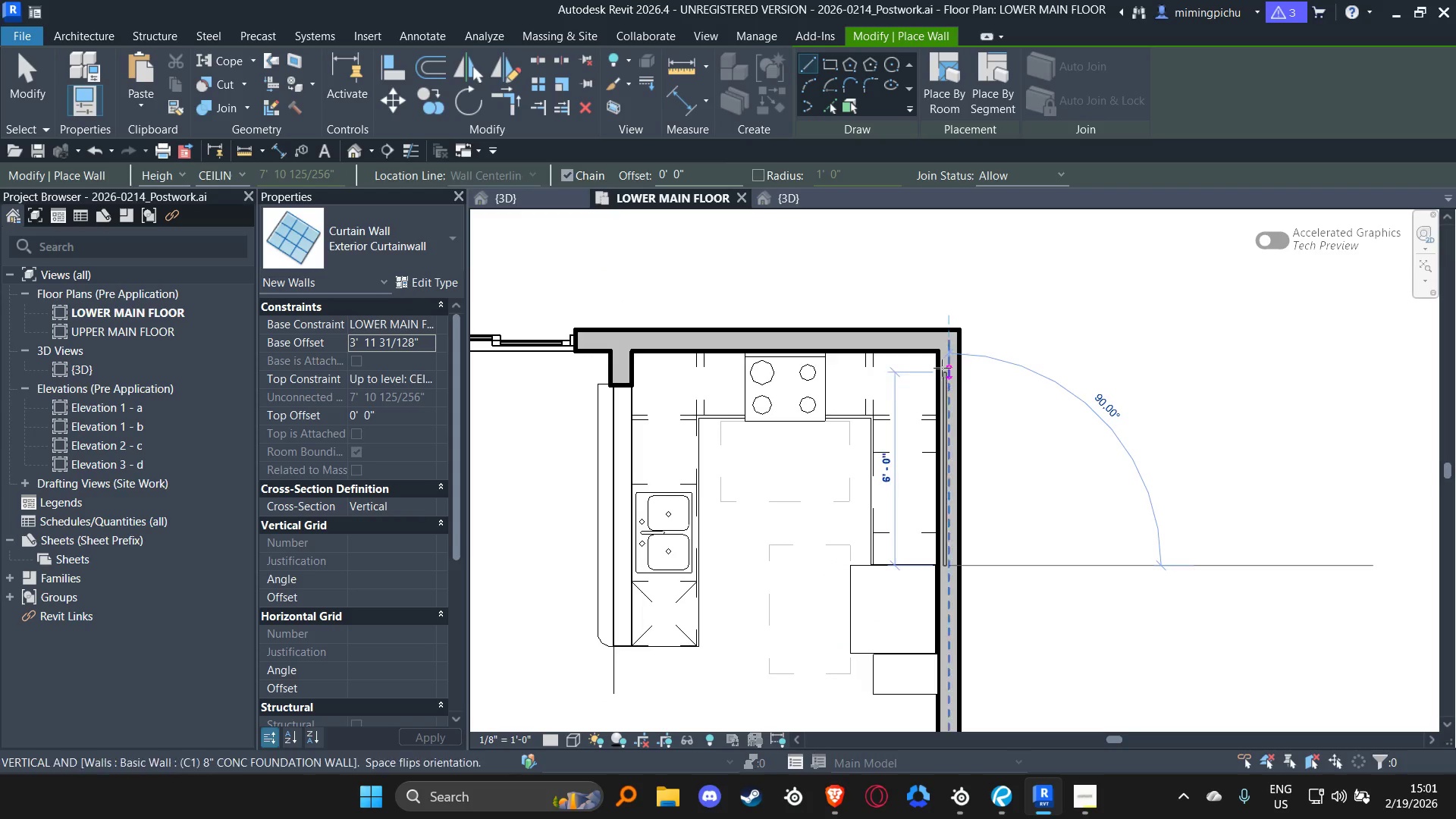 
left_click([949, 349])
 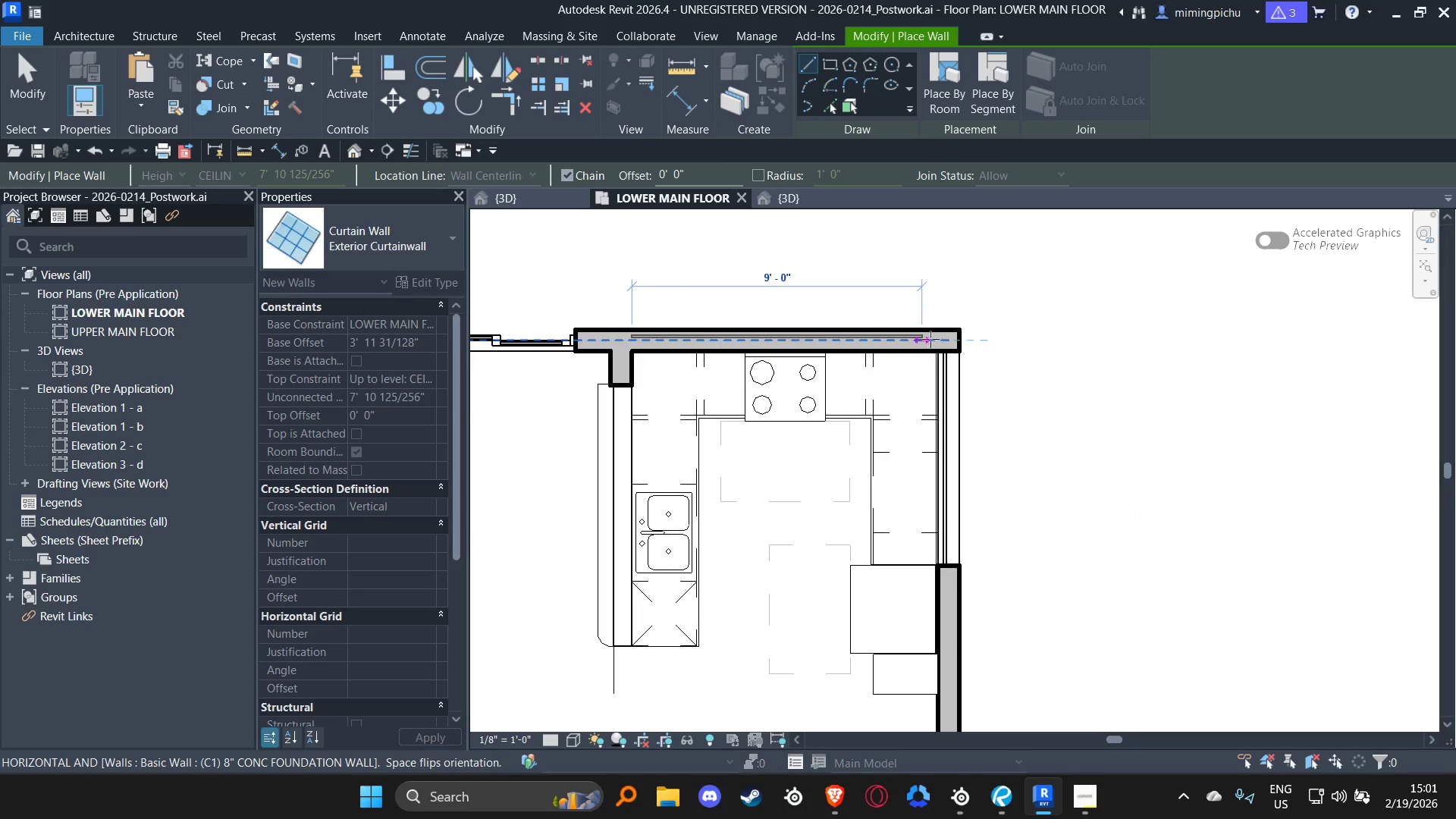 
left_click([937, 340])
 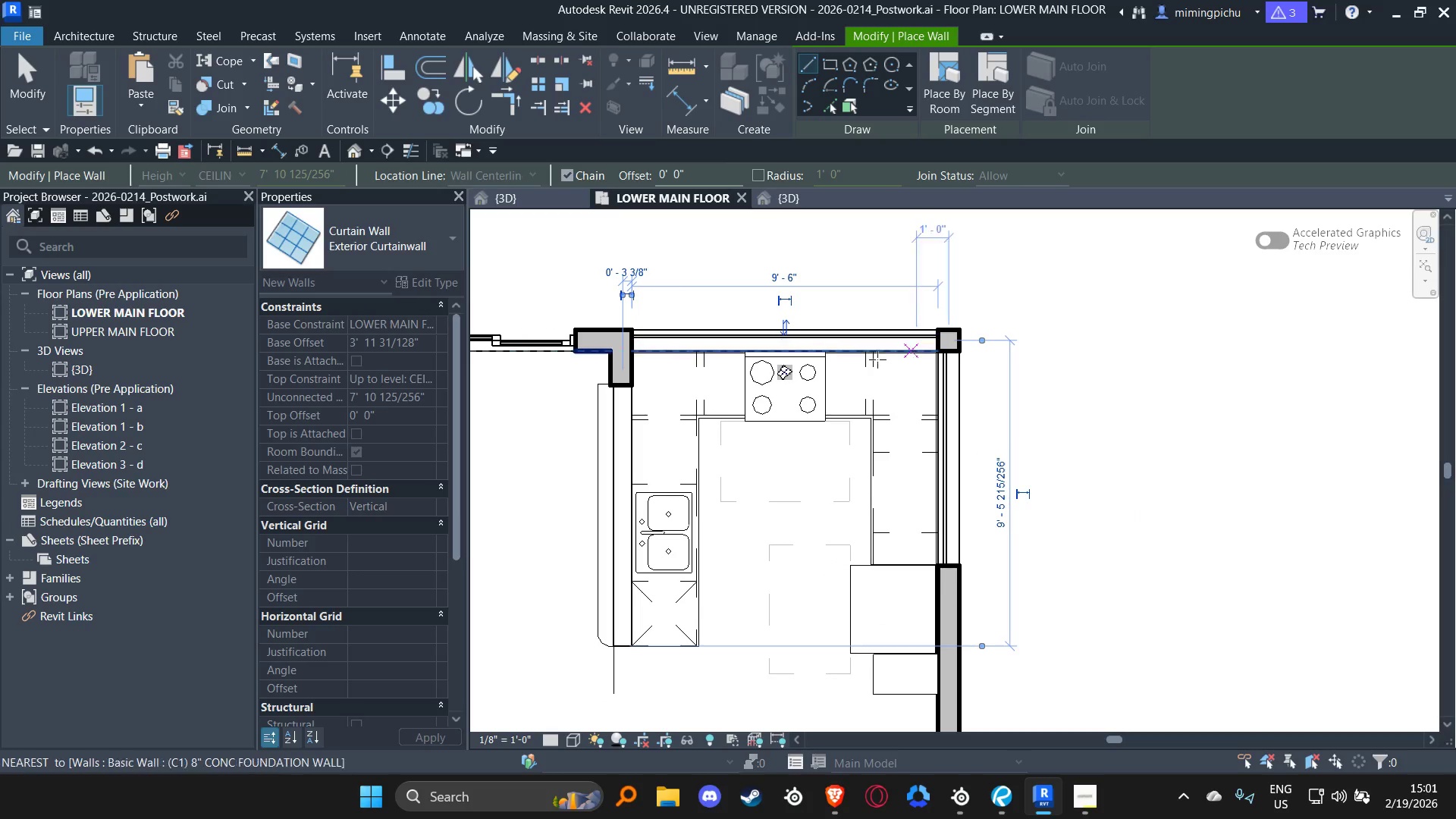 
key(Escape)
 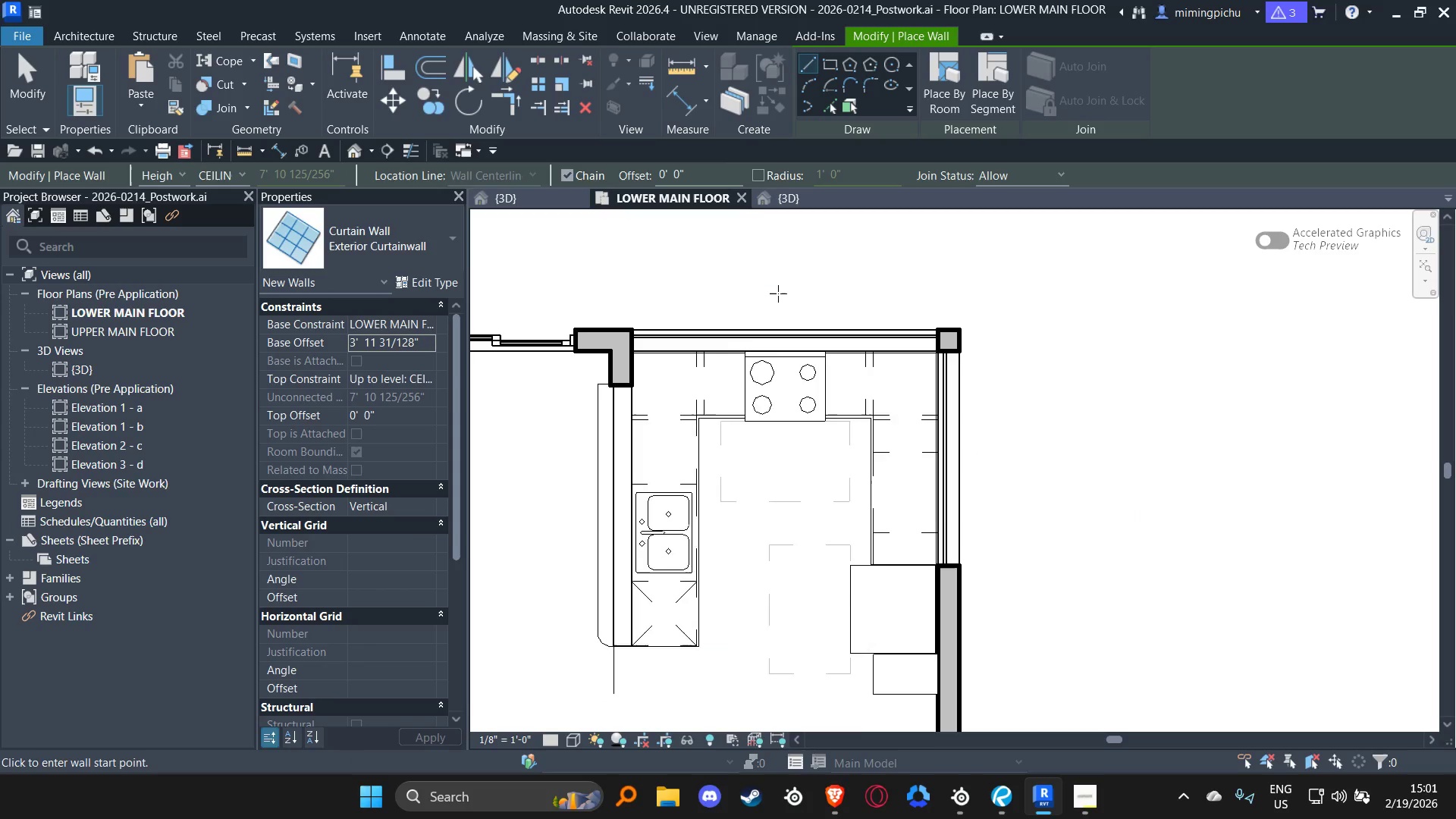 
scroll: coordinate [921, 398], scroll_direction: down, amount: 10.0
 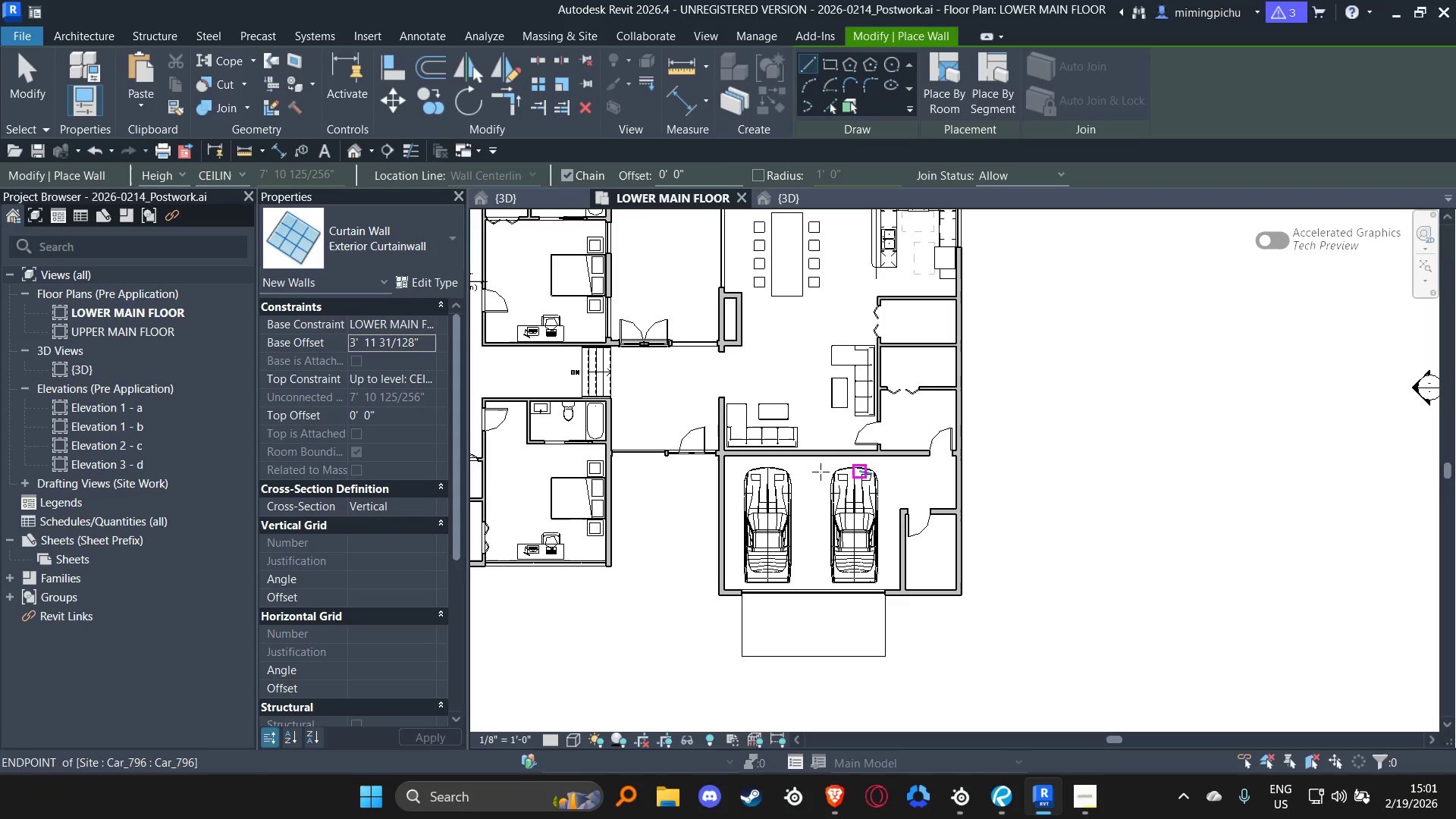 
scroll: coordinate [931, 382], scroll_direction: up, amount: 3.0
 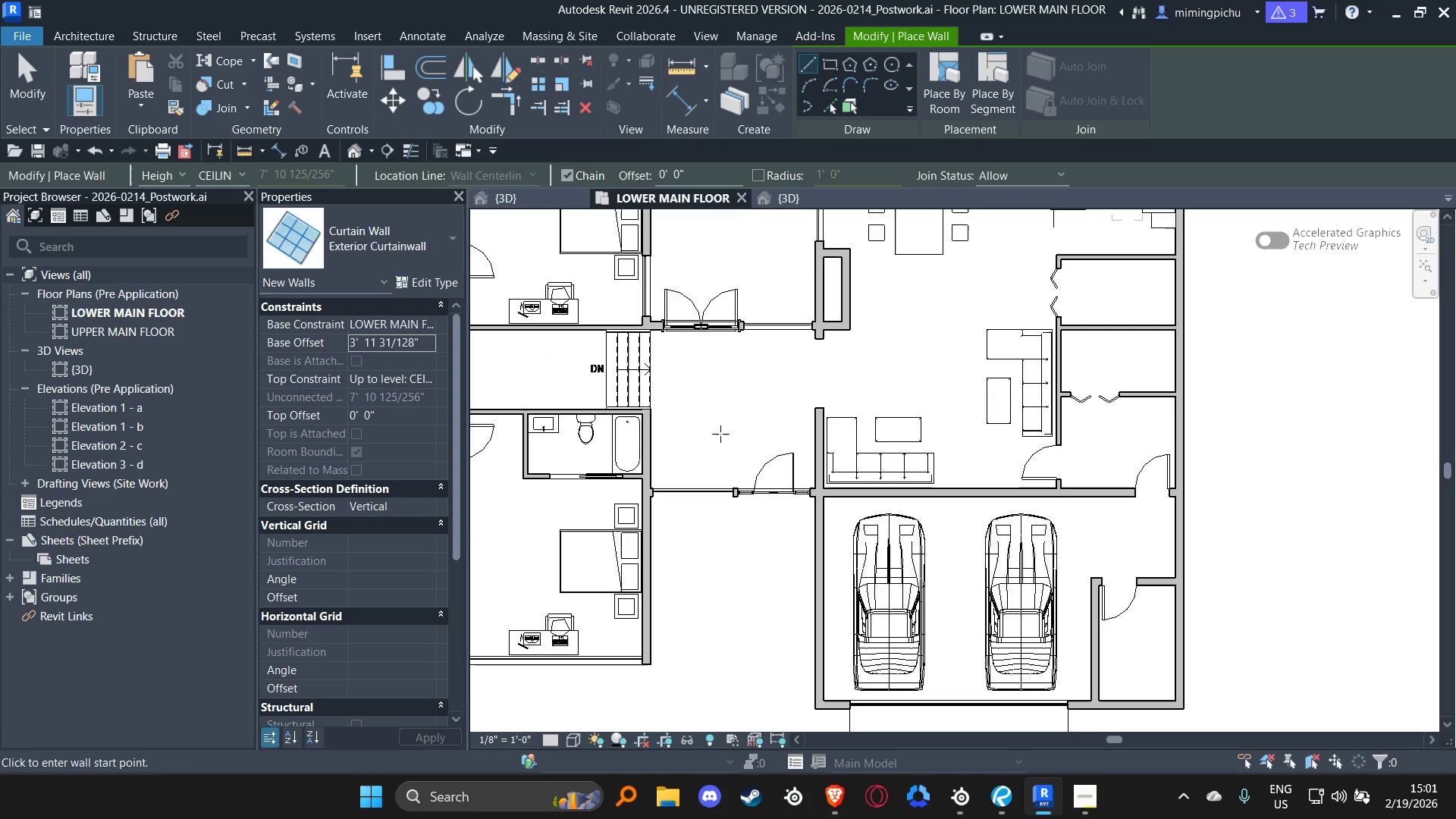 
scroll: coordinate [843, 428], scroll_direction: down, amount: 3.0
 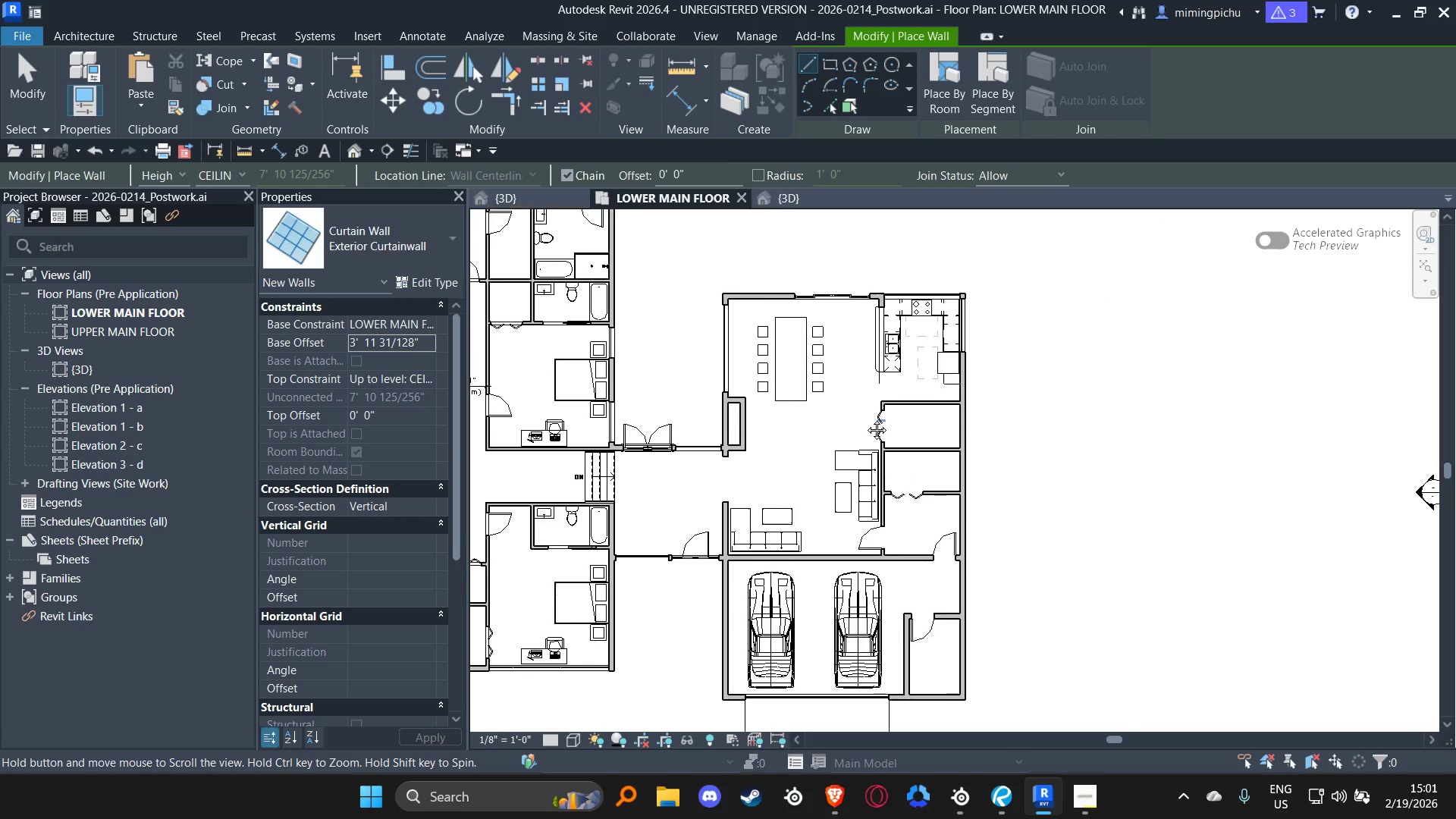 
scroll: coordinate [812, 437], scroll_direction: up, amount: 3.0
 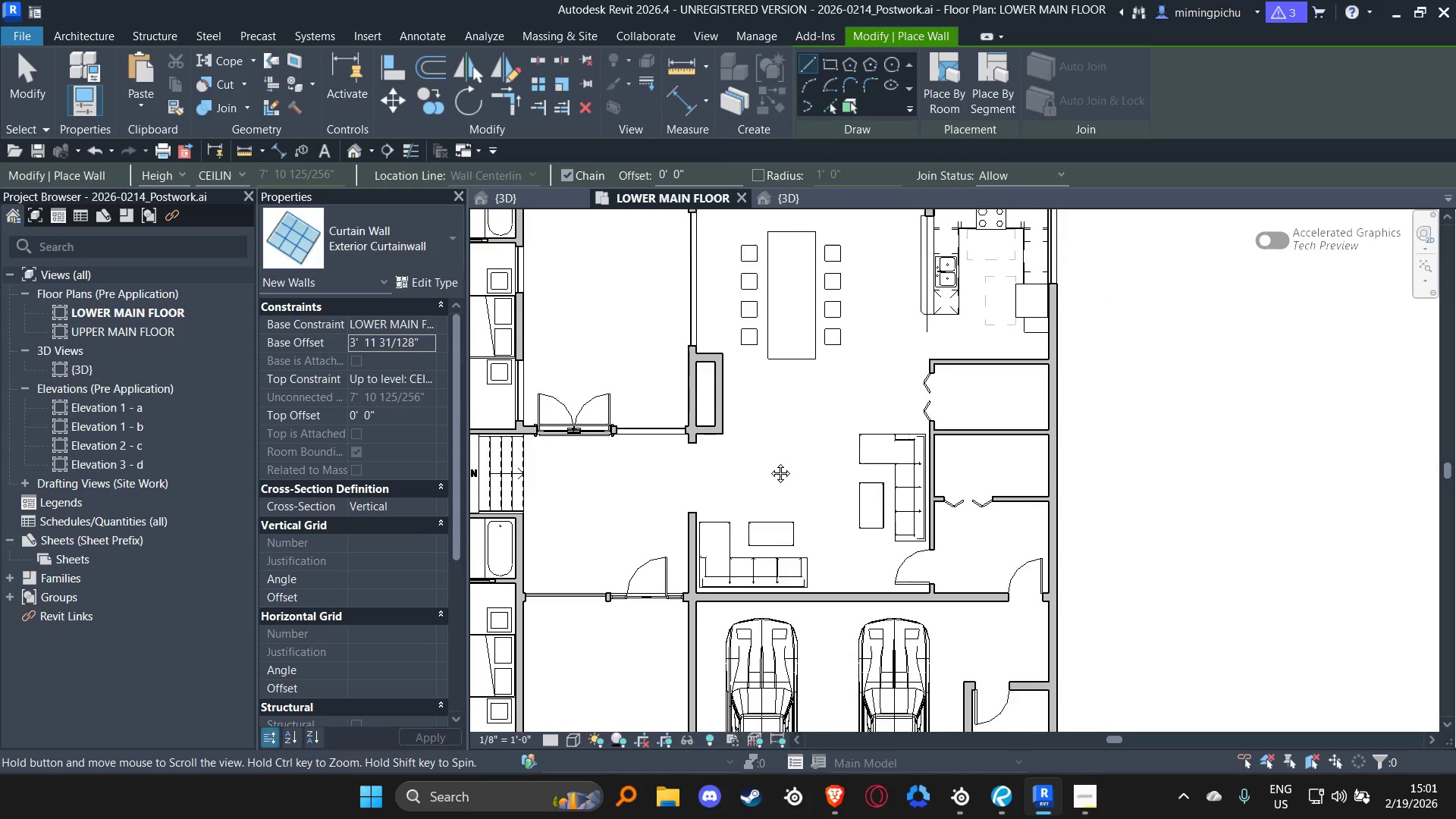 
key(Escape)
 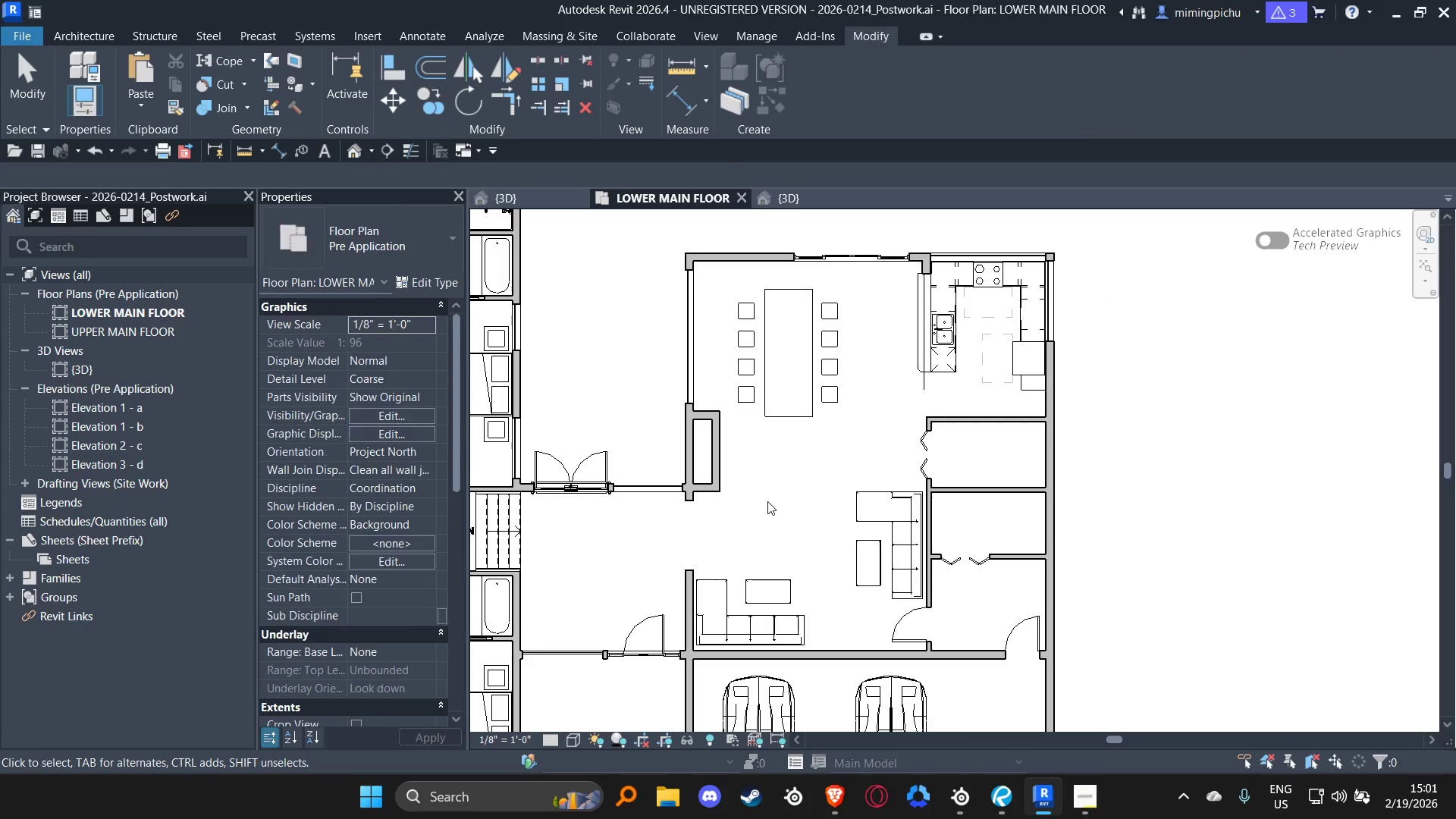 
key(Escape)
 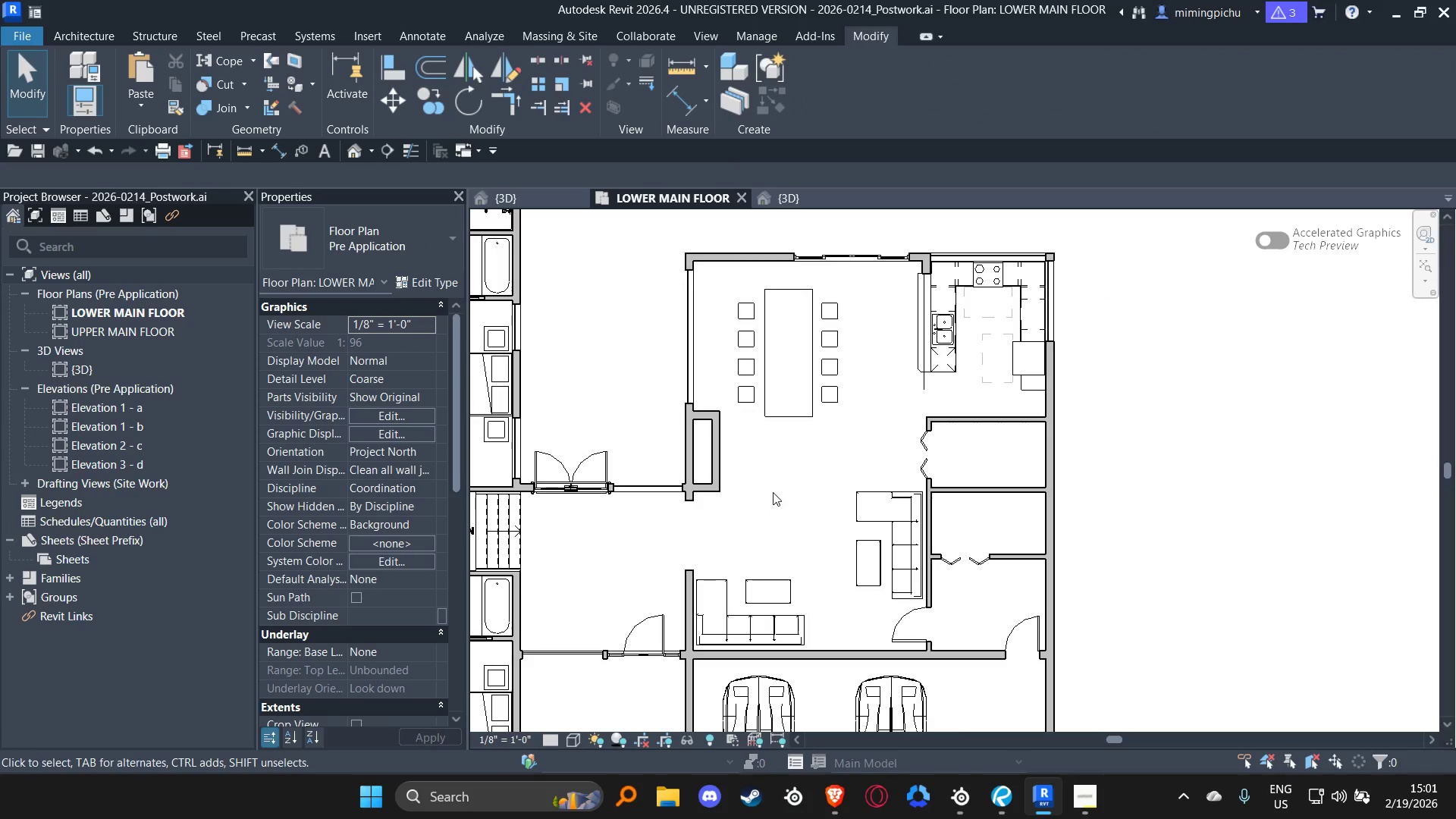 
key(Escape)
 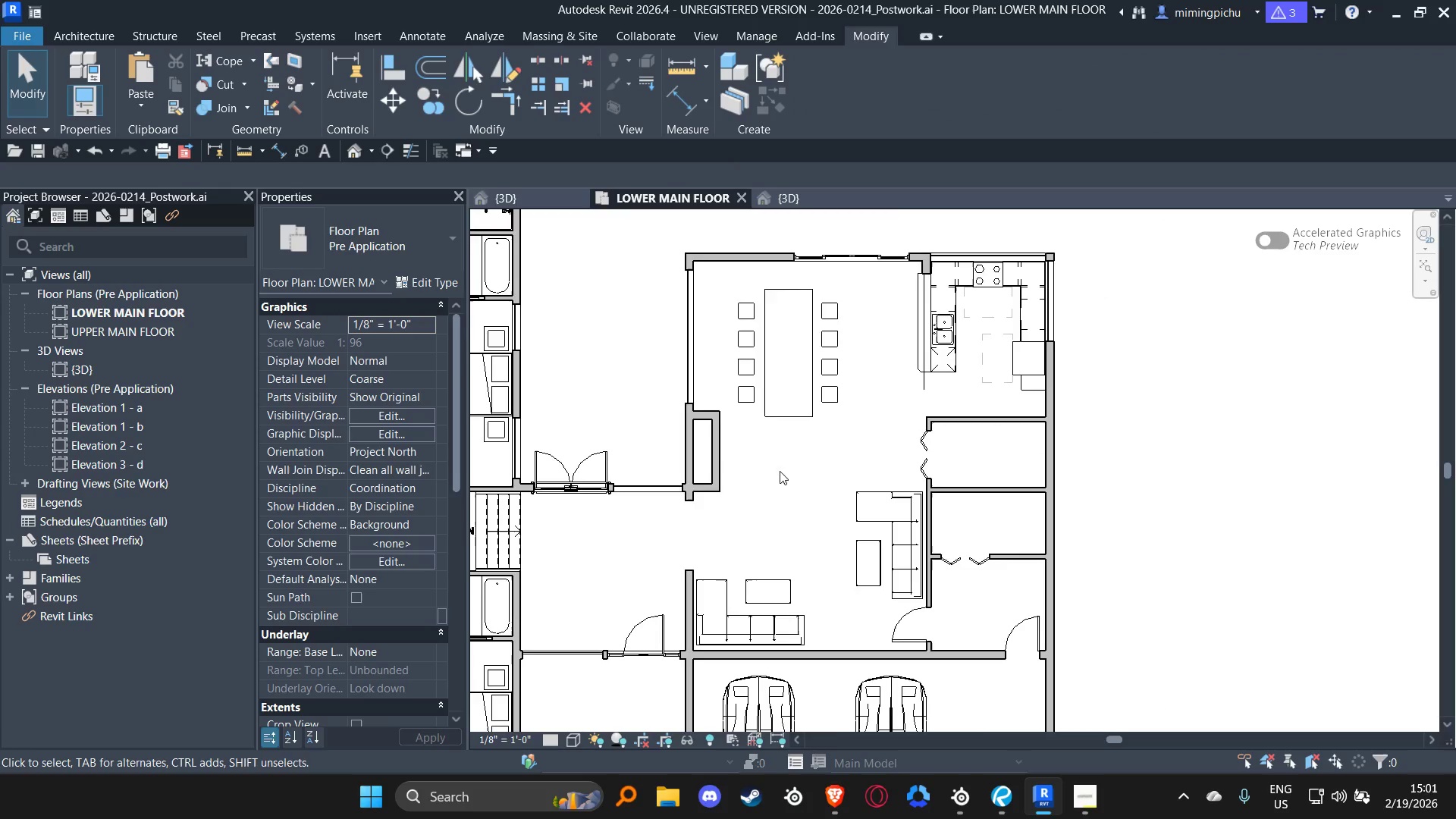 
scroll: coordinate [783, 453], scroll_direction: down, amount: 4.0
 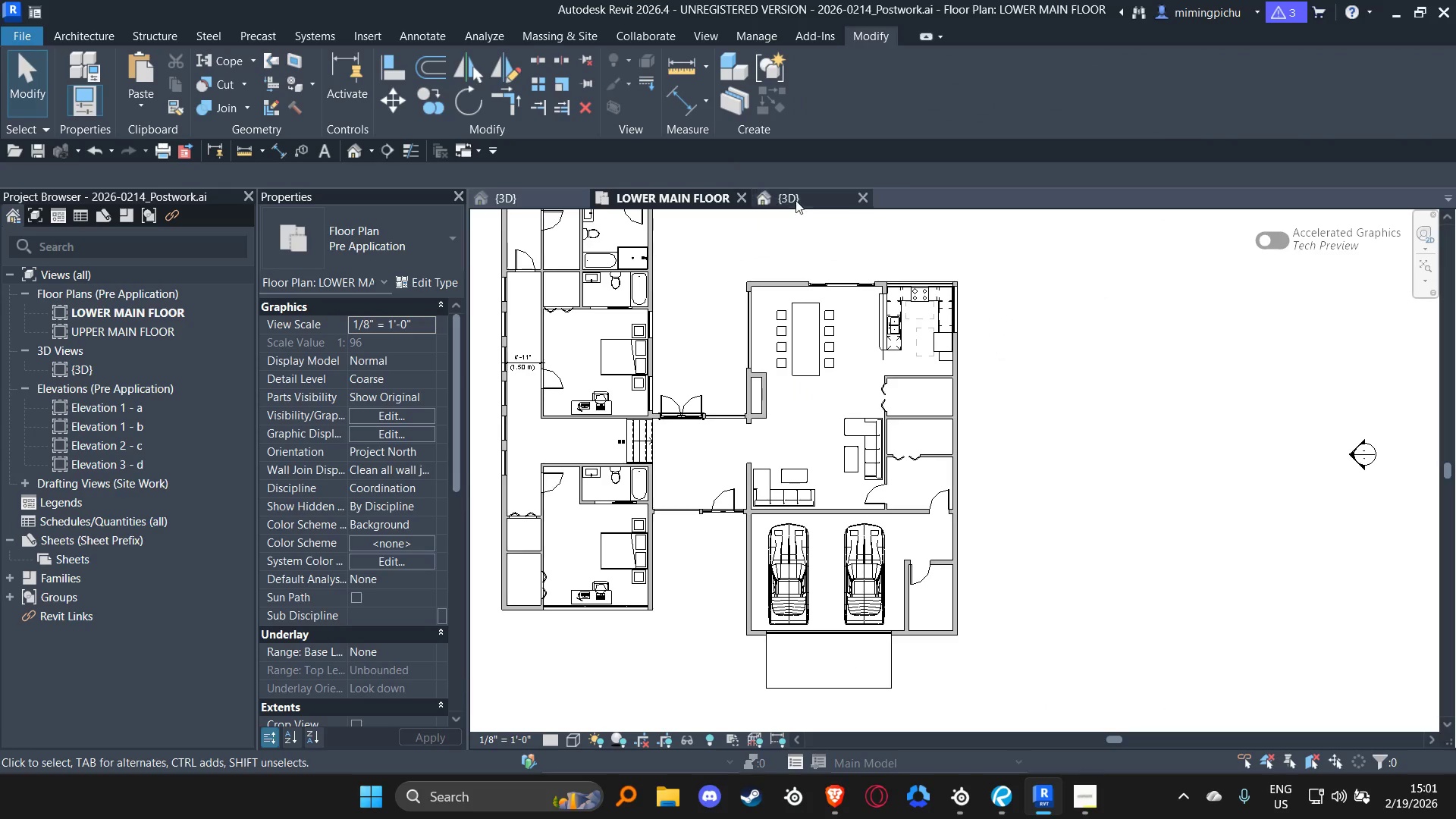 
left_click([804, 193])
 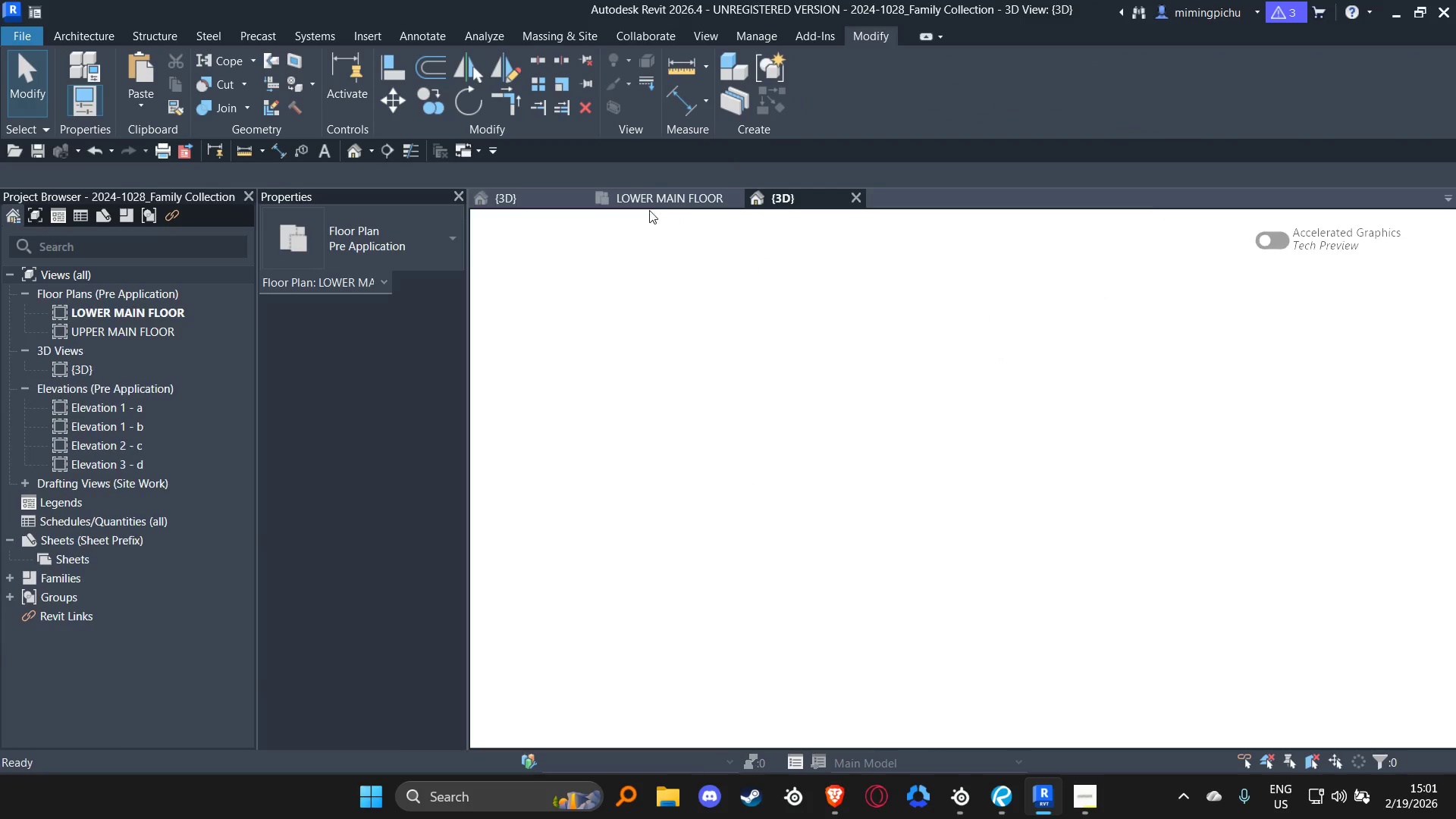 
left_click([646, 201])
 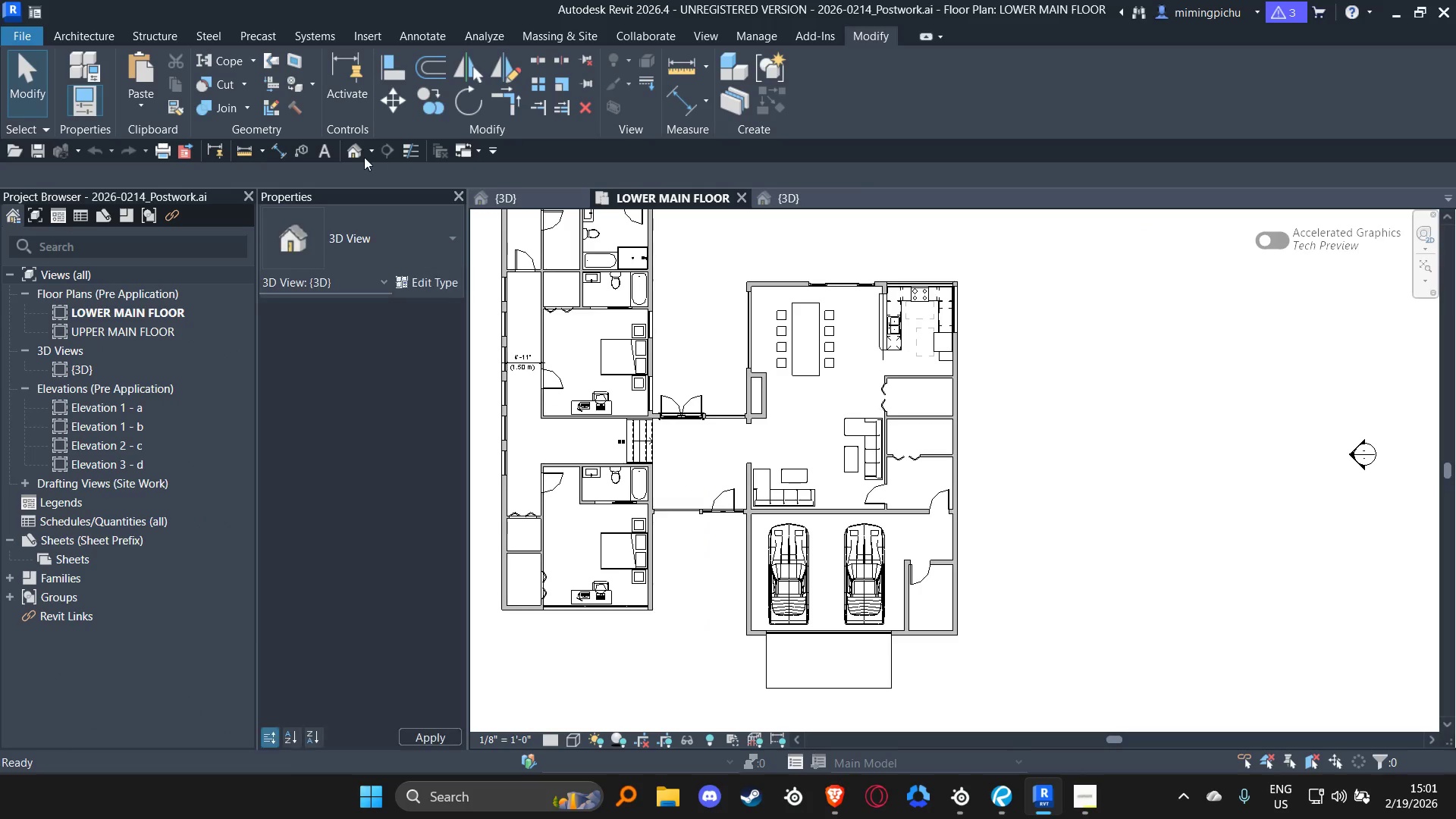 
left_click([353, 155])
 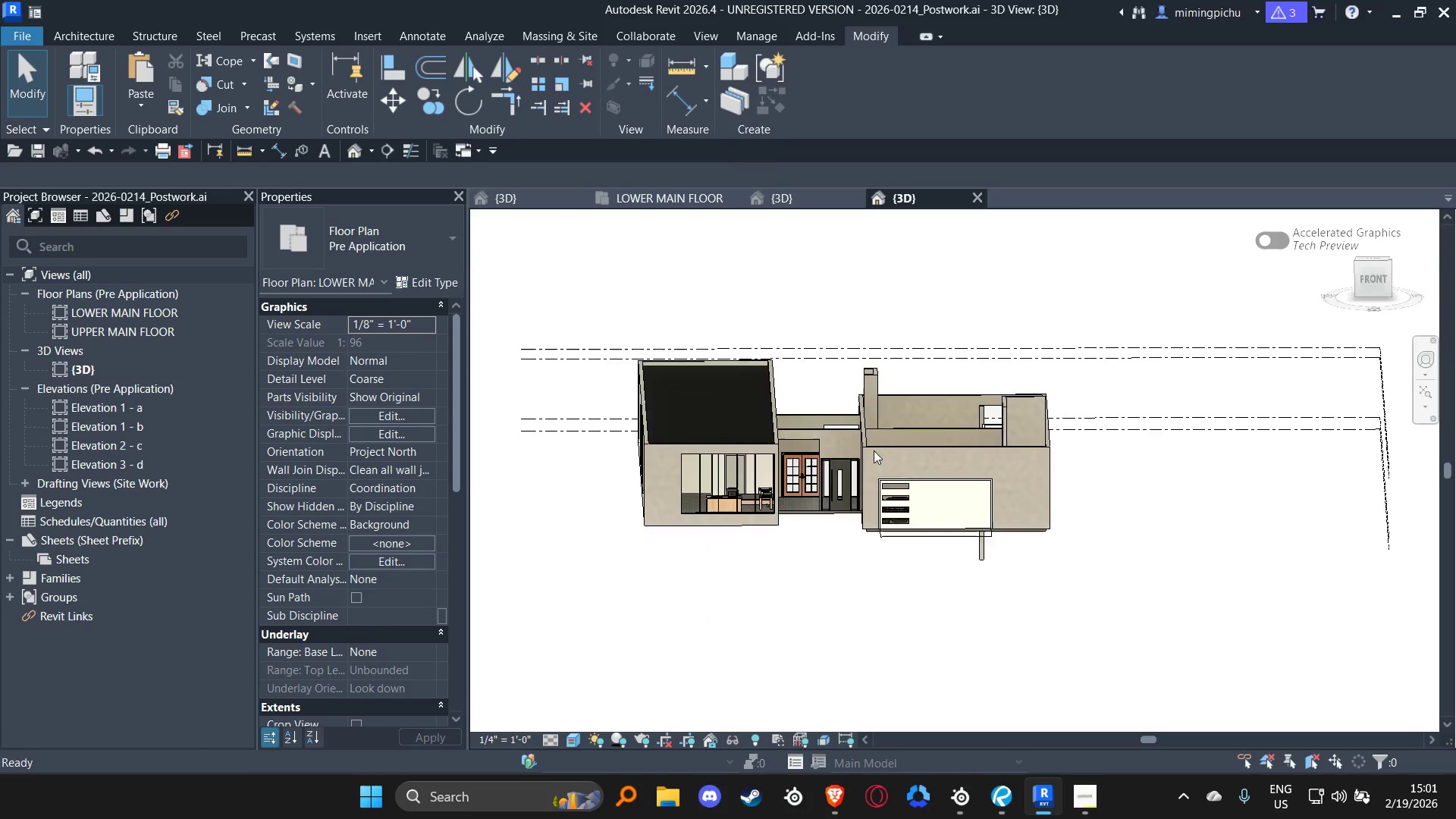 
key(Control+ControlLeft)
 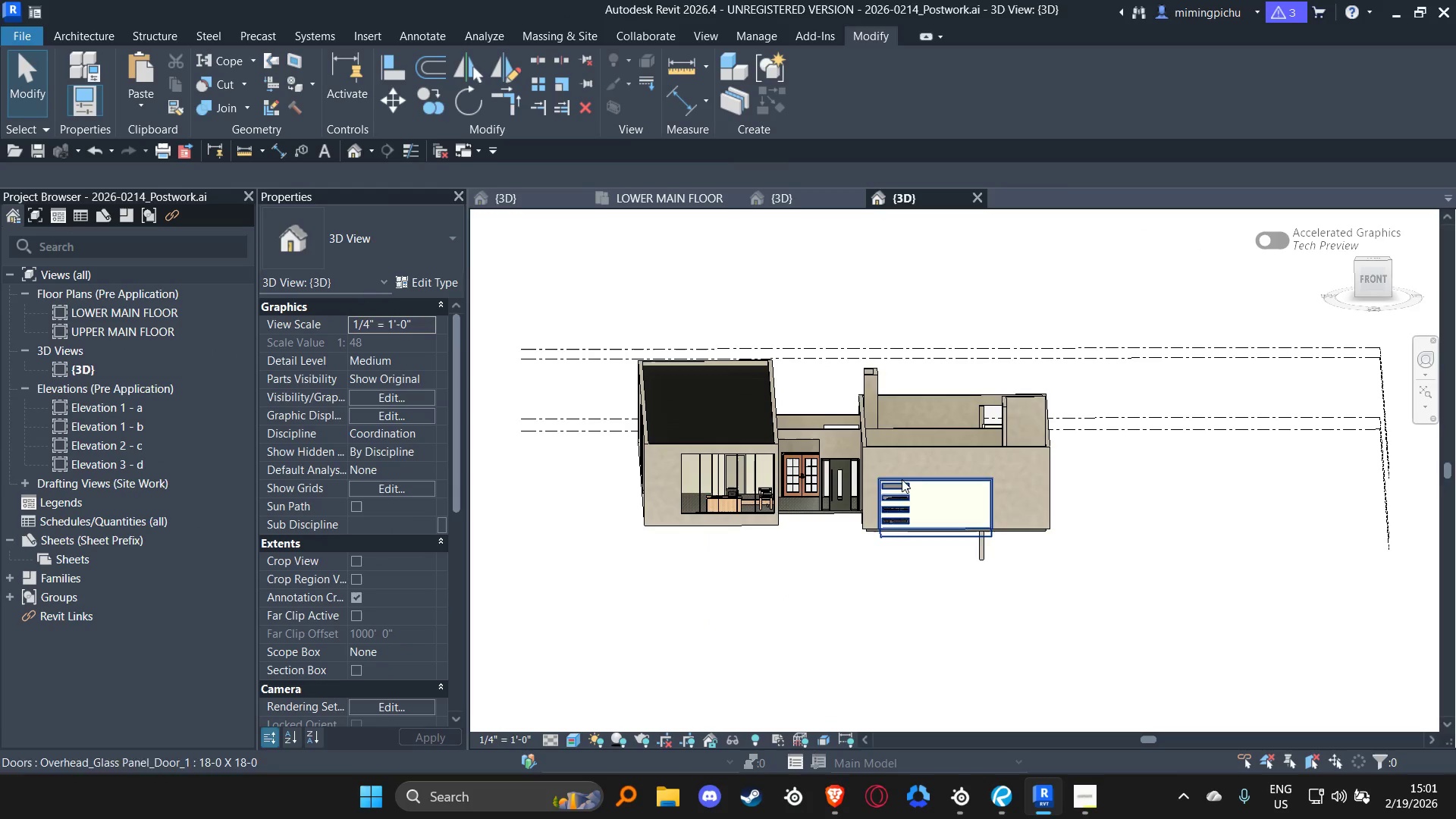 
key(Control+S)
 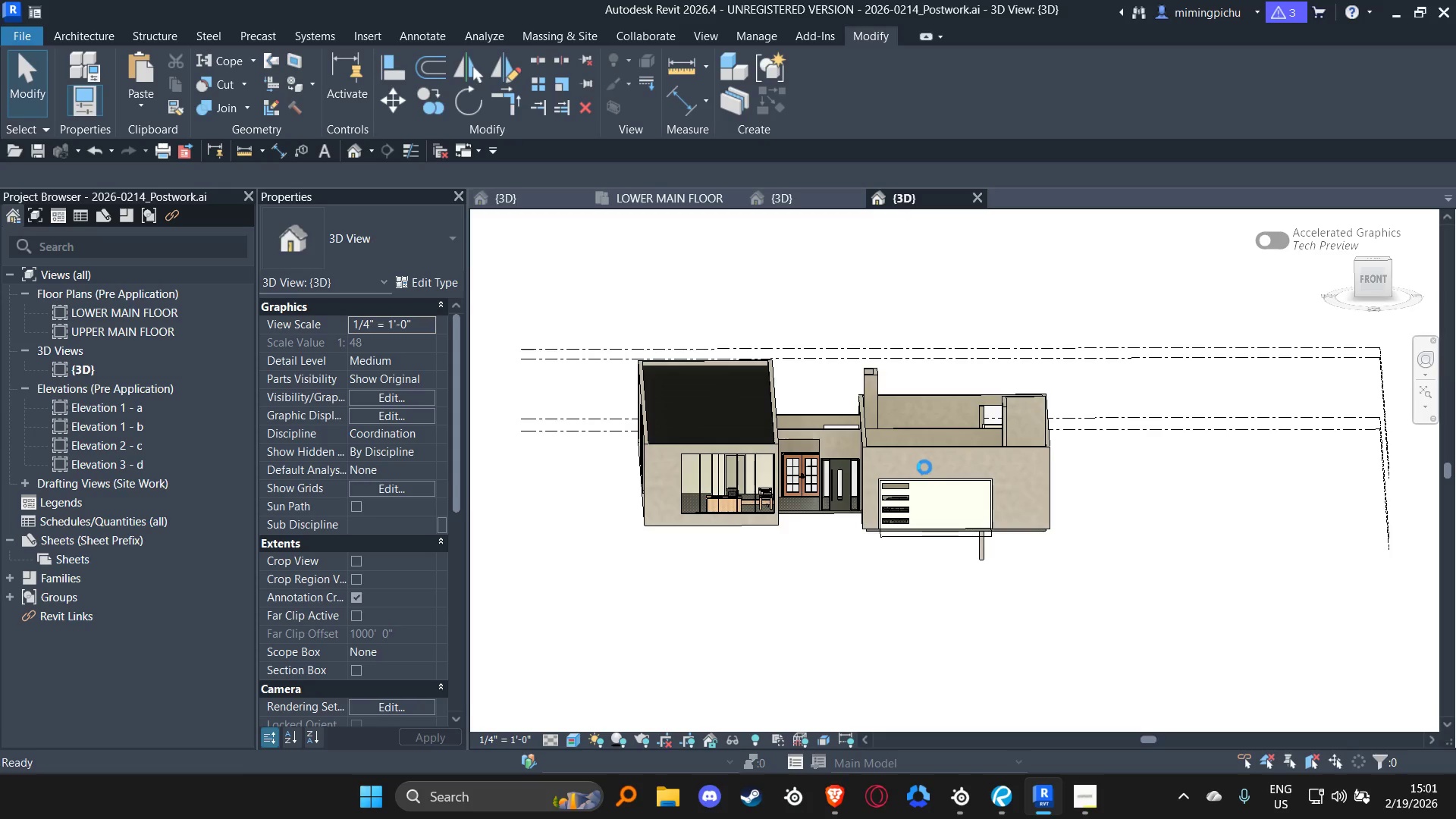 
scroll: coordinate [927, 460], scroll_direction: up, amount: 3.0
 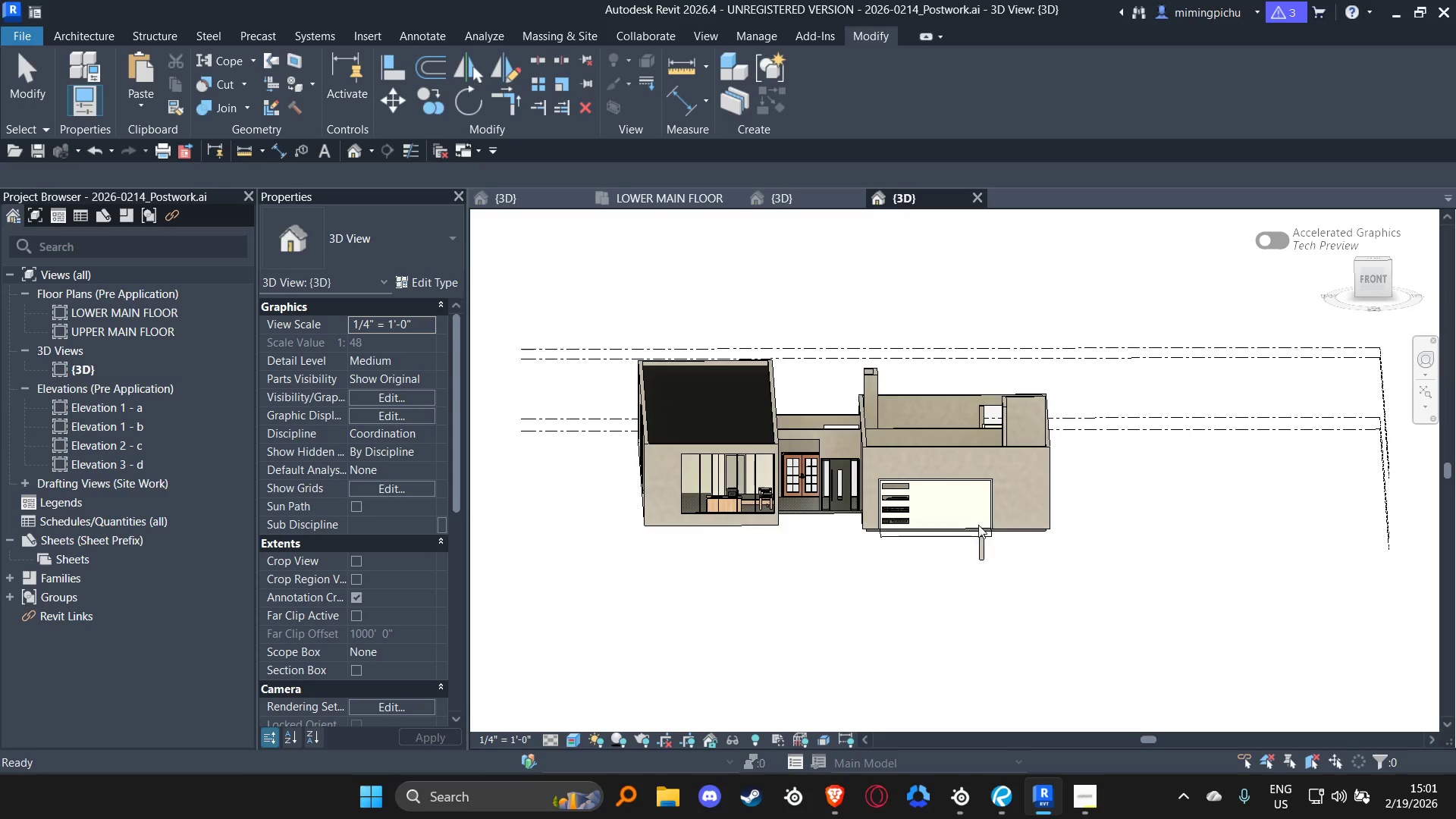 
hold_key(key=ShiftLeft, duration=0.56)
 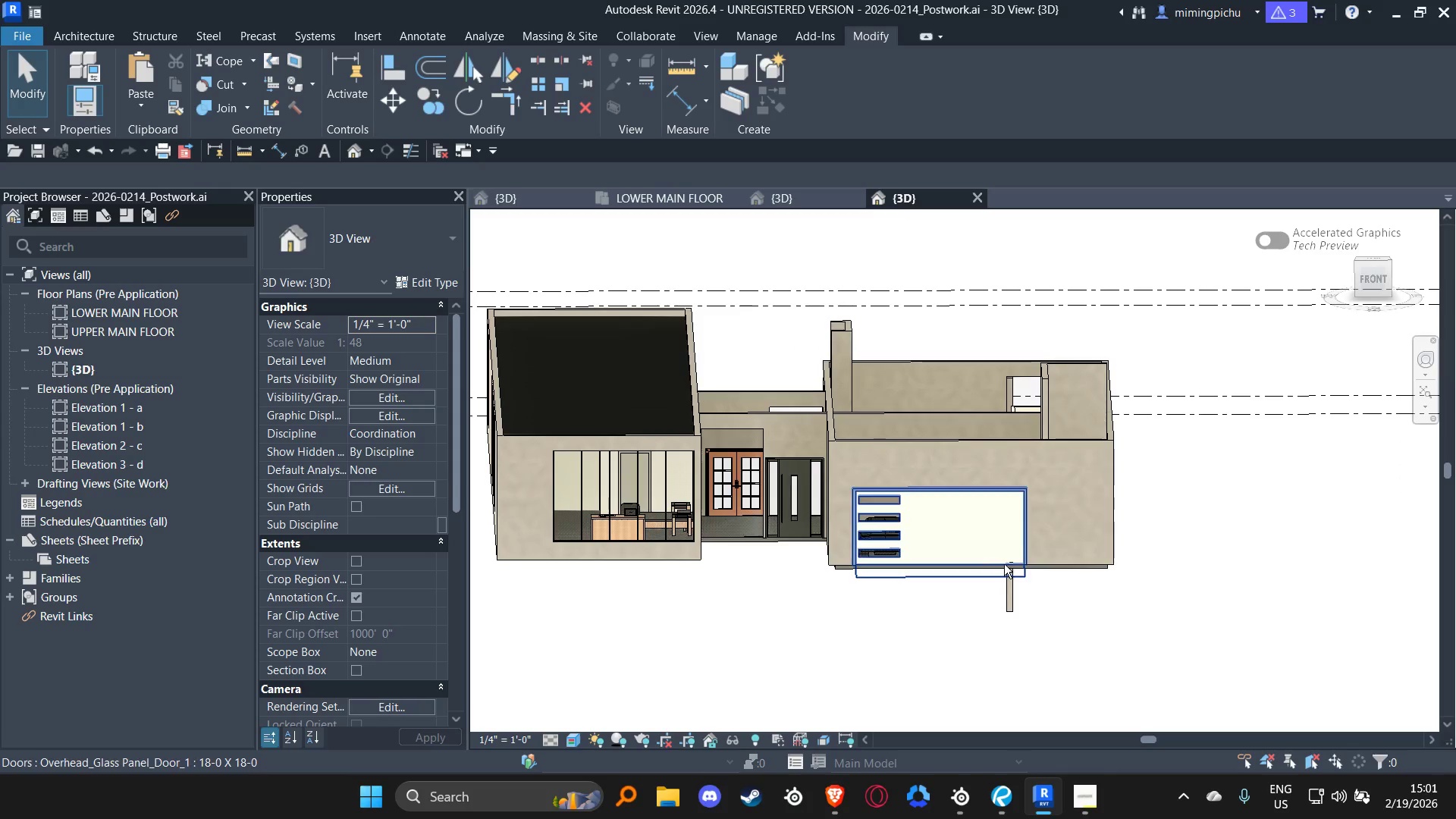 
hold_key(key=ShiftLeft, duration=0.52)
 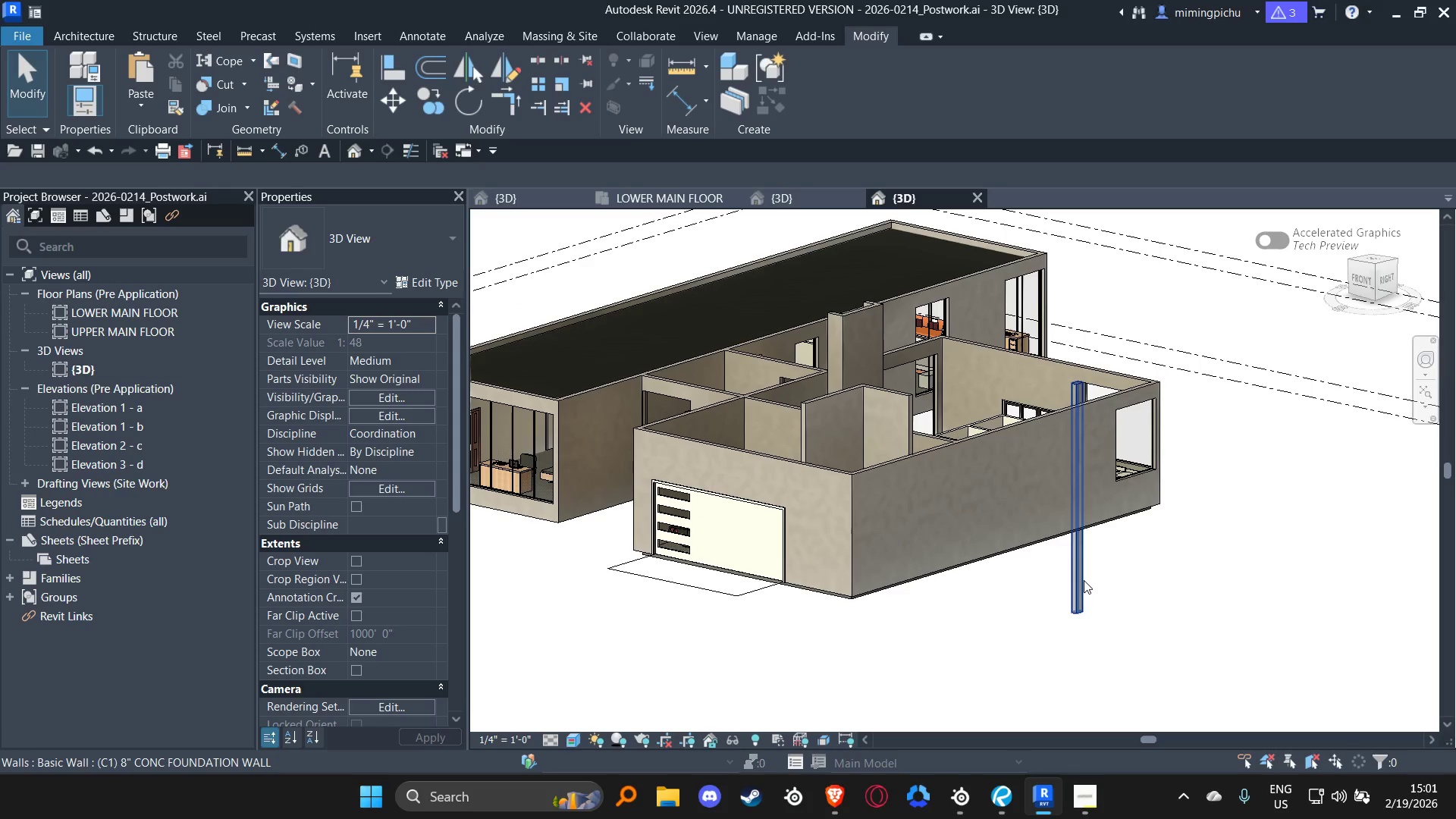 
left_click([1084, 580])
 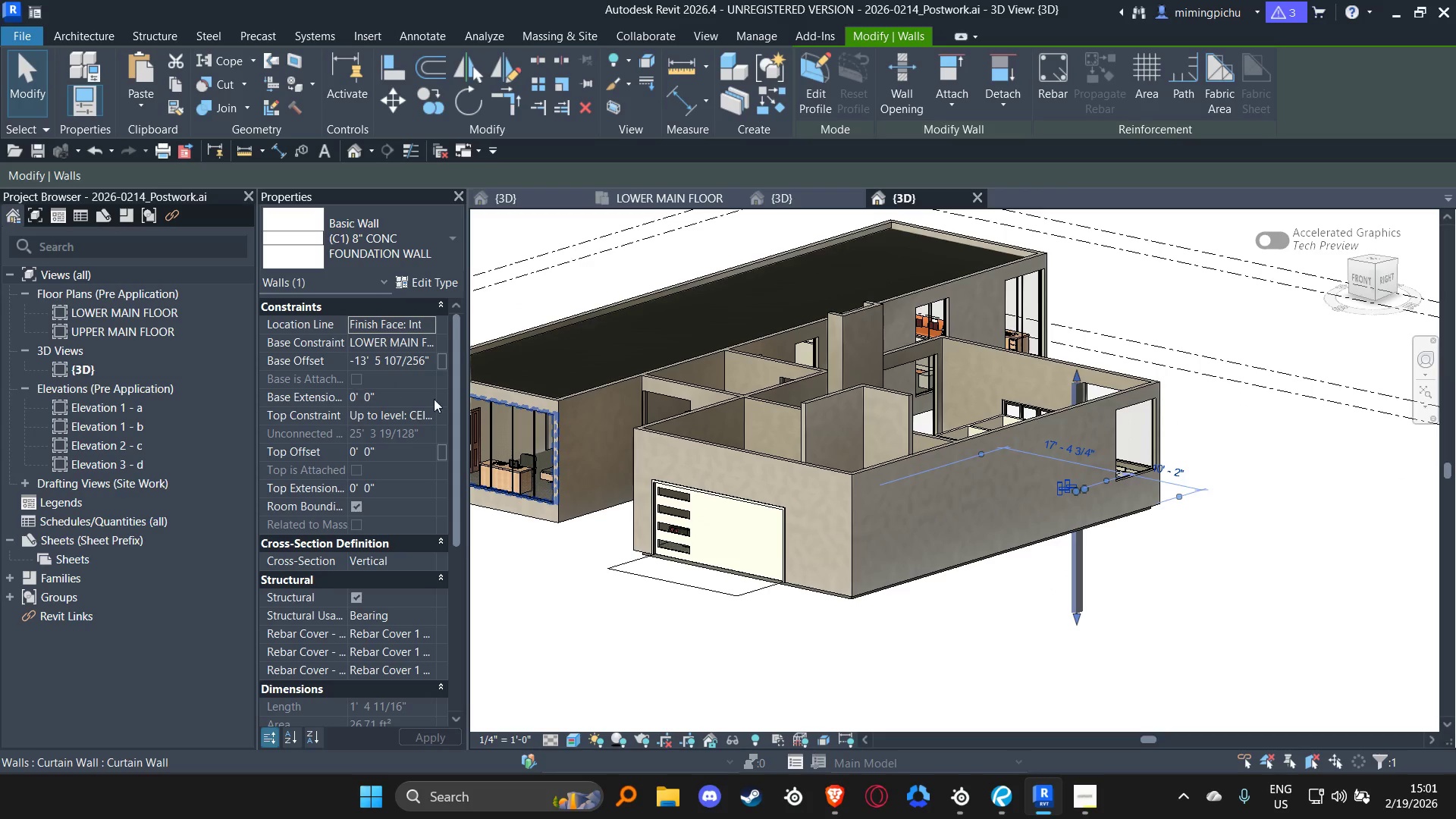 
left_click([403, 358])
 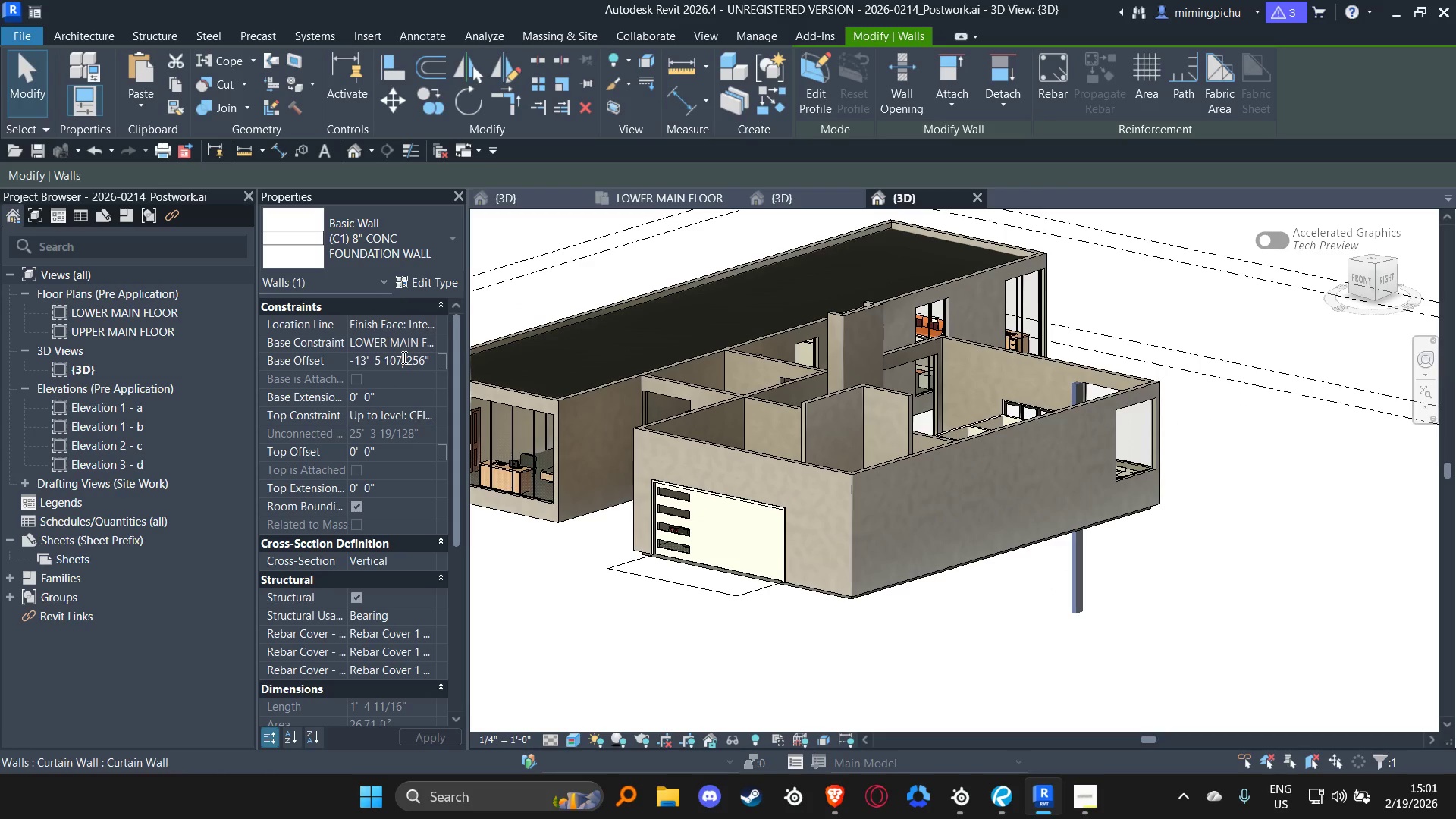 
key(Control+ControlLeft)
 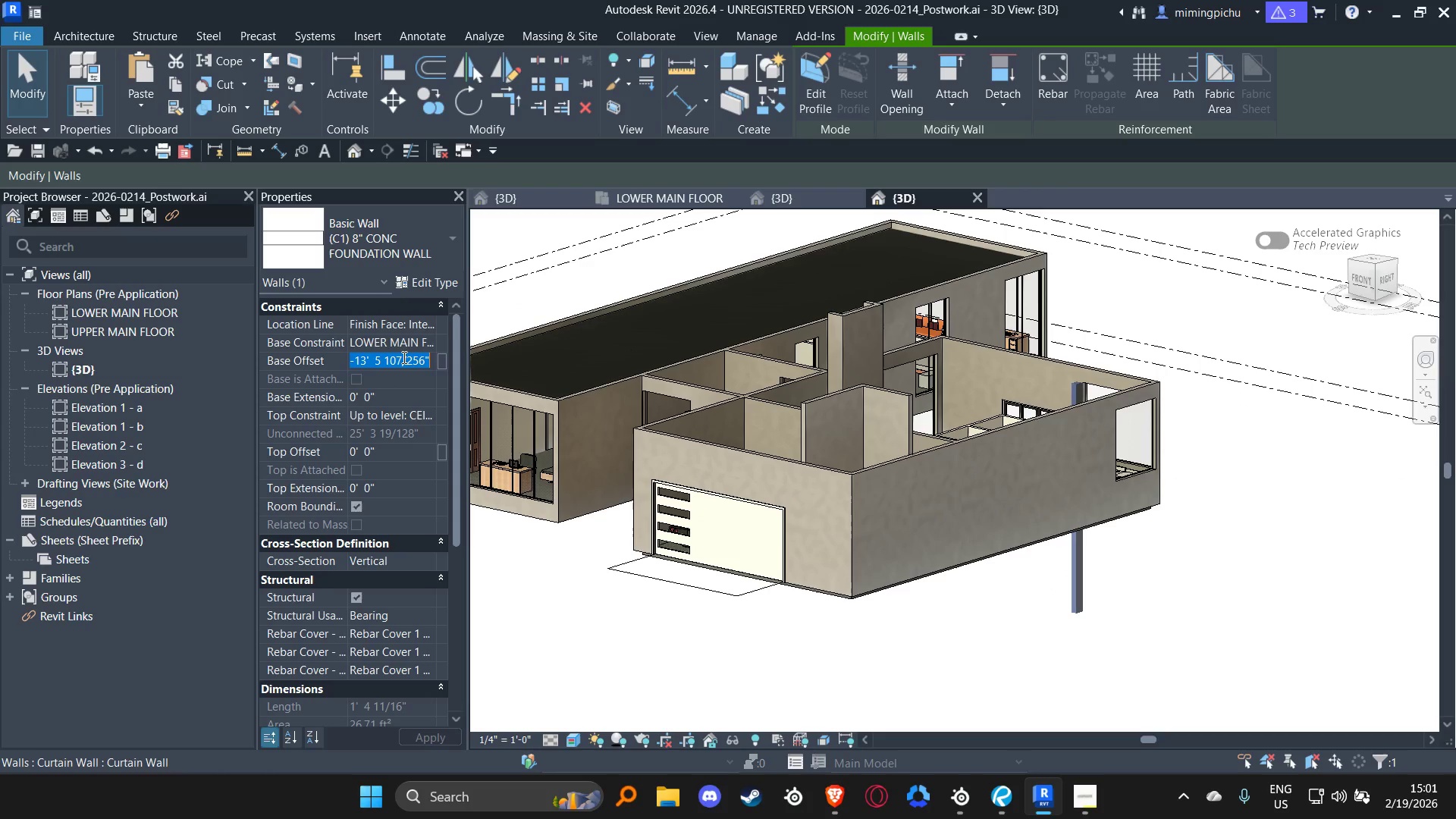 
key(Control+A)
 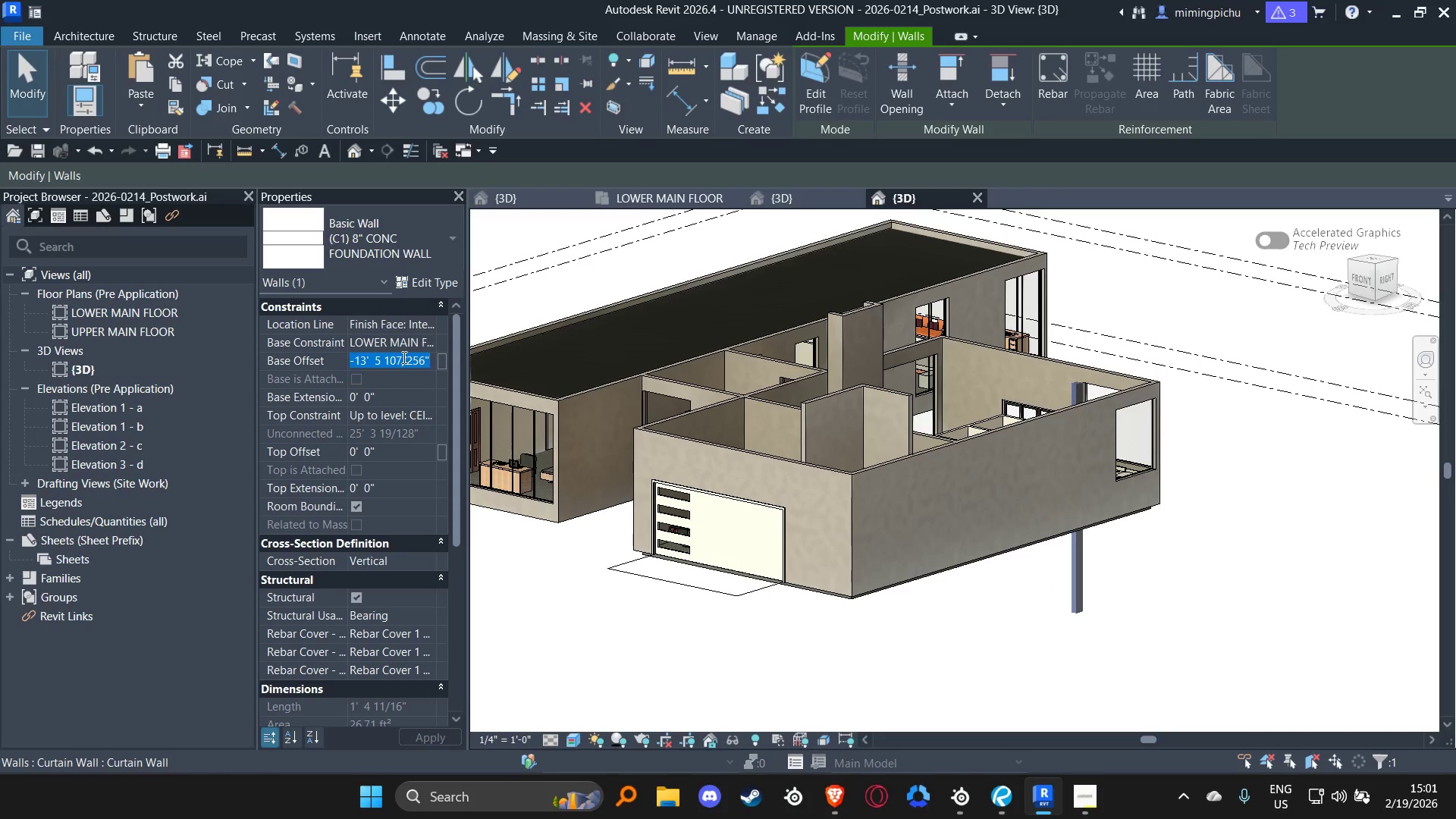 
key(0)
 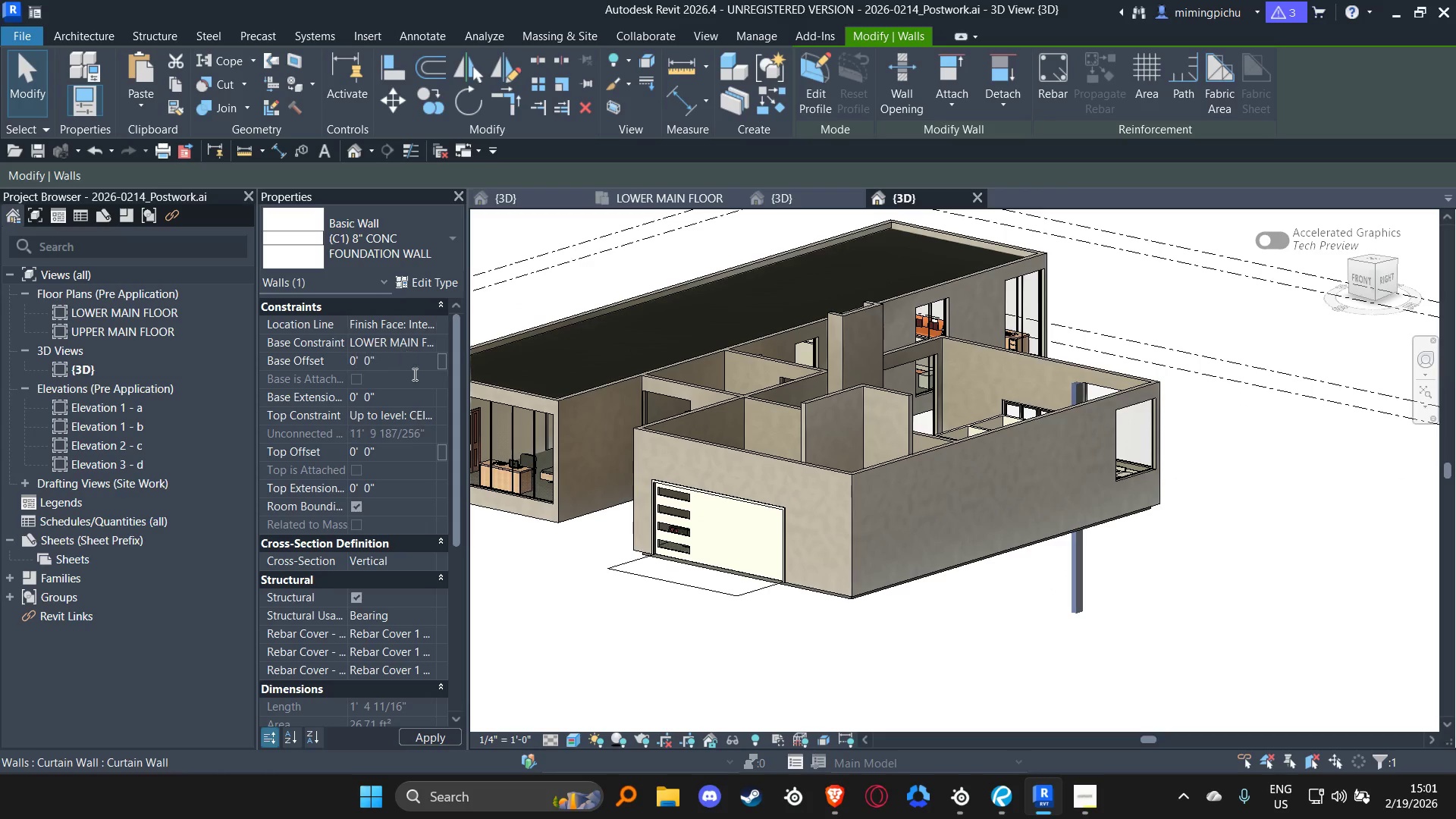 
key(Enter)
 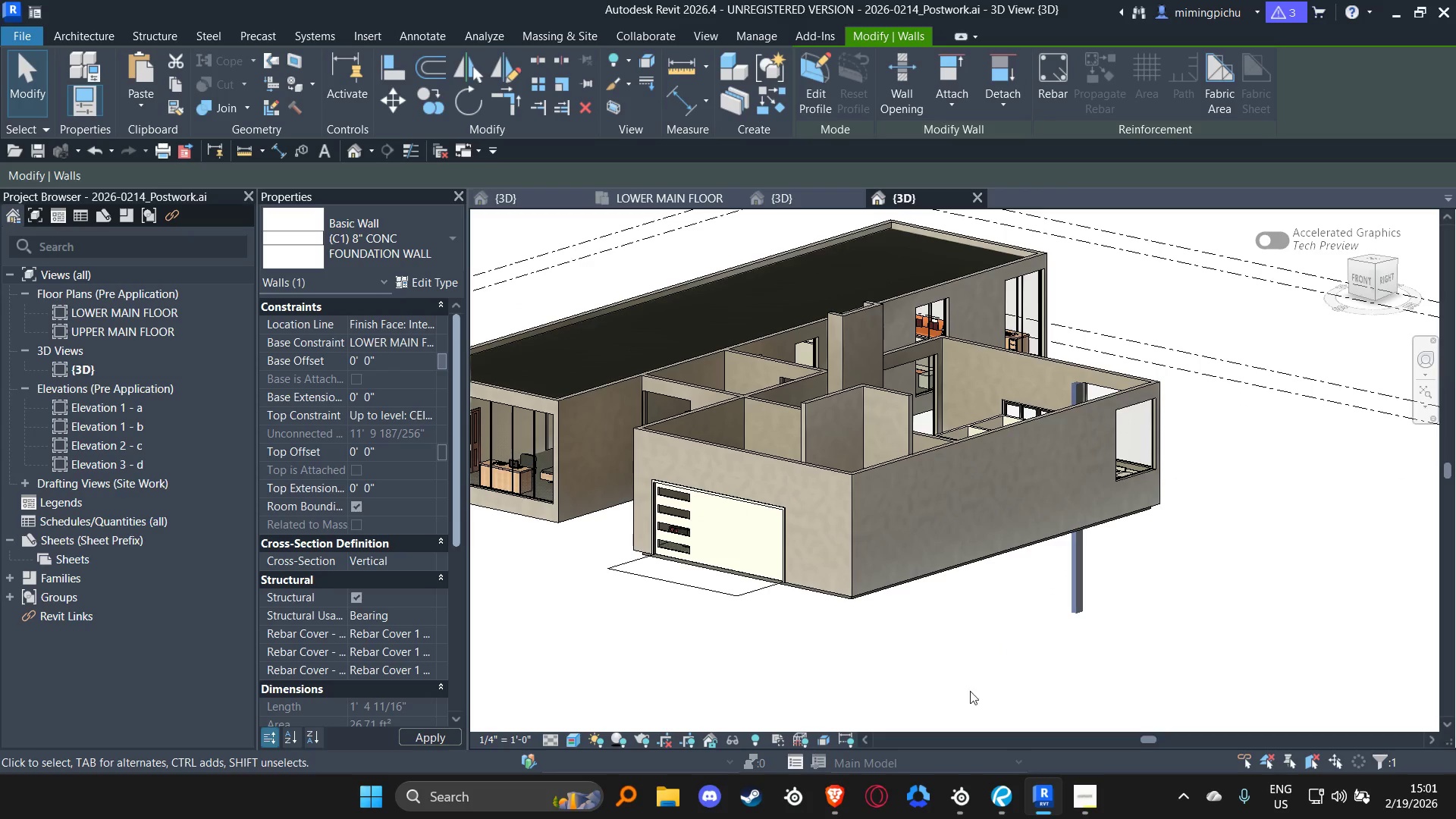 
left_click([1040, 651])
 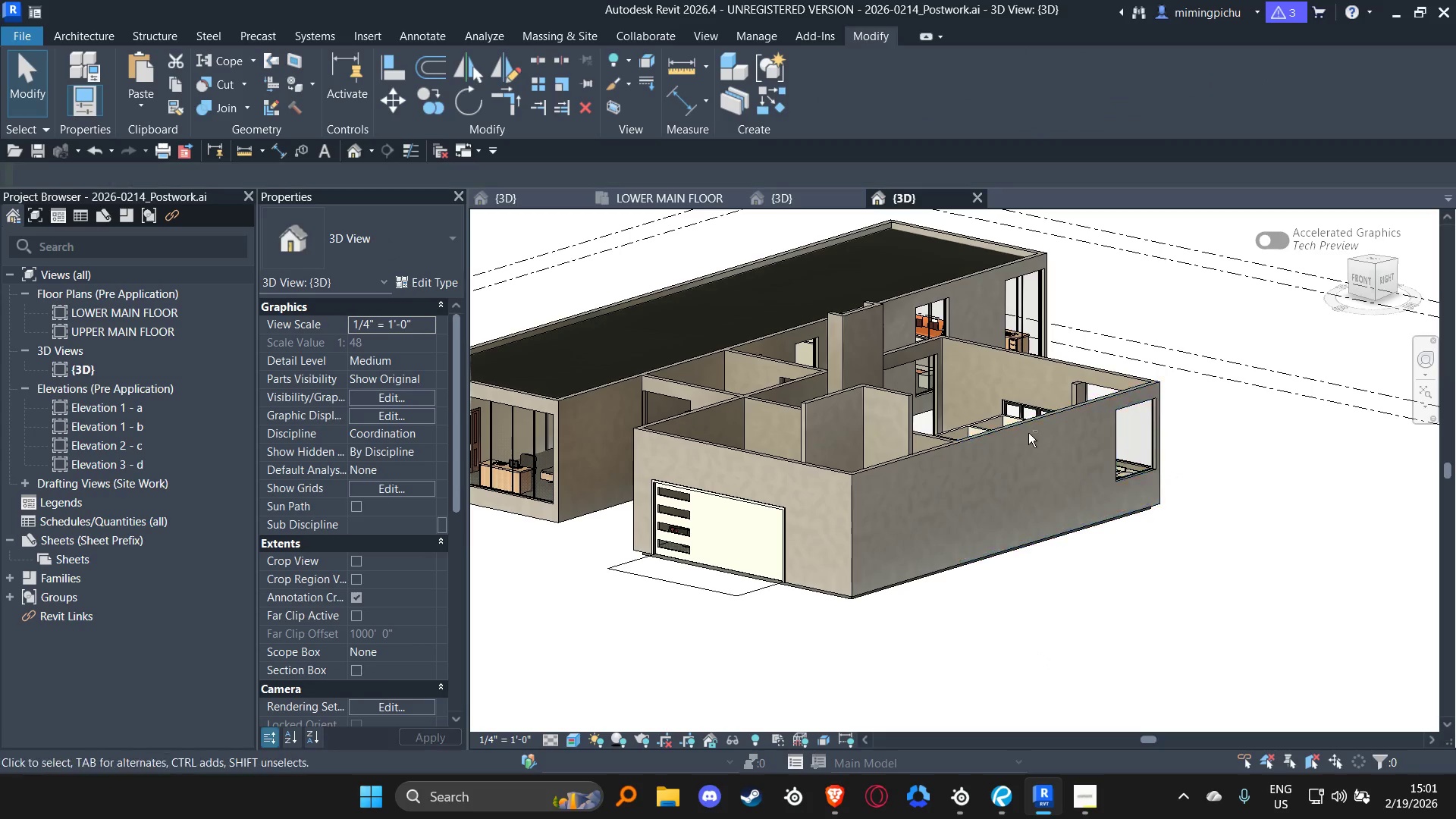 
hold_key(key=ShiftLeft, duration=0.53)
 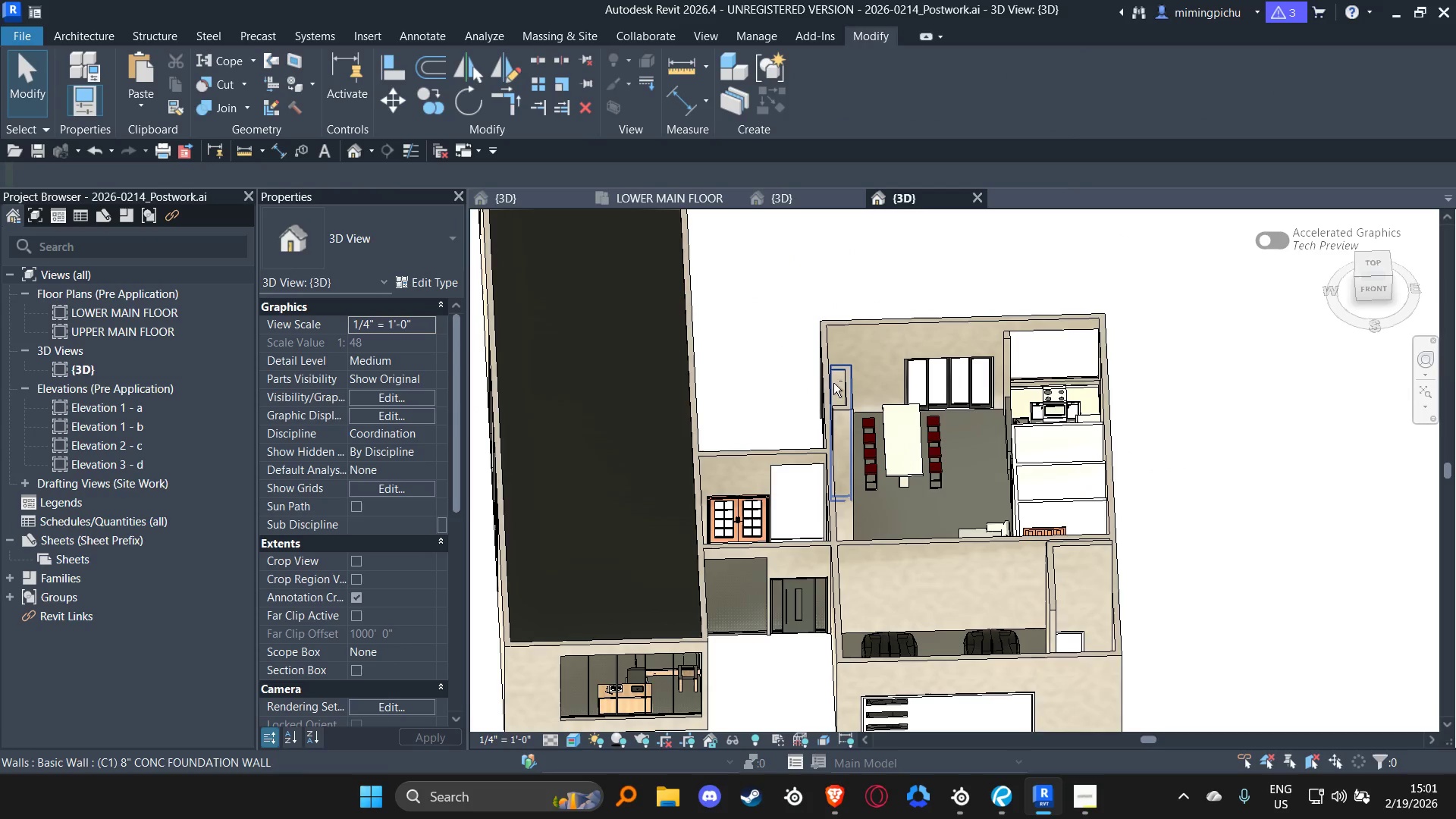 
key(Shift+ShiftLeft)
 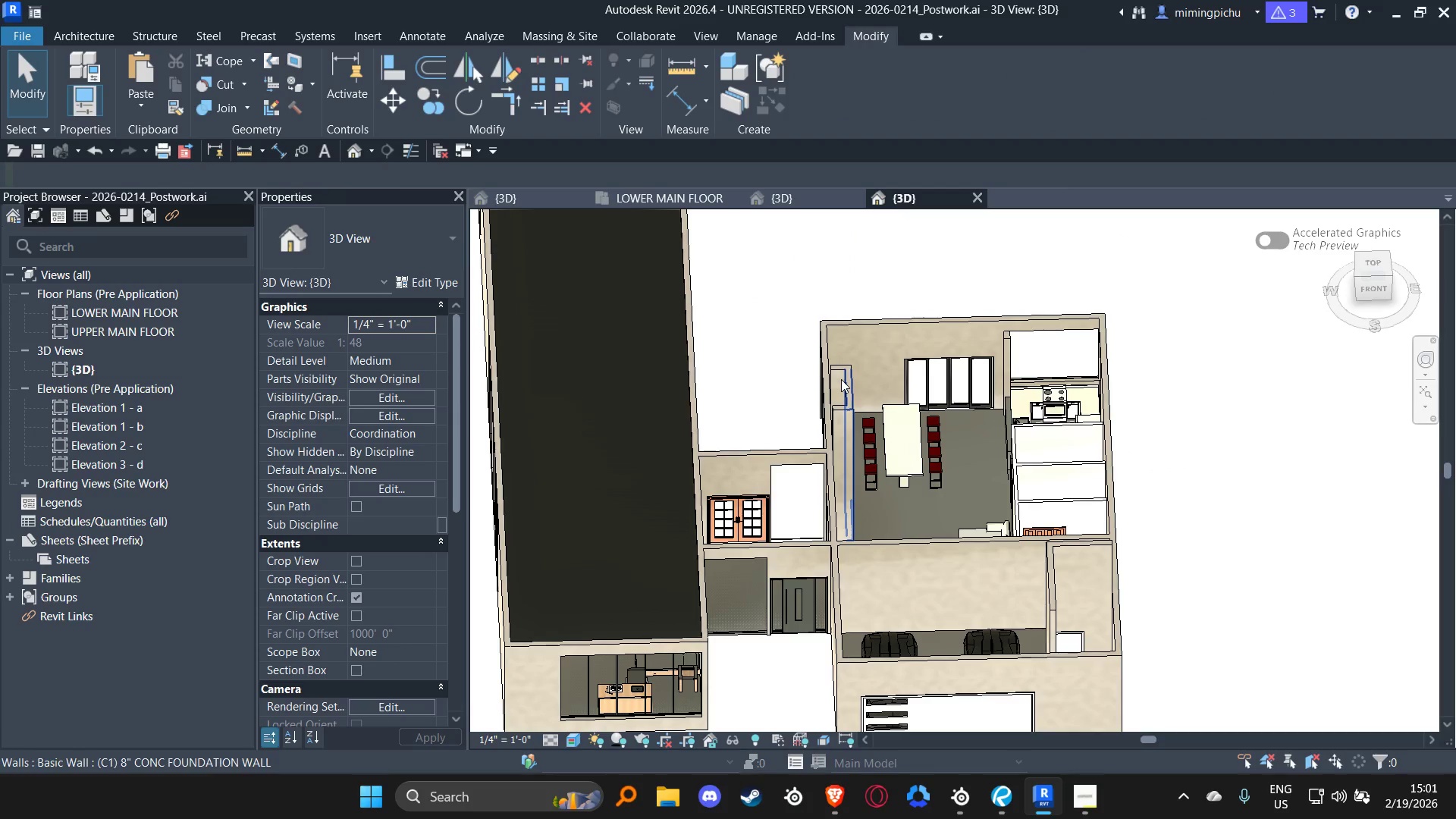 
key(Tab)
 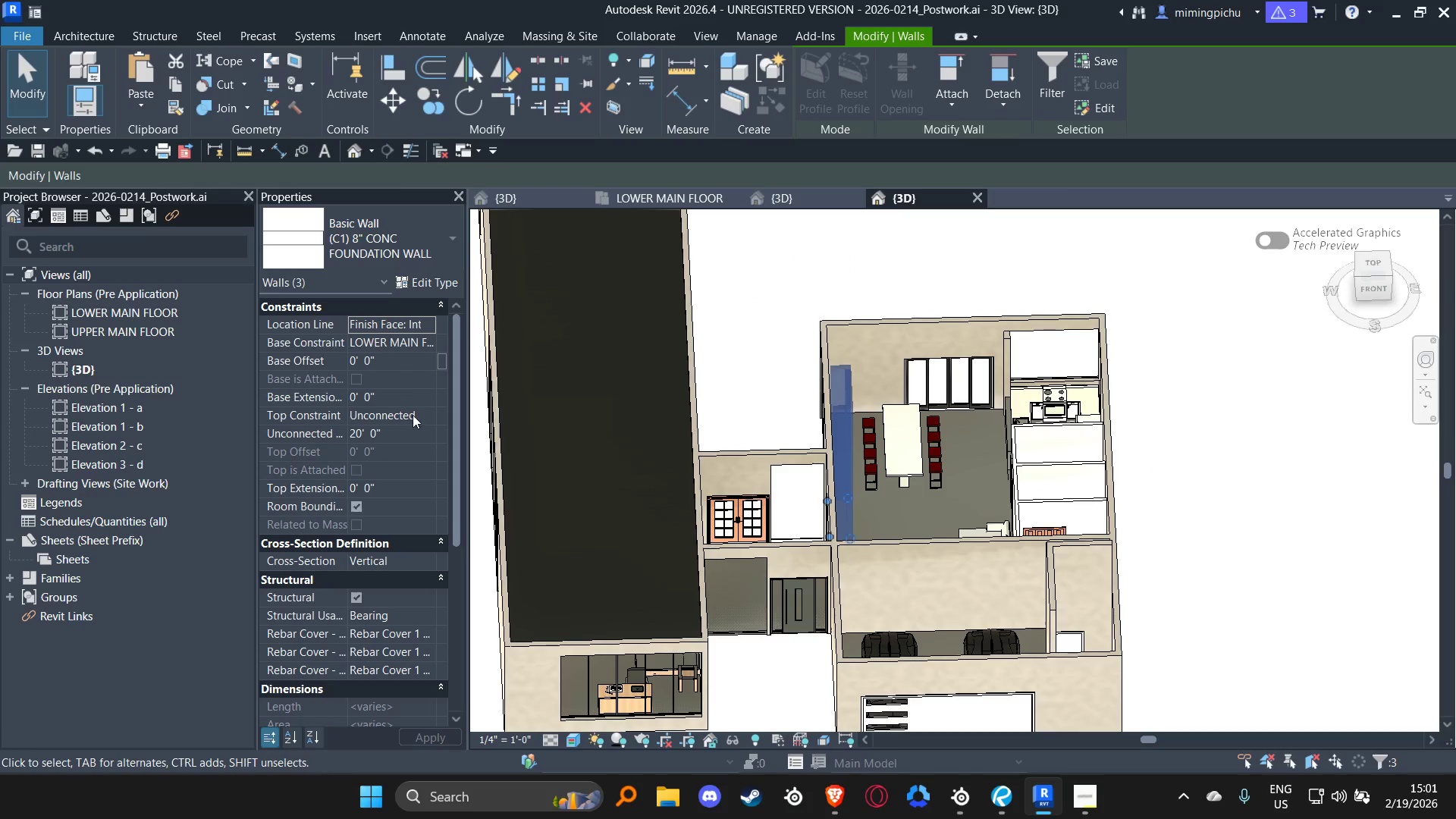 
left_click([426, 416])
 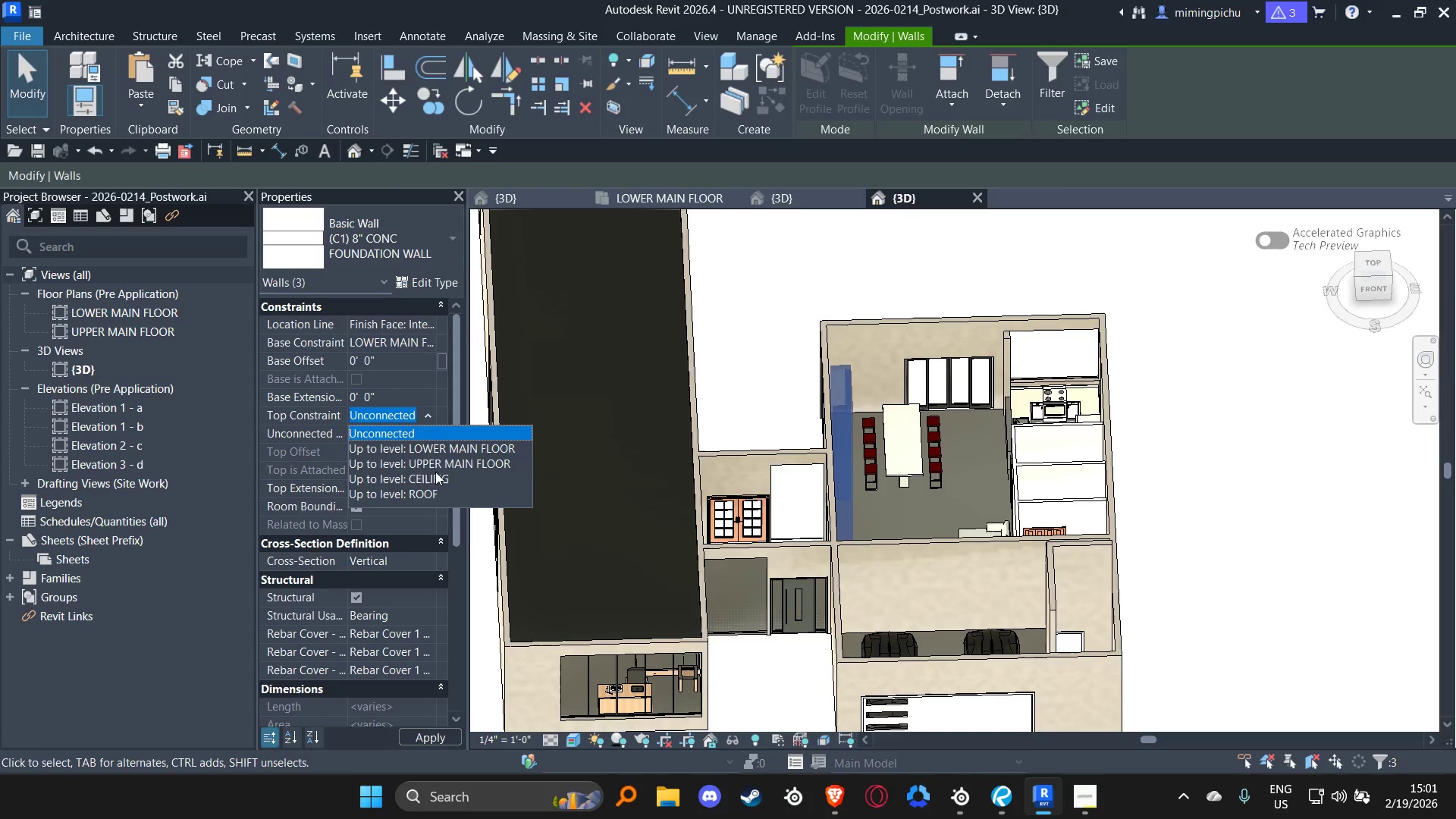 
left_click([438, 477])
 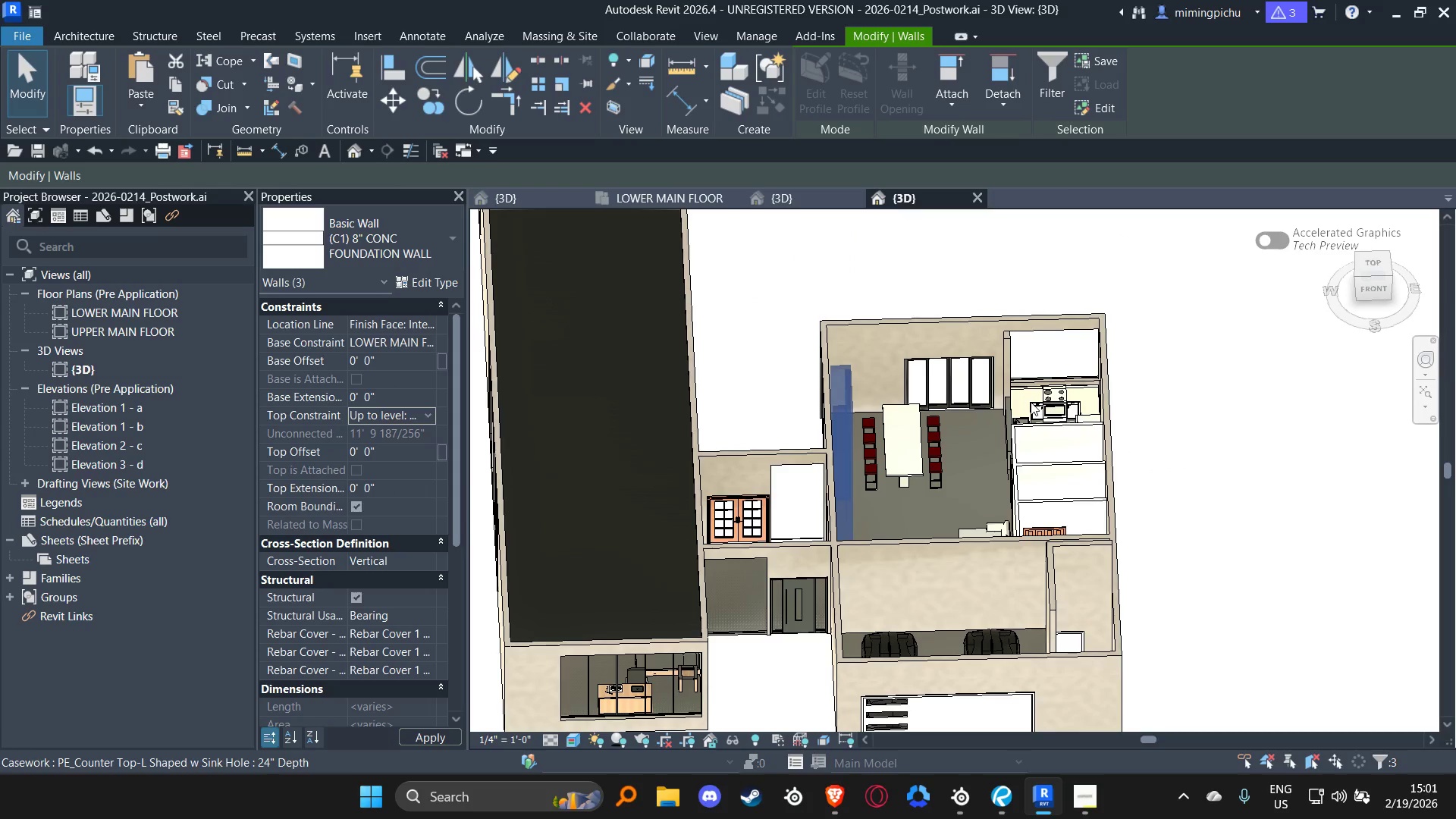 
key(Escape)
 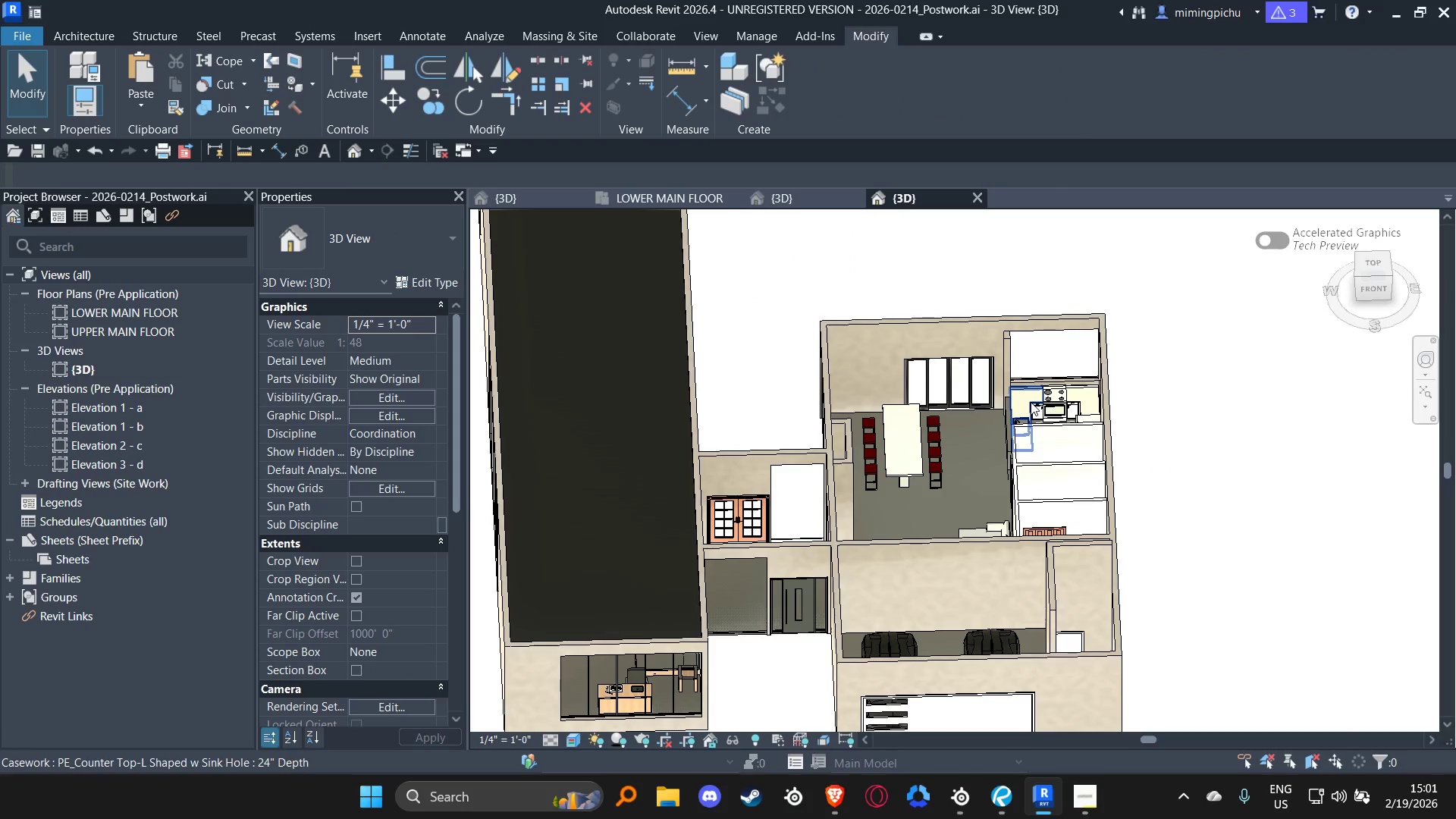 
key(Escape)
 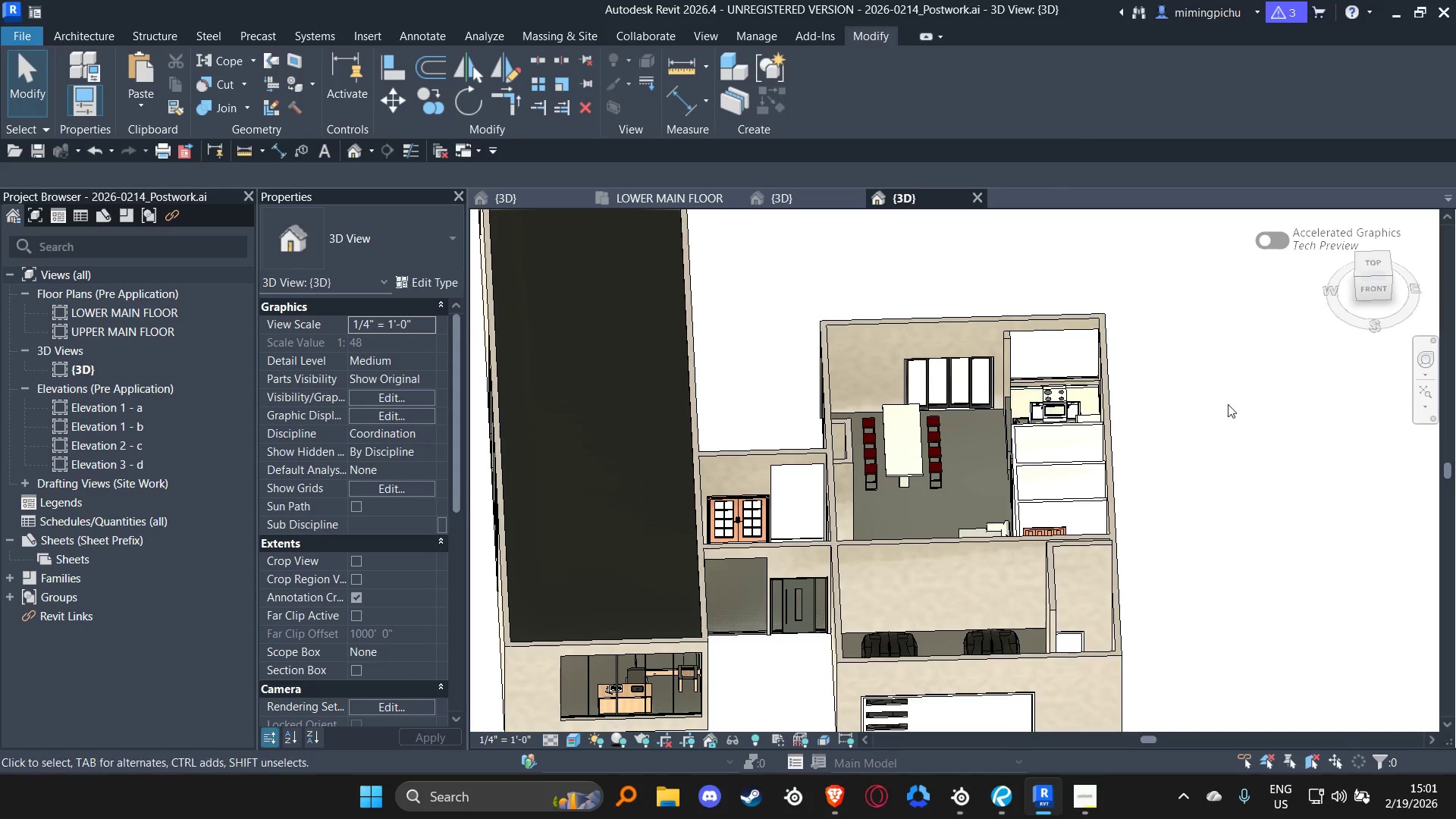 
hold_key(key=ShiftLeft, duration=1.17)
 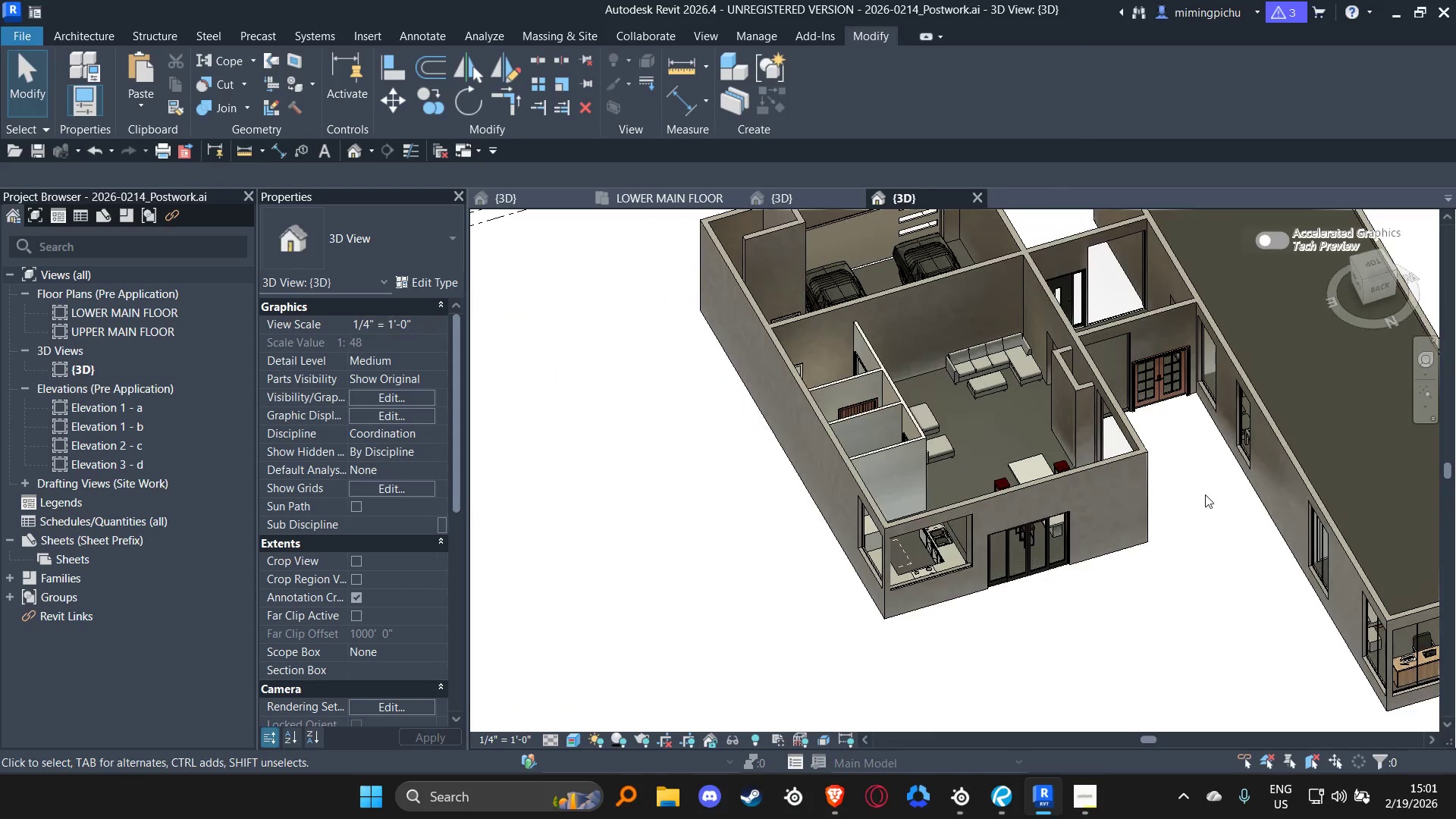 
hold_key(key=ShiftLeft, duration=0.64)
 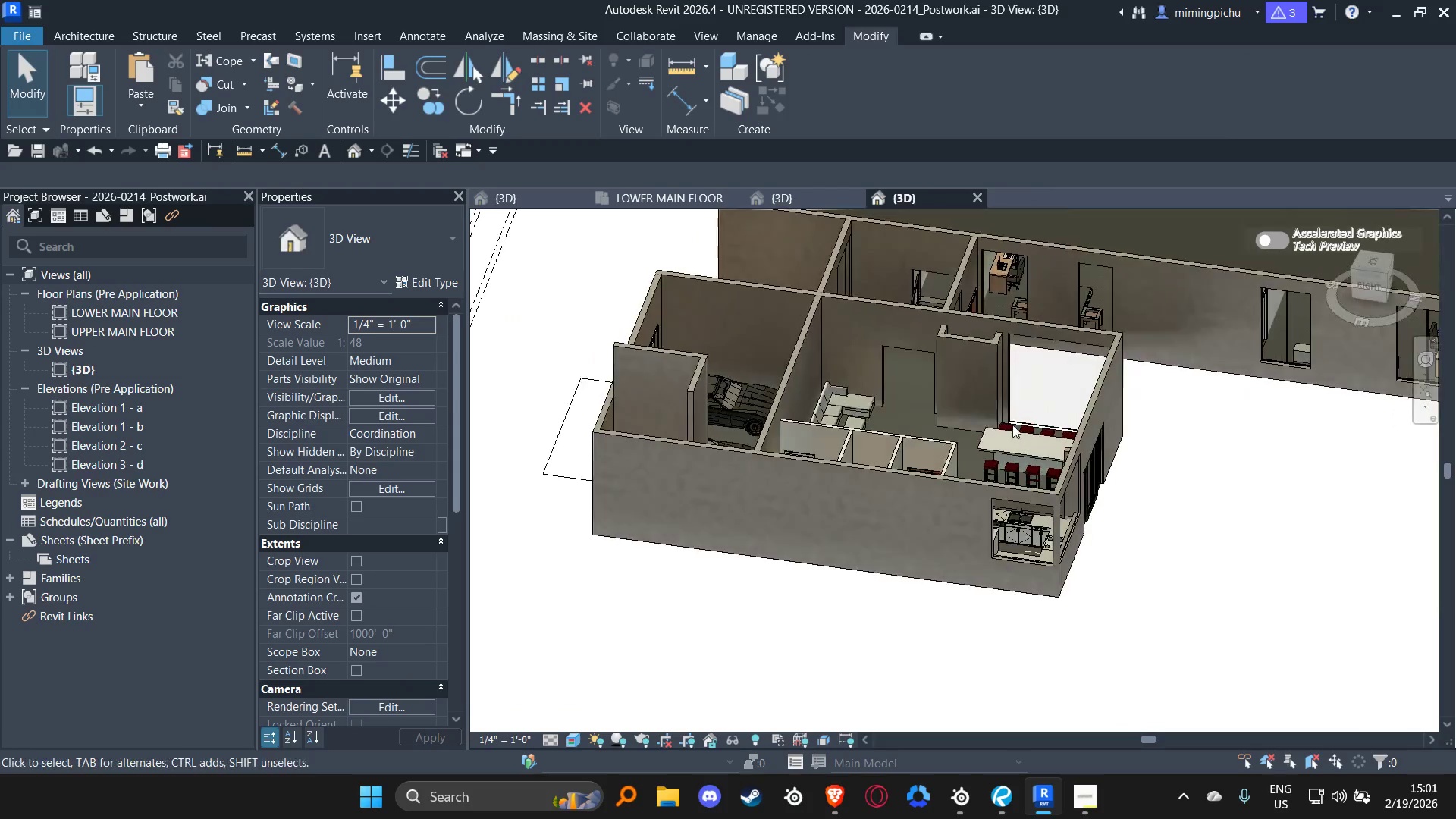 
hold_key(key=ShiftLeft, duration=0.53)
 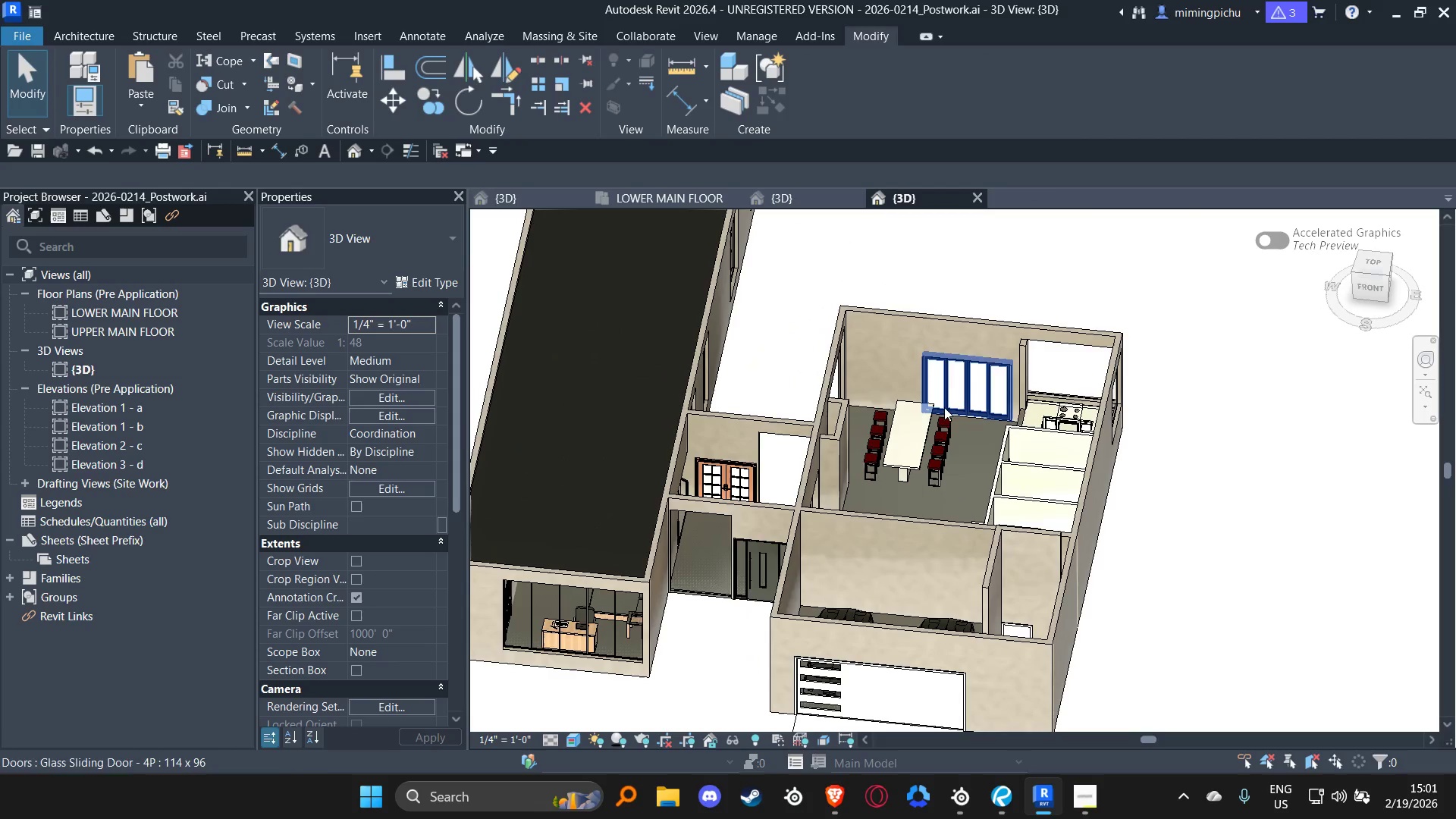 
hold_key(key=ShiftLeft, duration=0.67)
 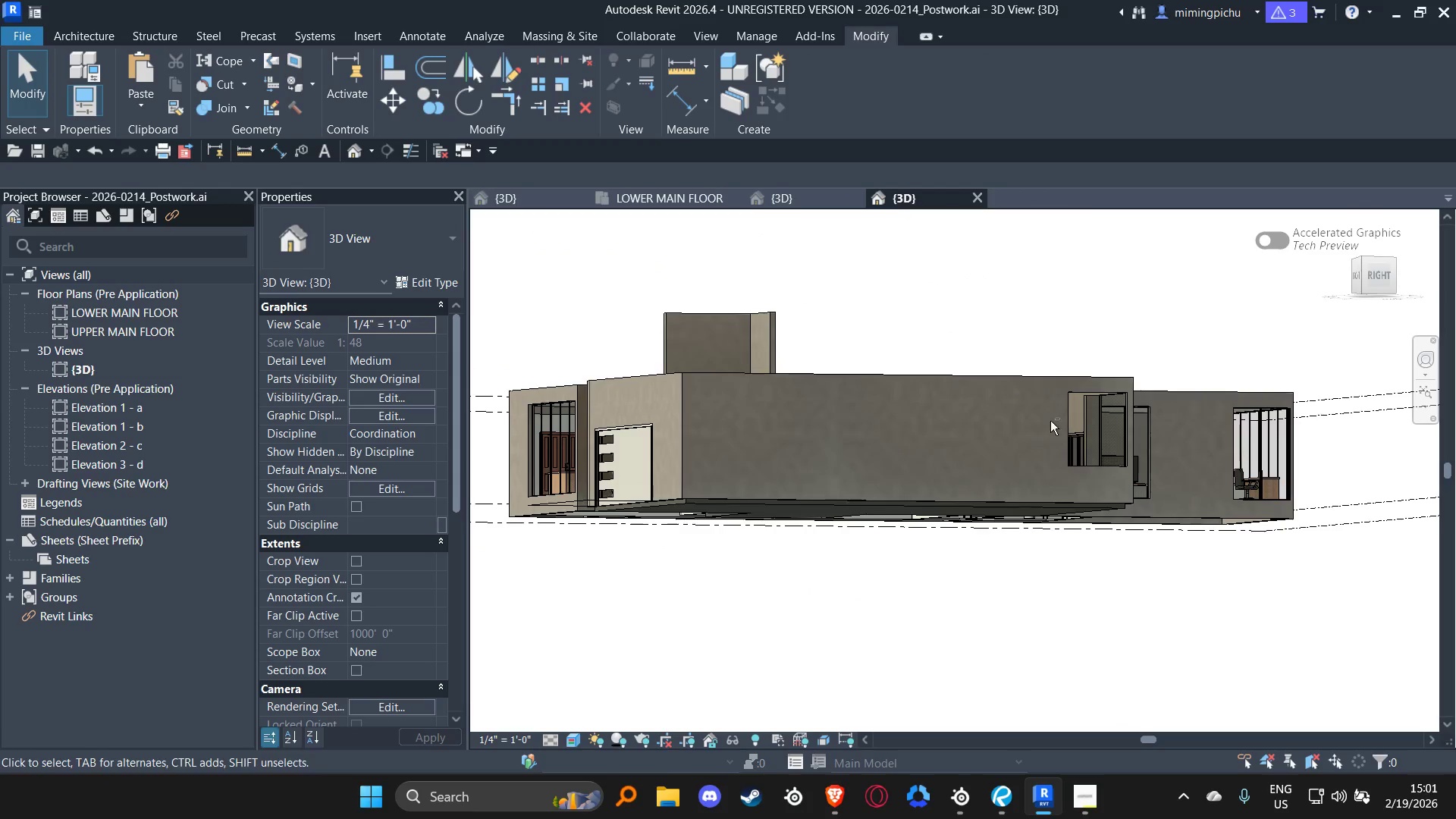 
hold_key(key=ShiftLeft, duration=0.84)
 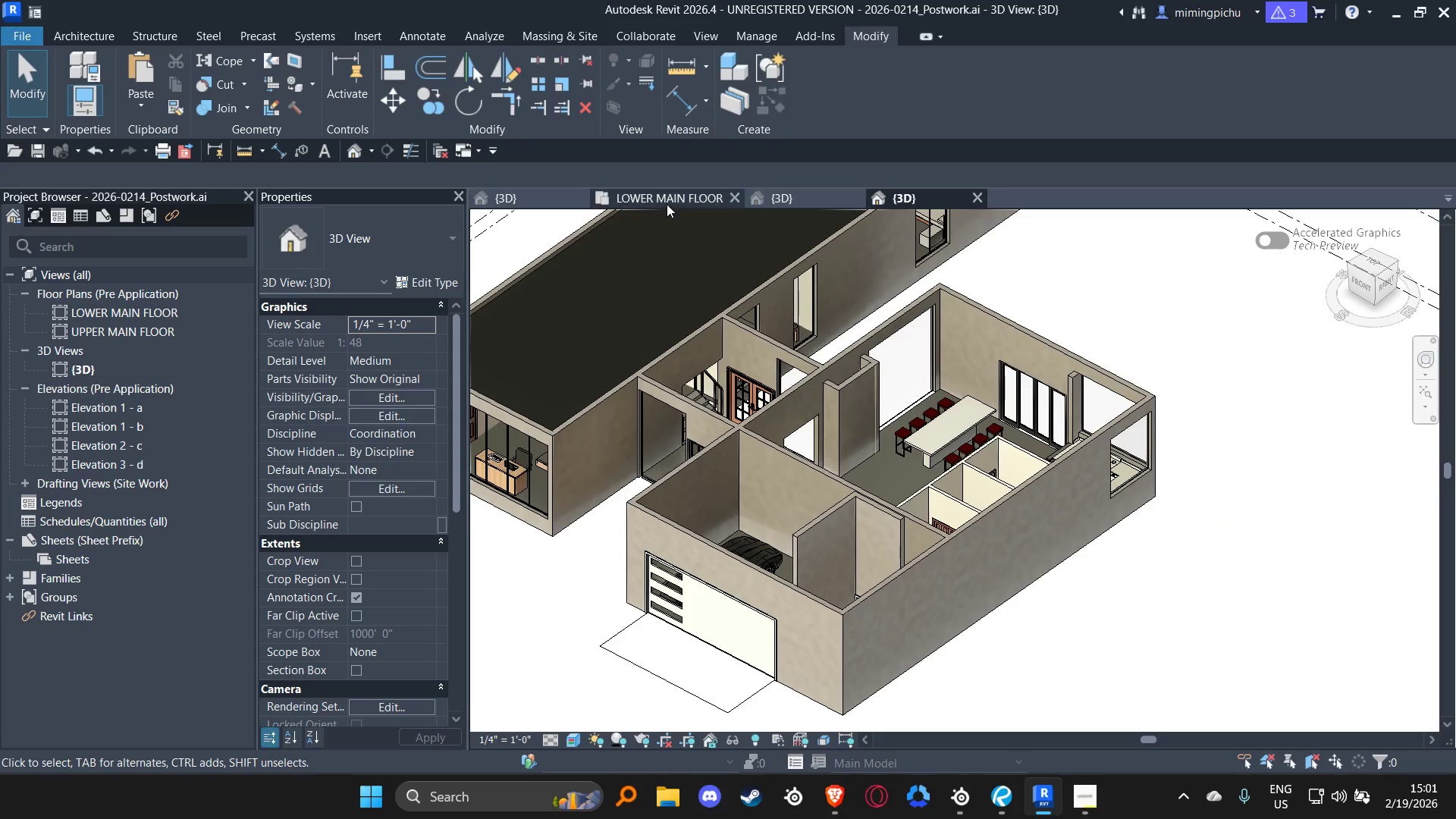 
left_click([665, 198])
 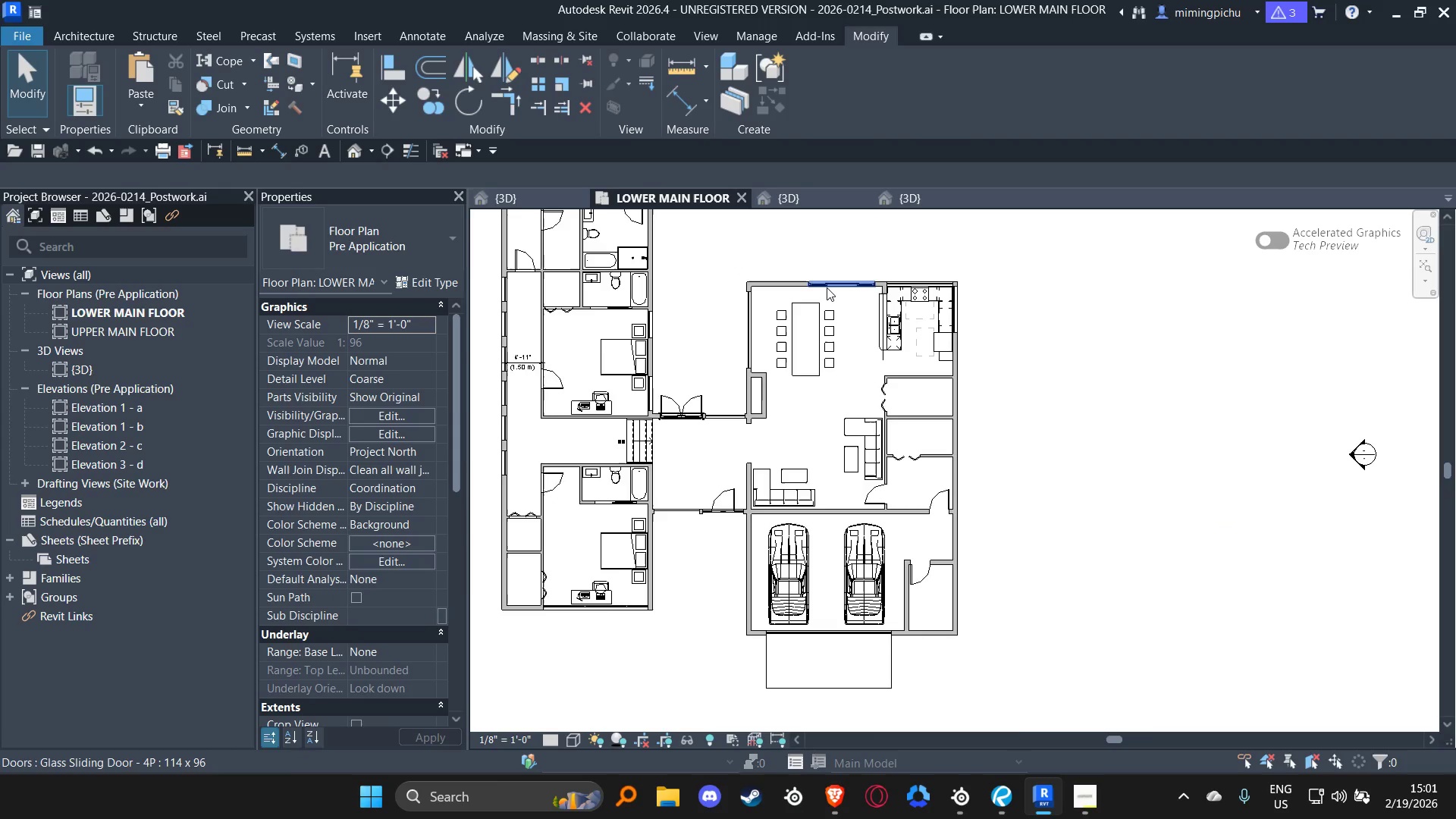 
scroll: coordinate [706, 311], scroll_direction: up, amount: 7.0
 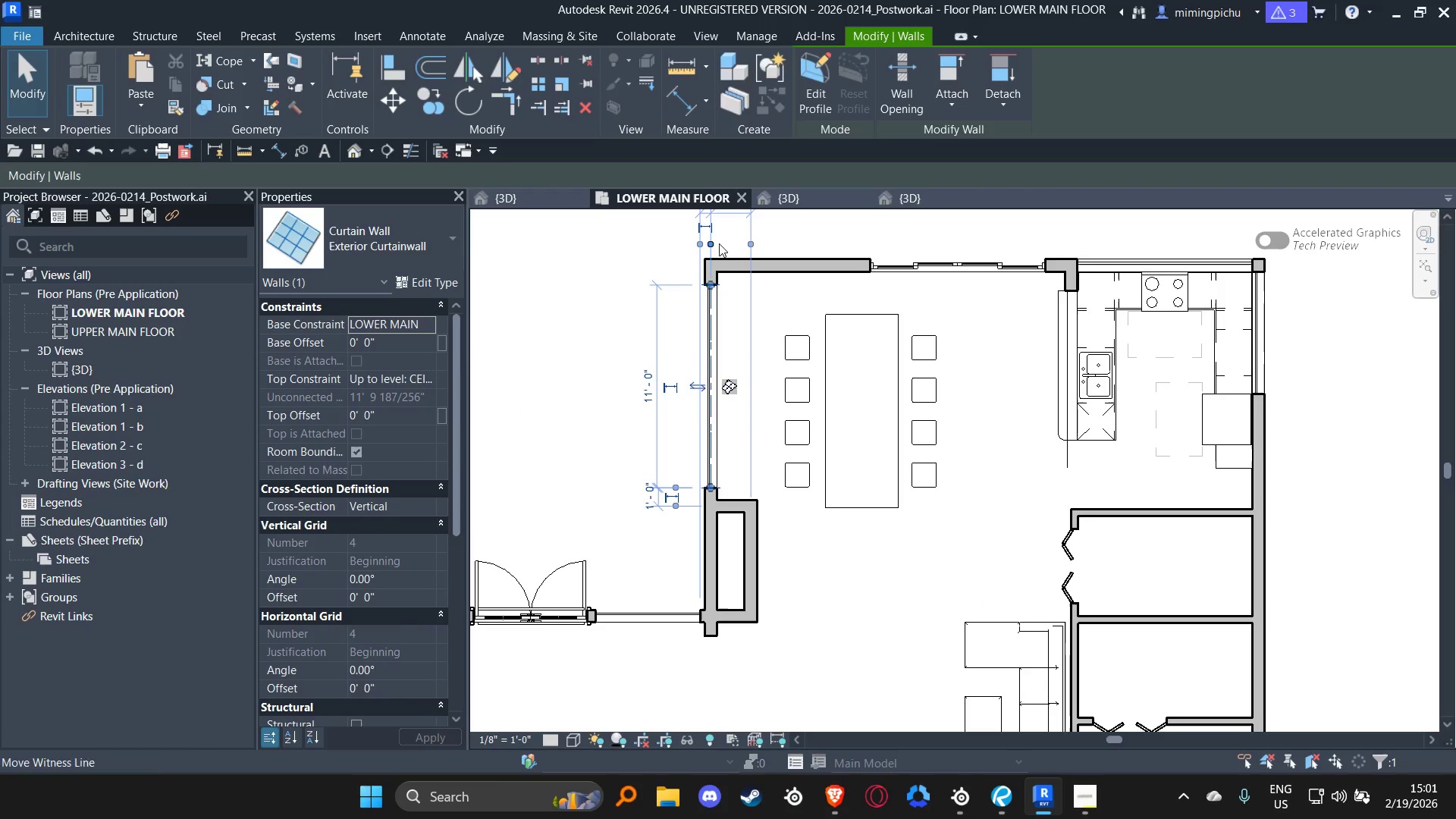 
type(cs)
 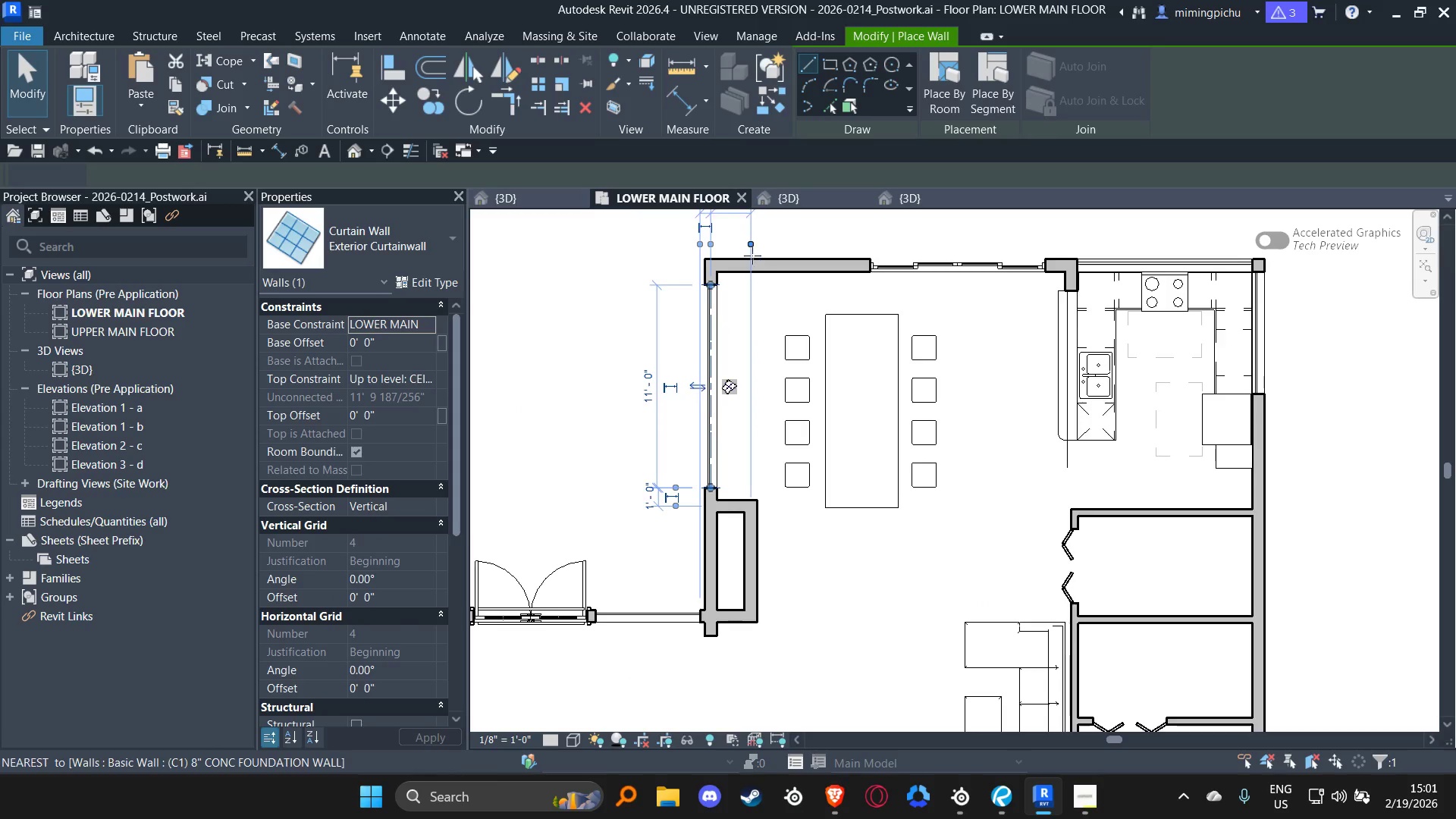 
scroll: coordinate [701, 263], scroll_direction: up, amount: 6.0
 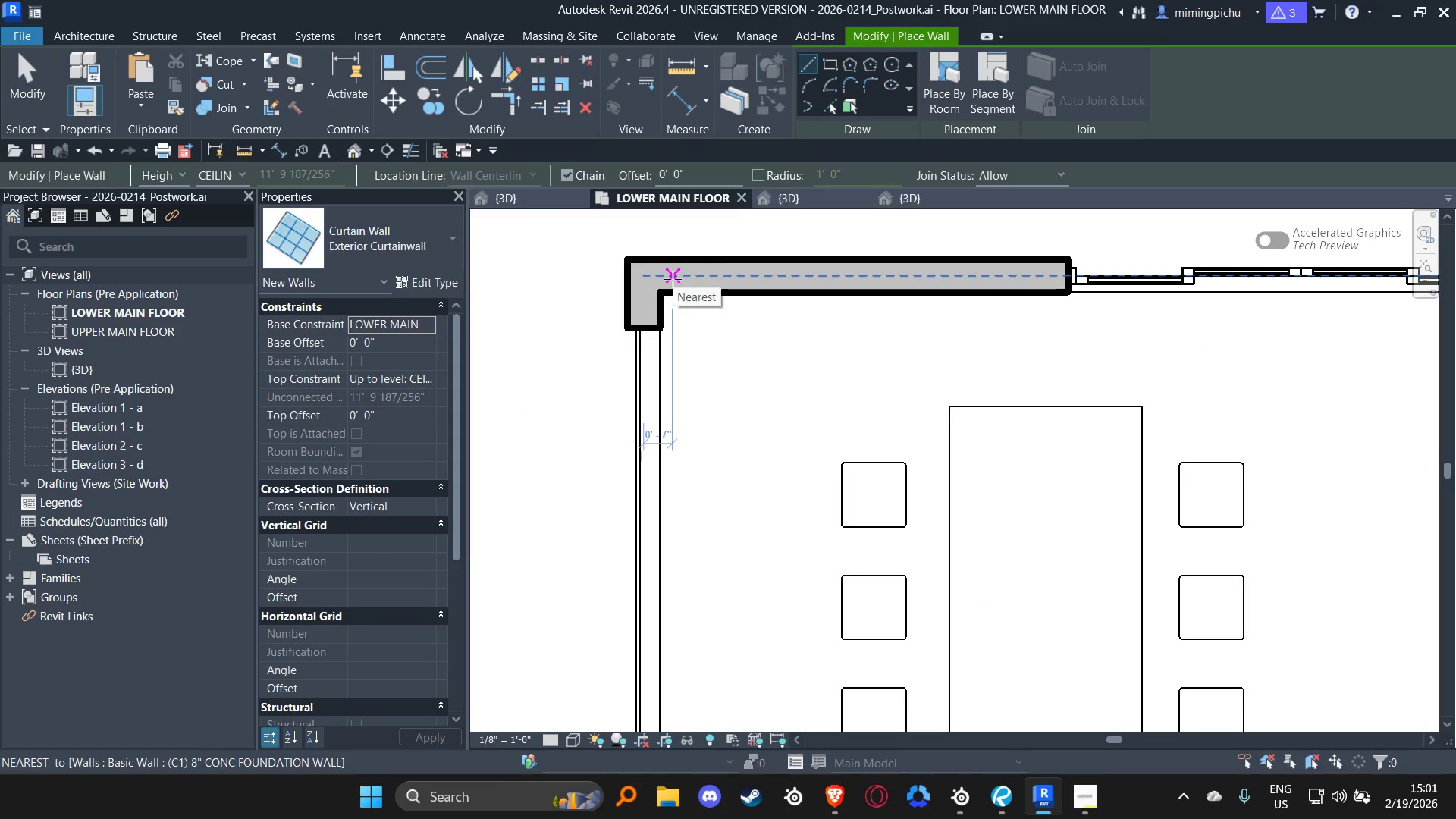 
left_click([673, 279])
 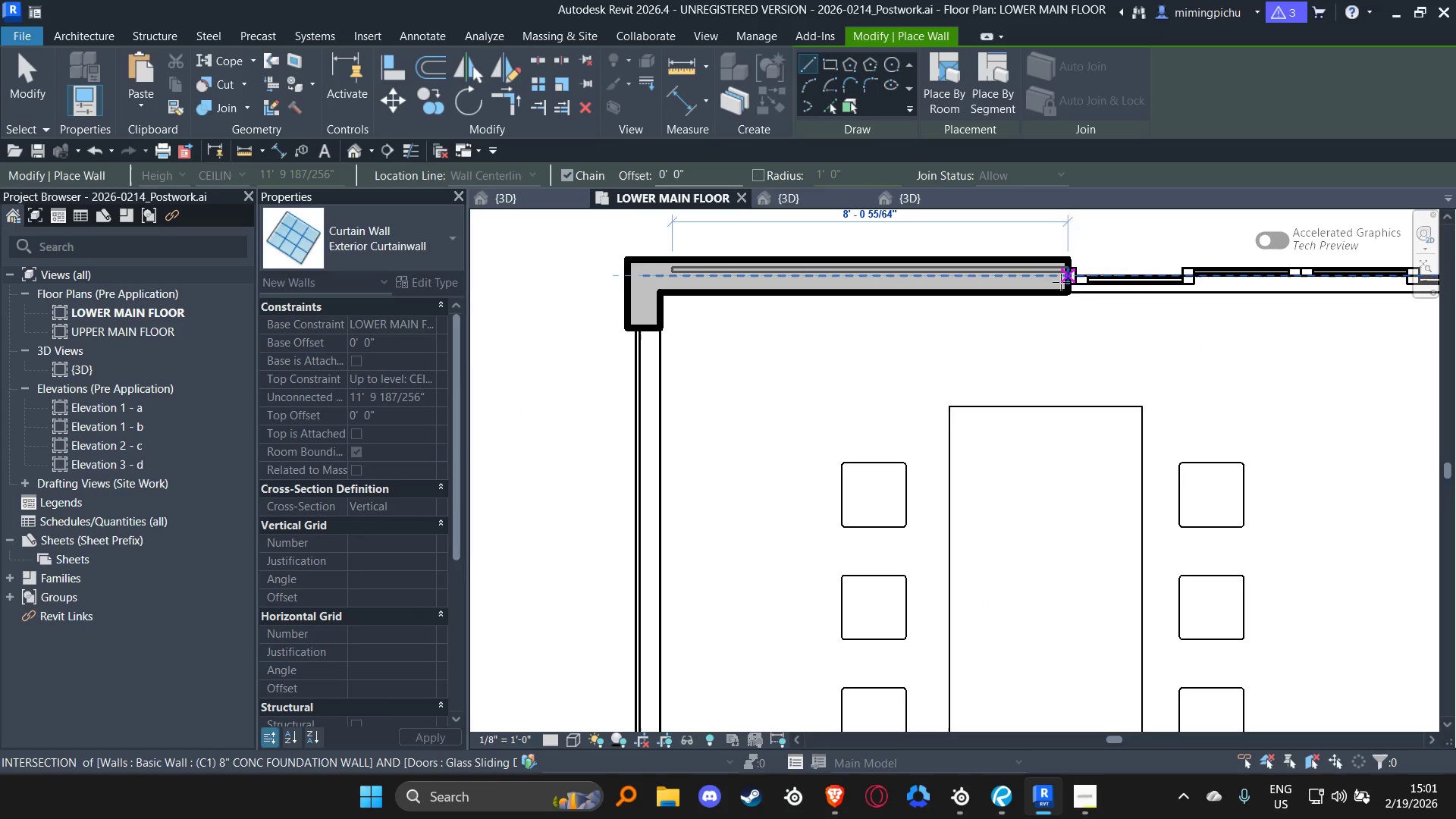 
left_click([1058, 281])
 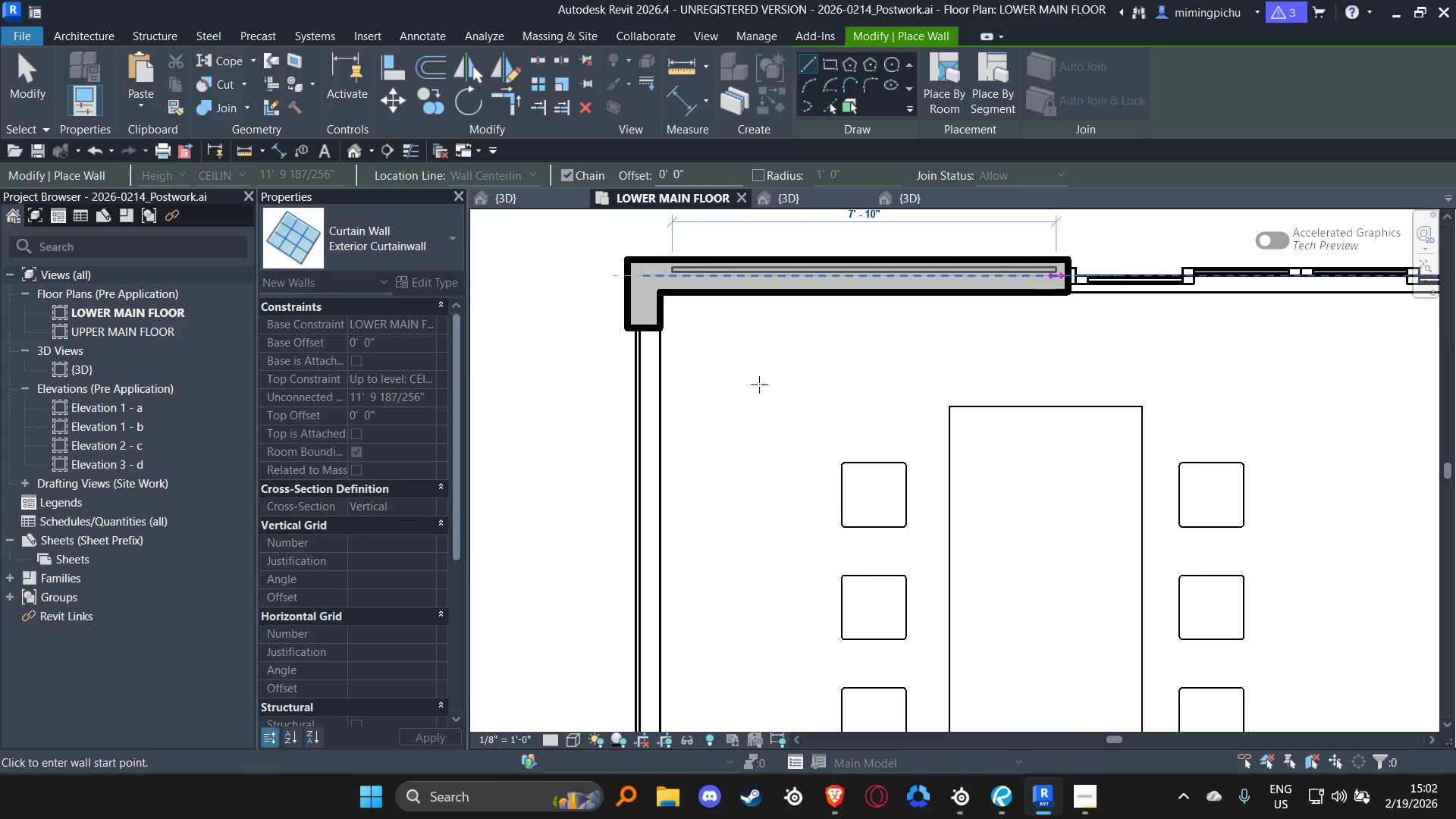 
key(Escape)
 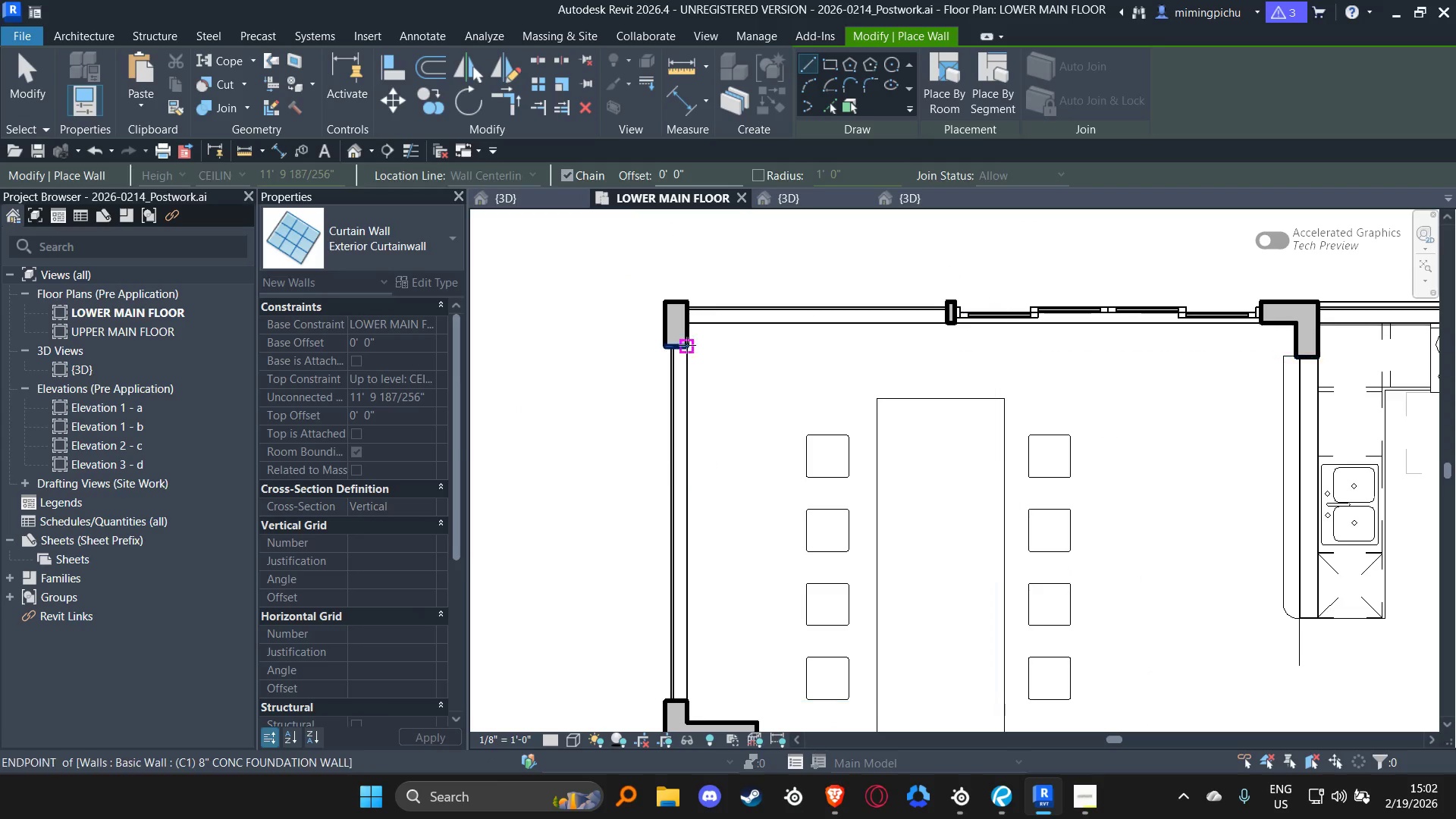 
key(Escape)
 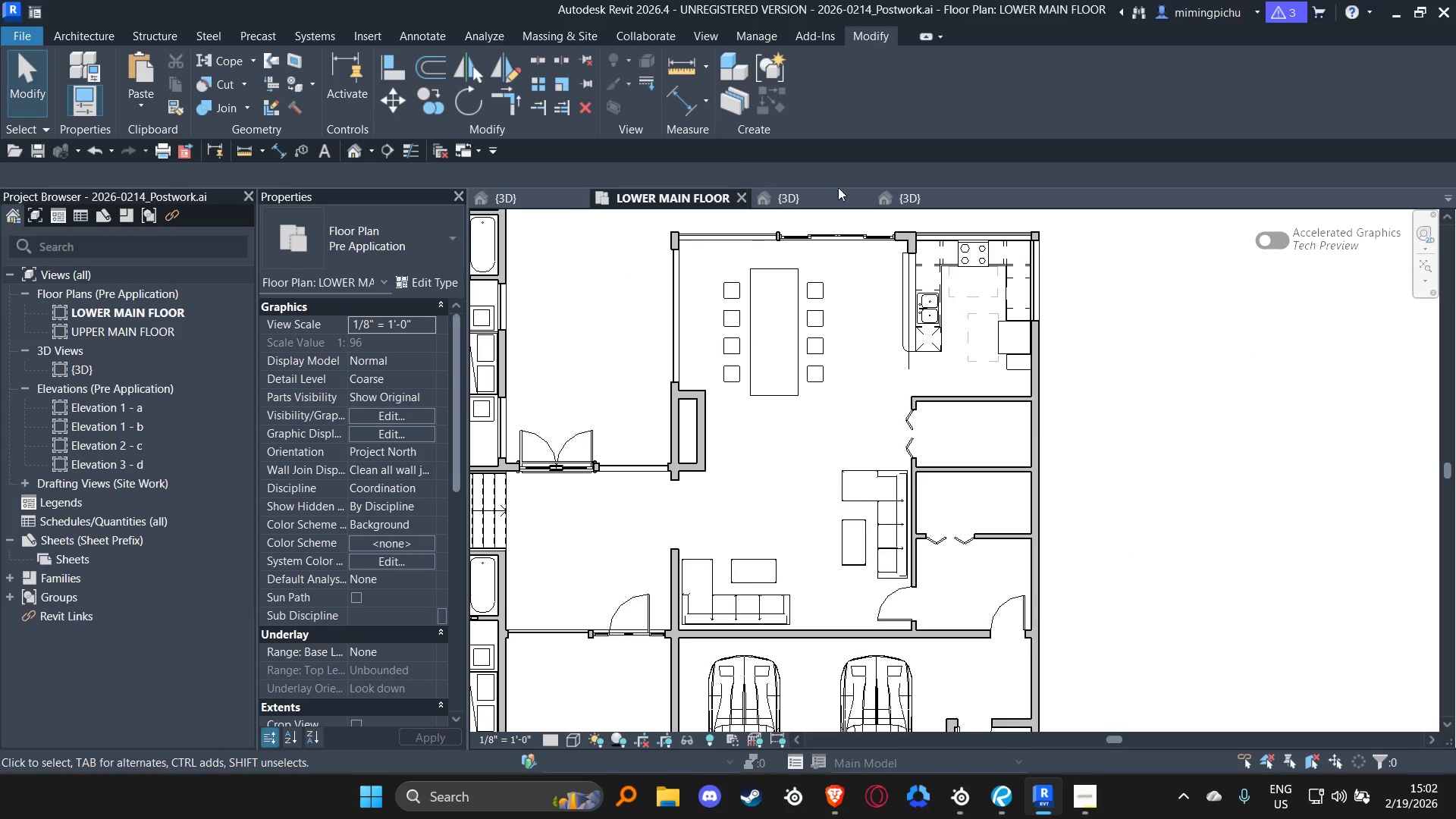 
scroll: coordinate [679, 329], scroll_direction: down, amount: 10.0
 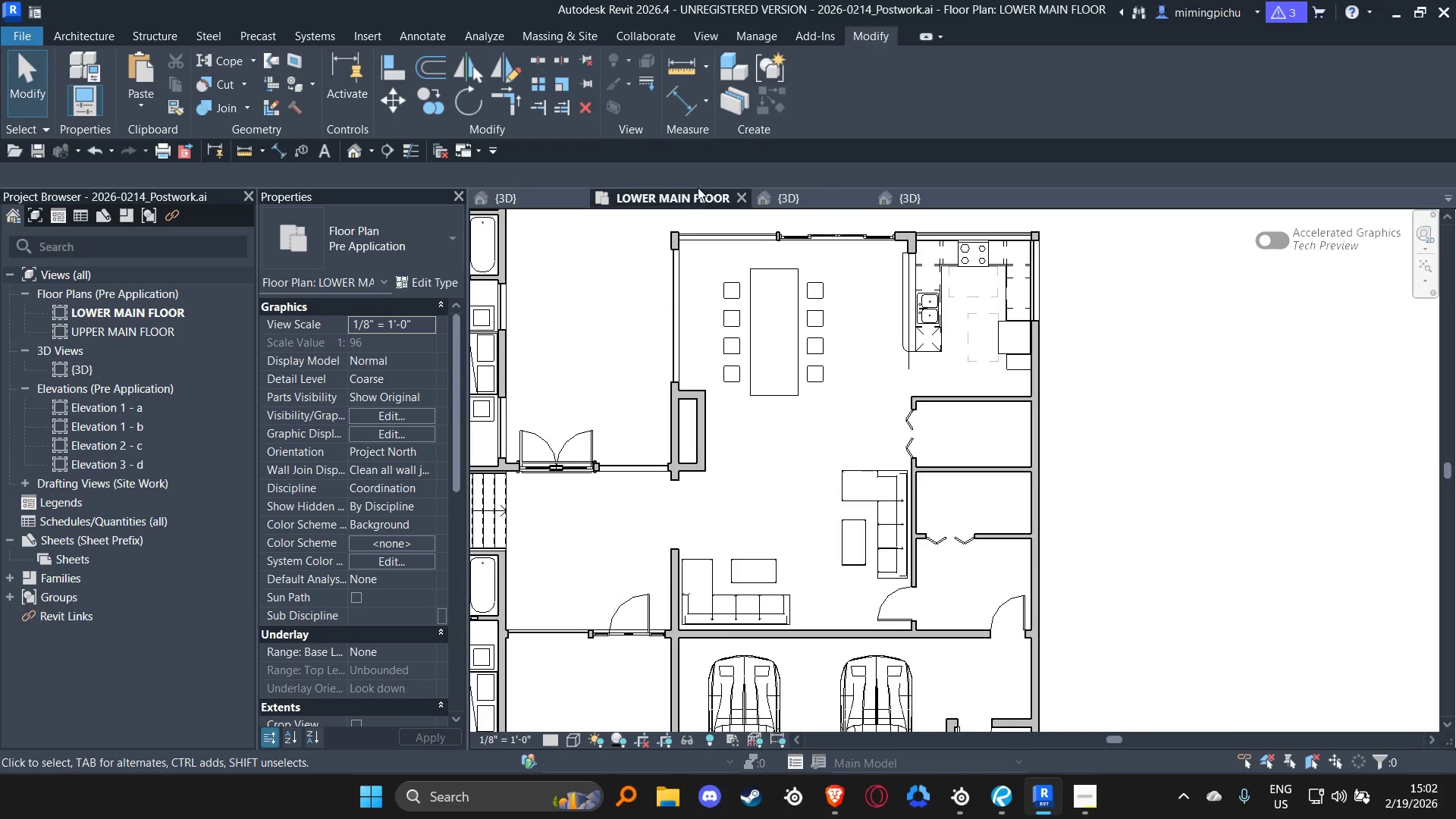 
left_click([910, 197])
 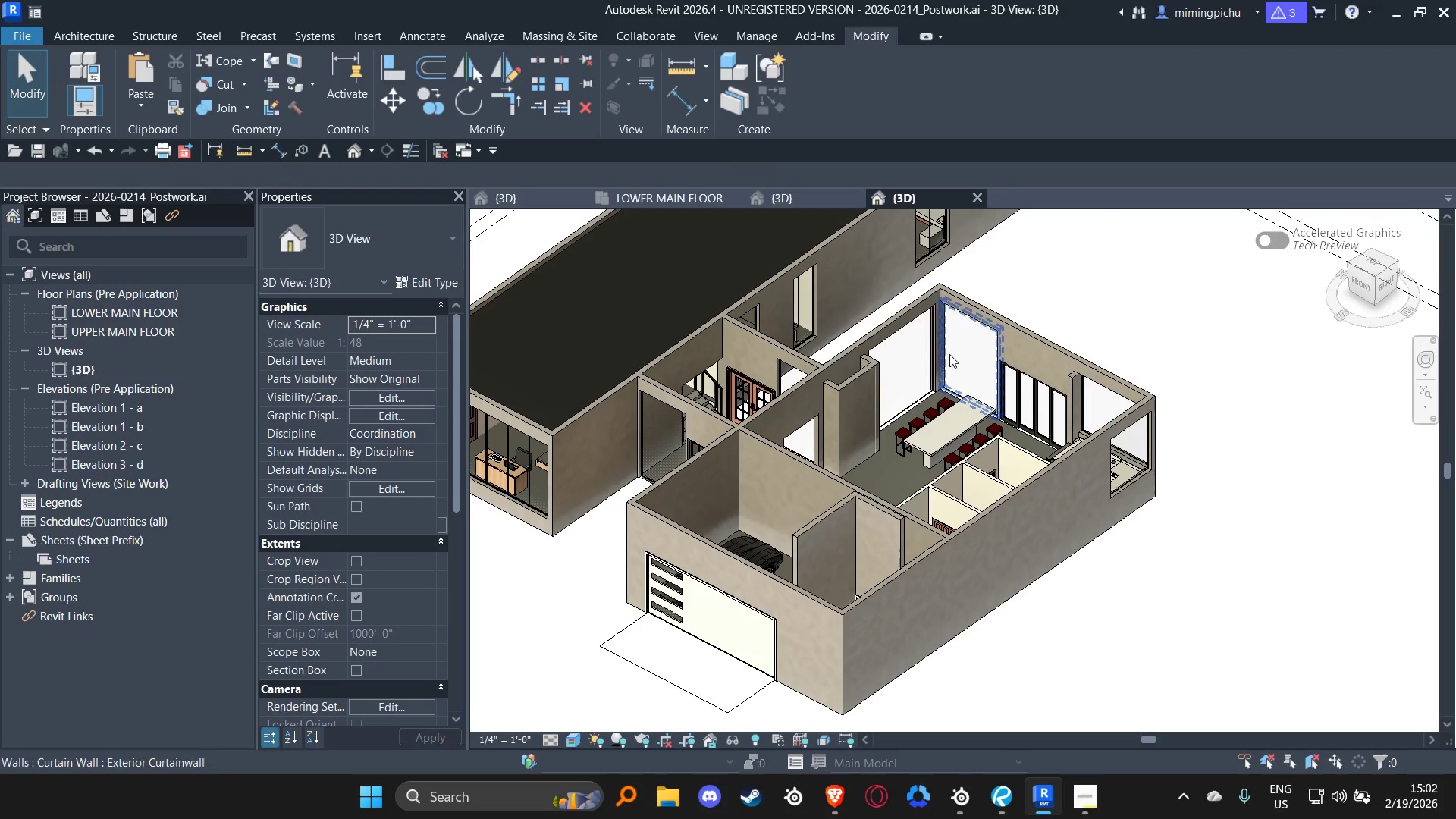 
hold_key(key=ShiftLeft, duration=0.95)
 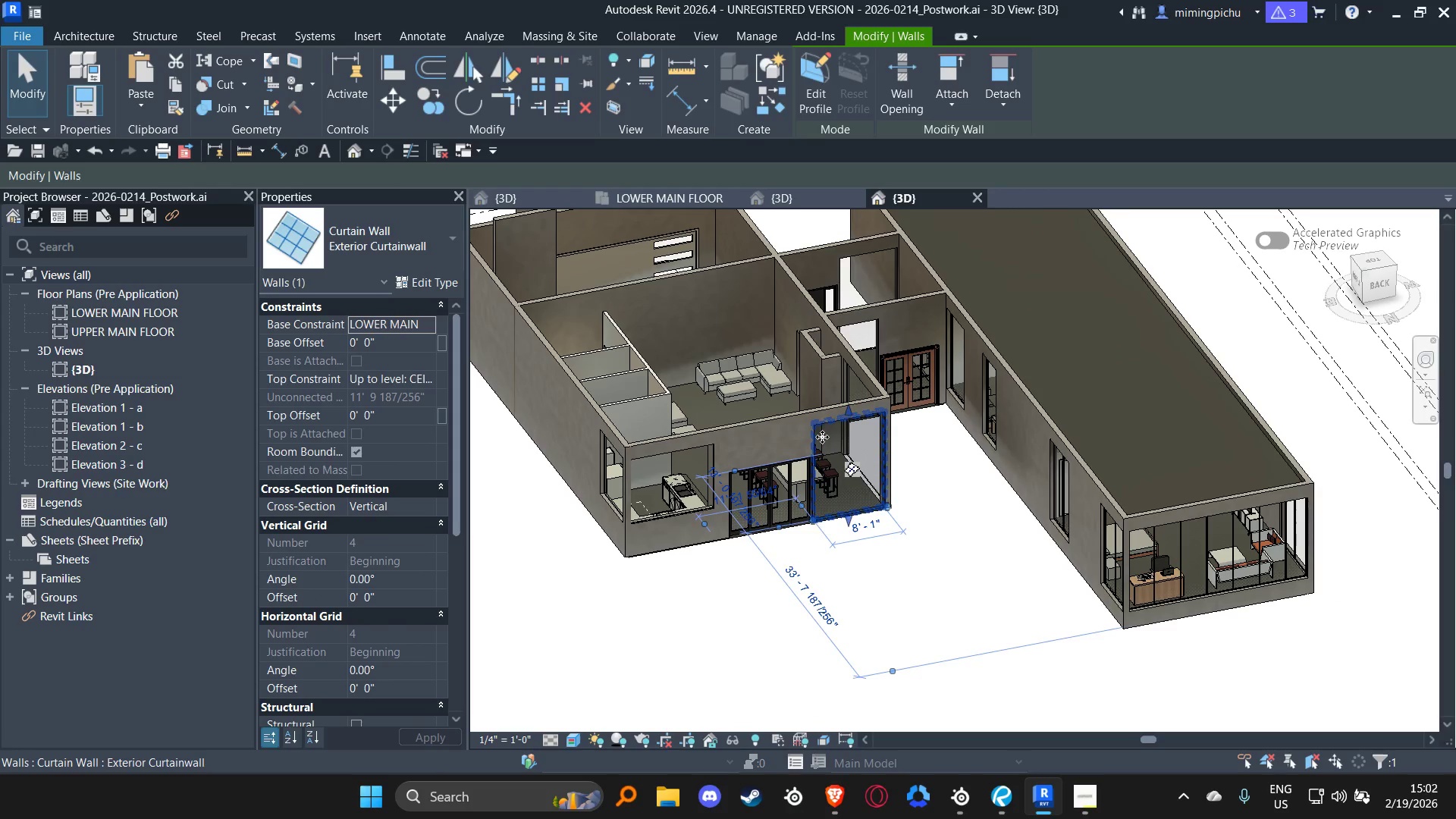 
left_click([724, 639])
 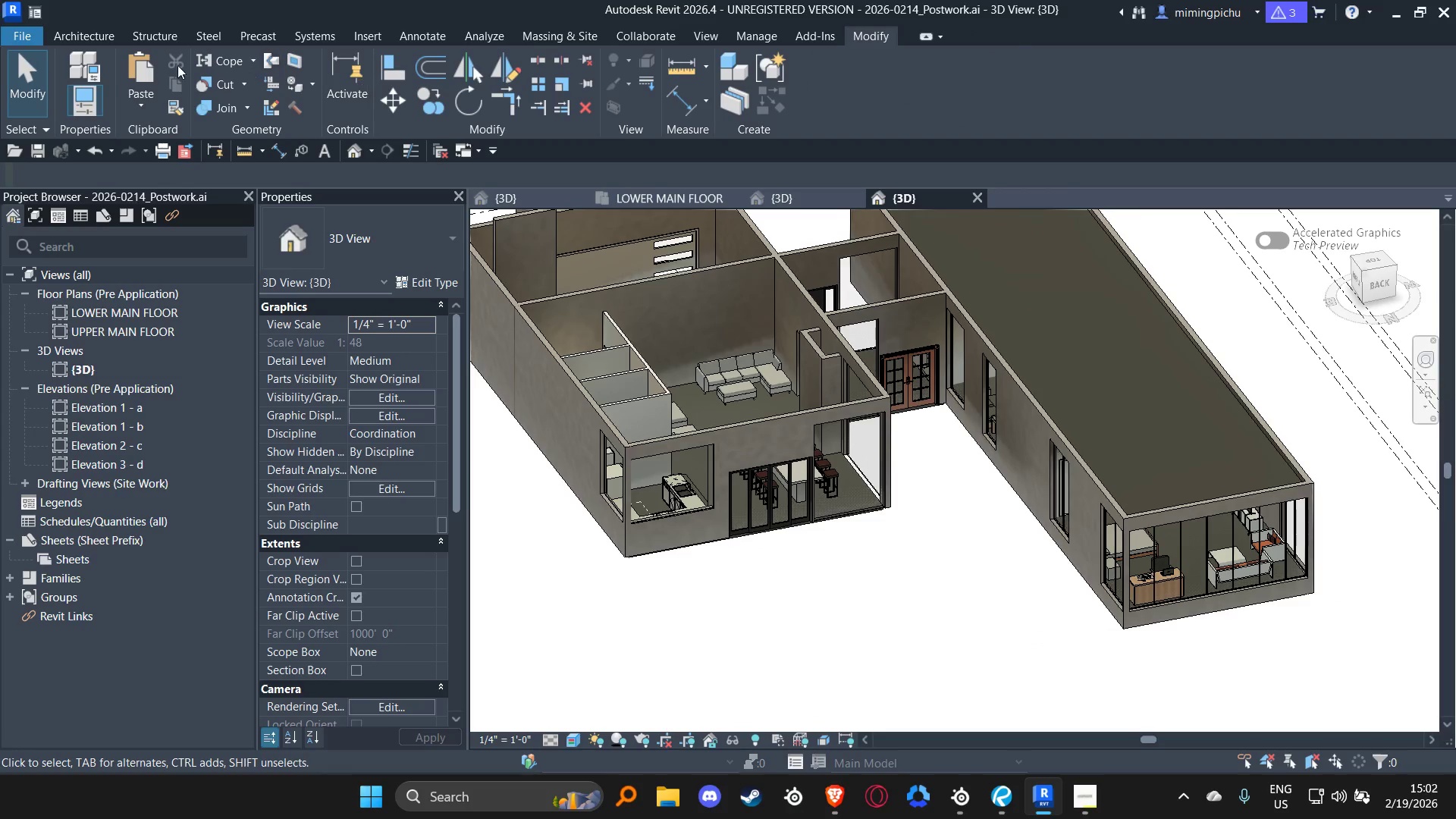 
left_click([99, 37])
 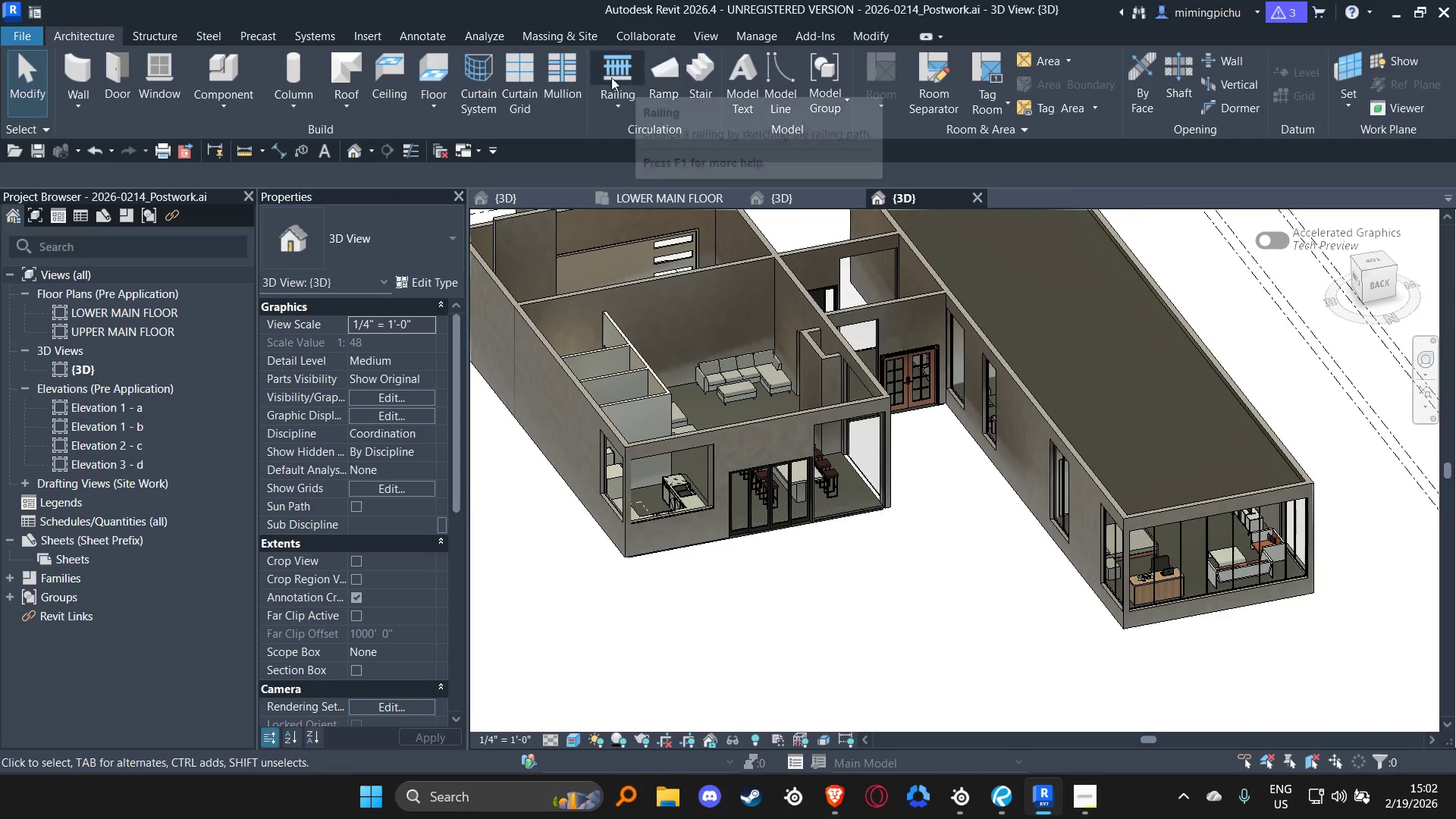 
left_click([532, 77])
 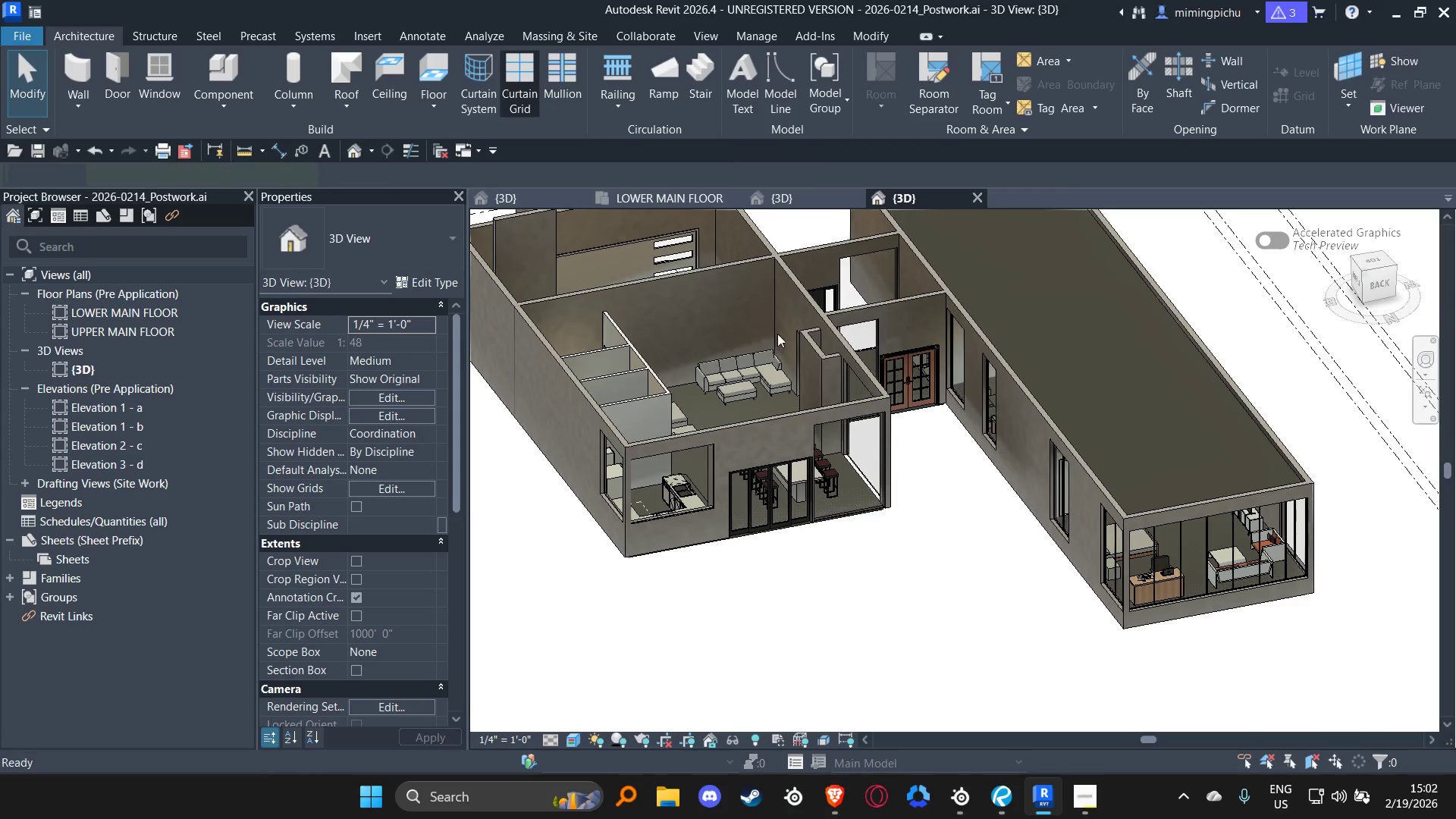 
scroll: coordinate [850, 482], scroll_direction: up, amount: 9.0
 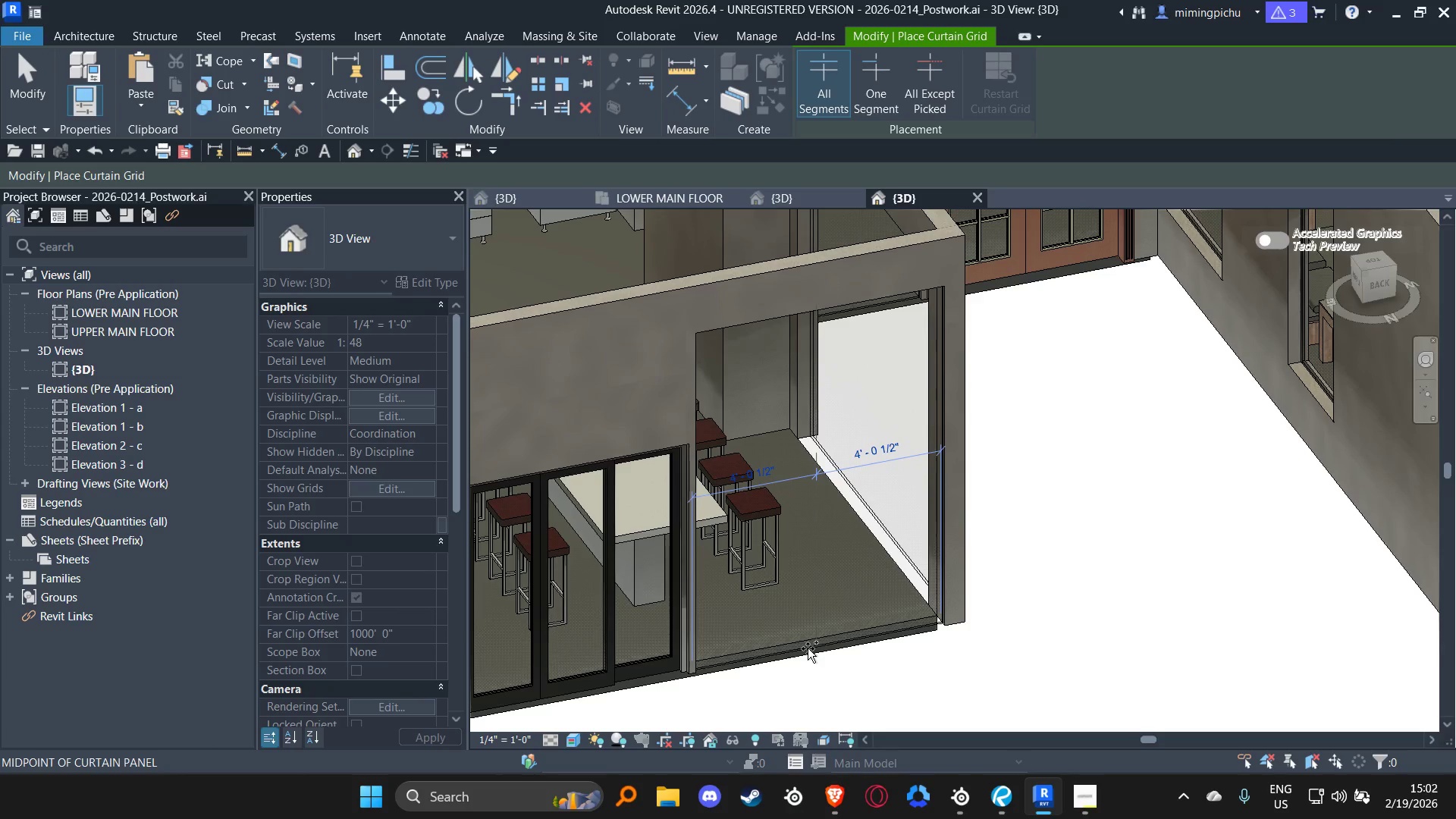 
left_click([808, 648])
 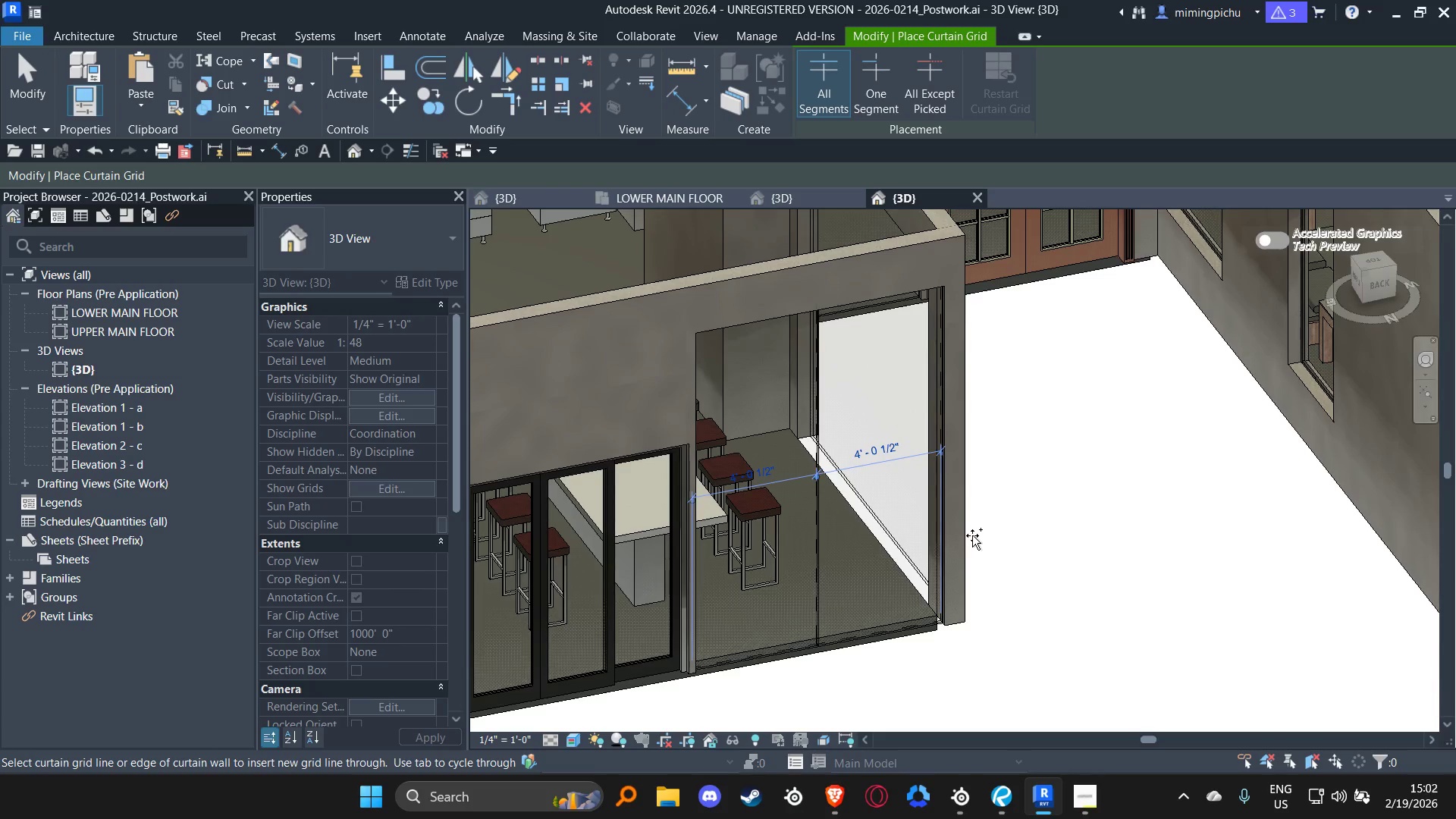 
hold_key(key=ShiftLeft, duration=0.7)
scroll: coordinate [974, 532], scroll_direction: down, amount: 3.0
 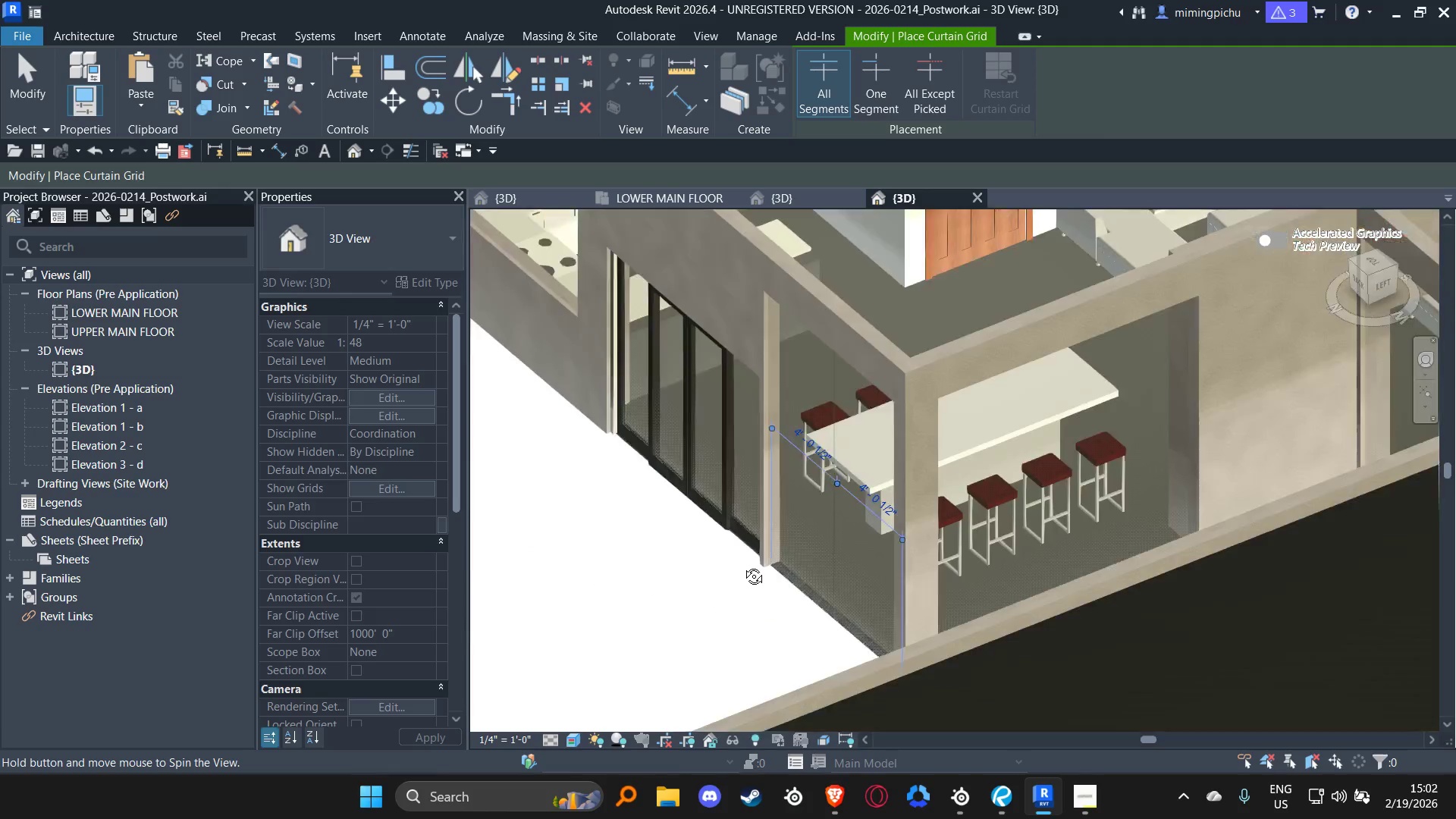 
hold_key(key=ShiftLeft, duration=0.5)
 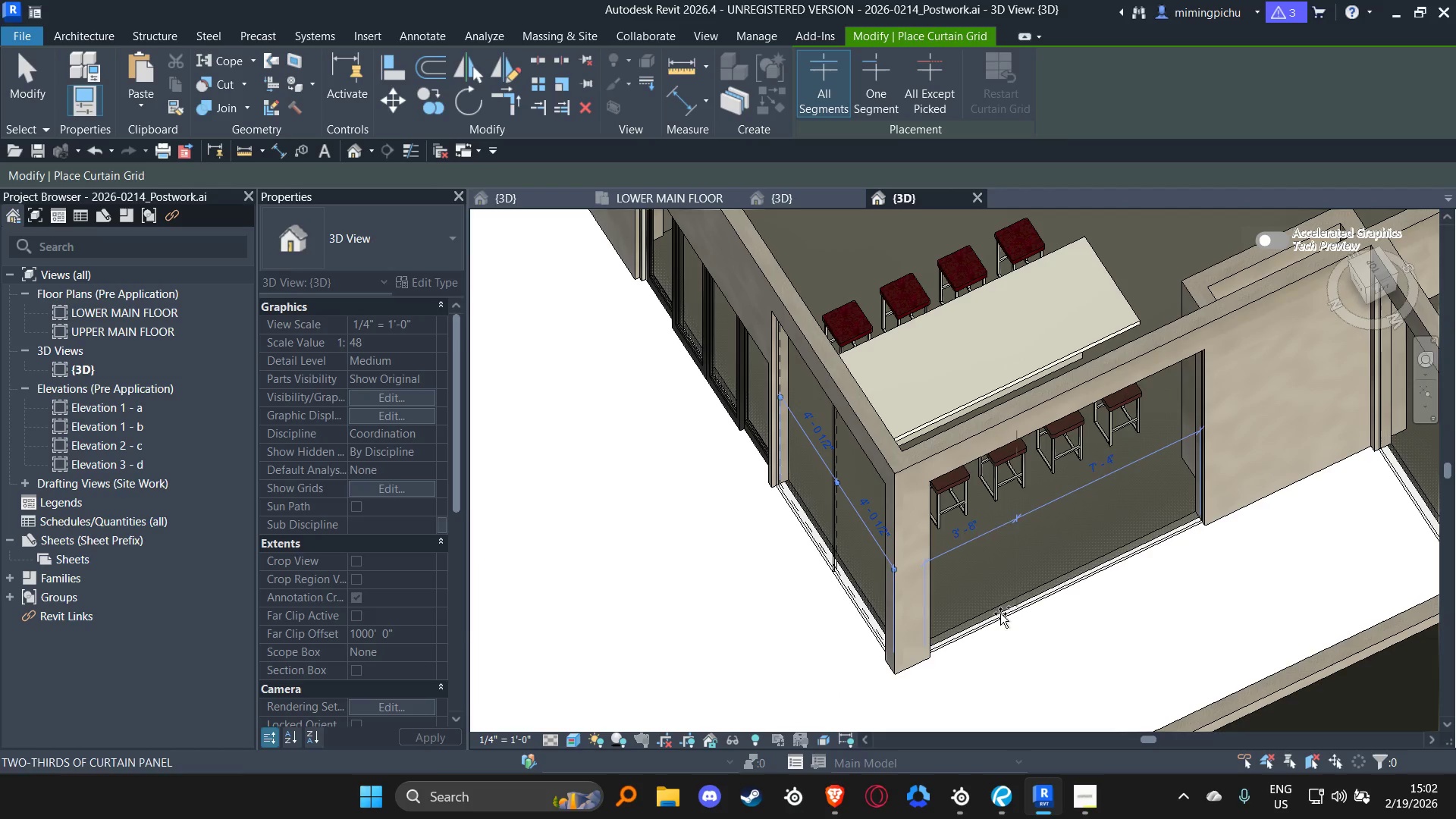 
left_click([993, 617])
 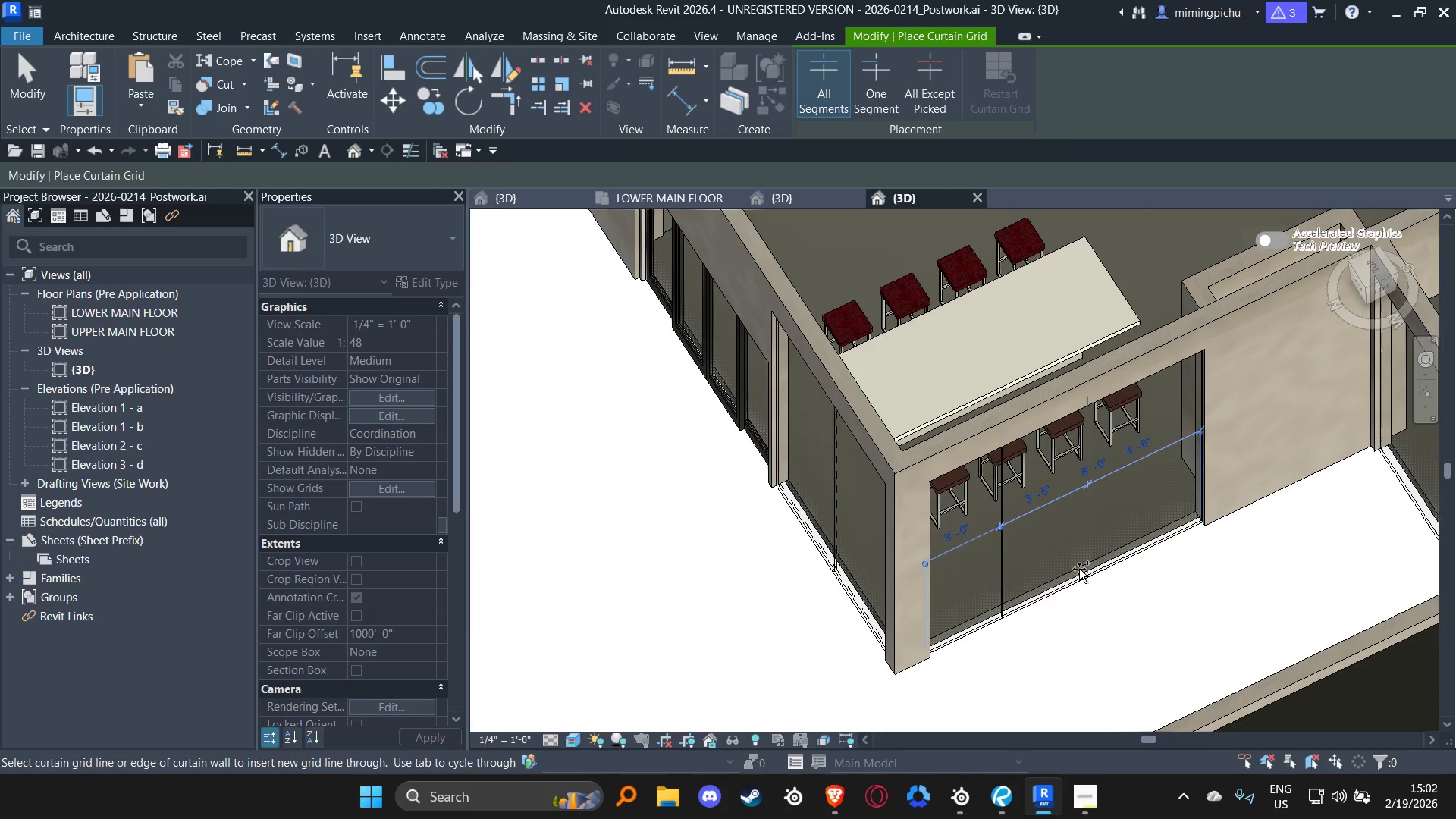 
scroll: coordinate [1079, 569], scroll_direction: up, amount: 4.0
 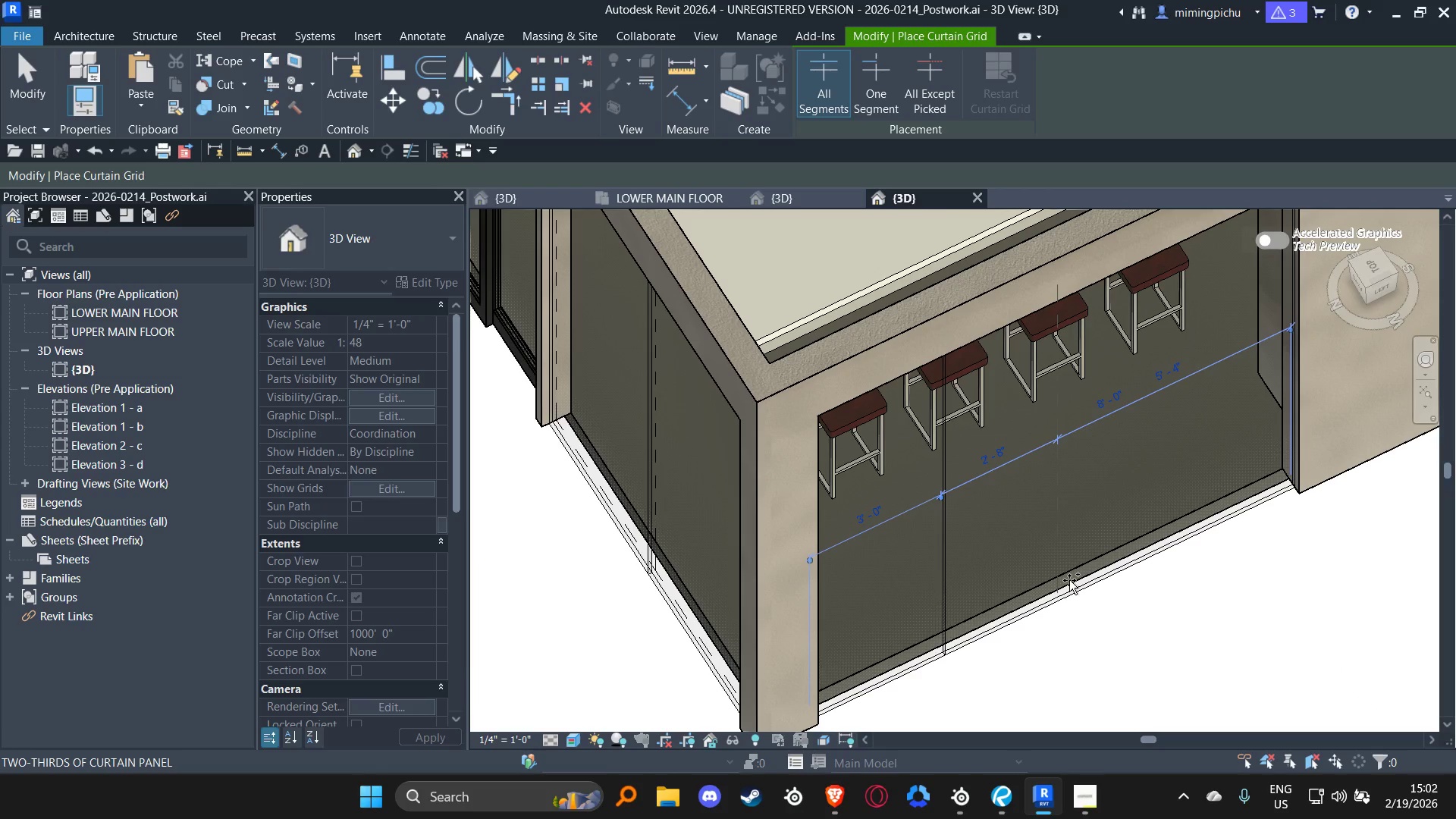 
left_click([1071, 580])
 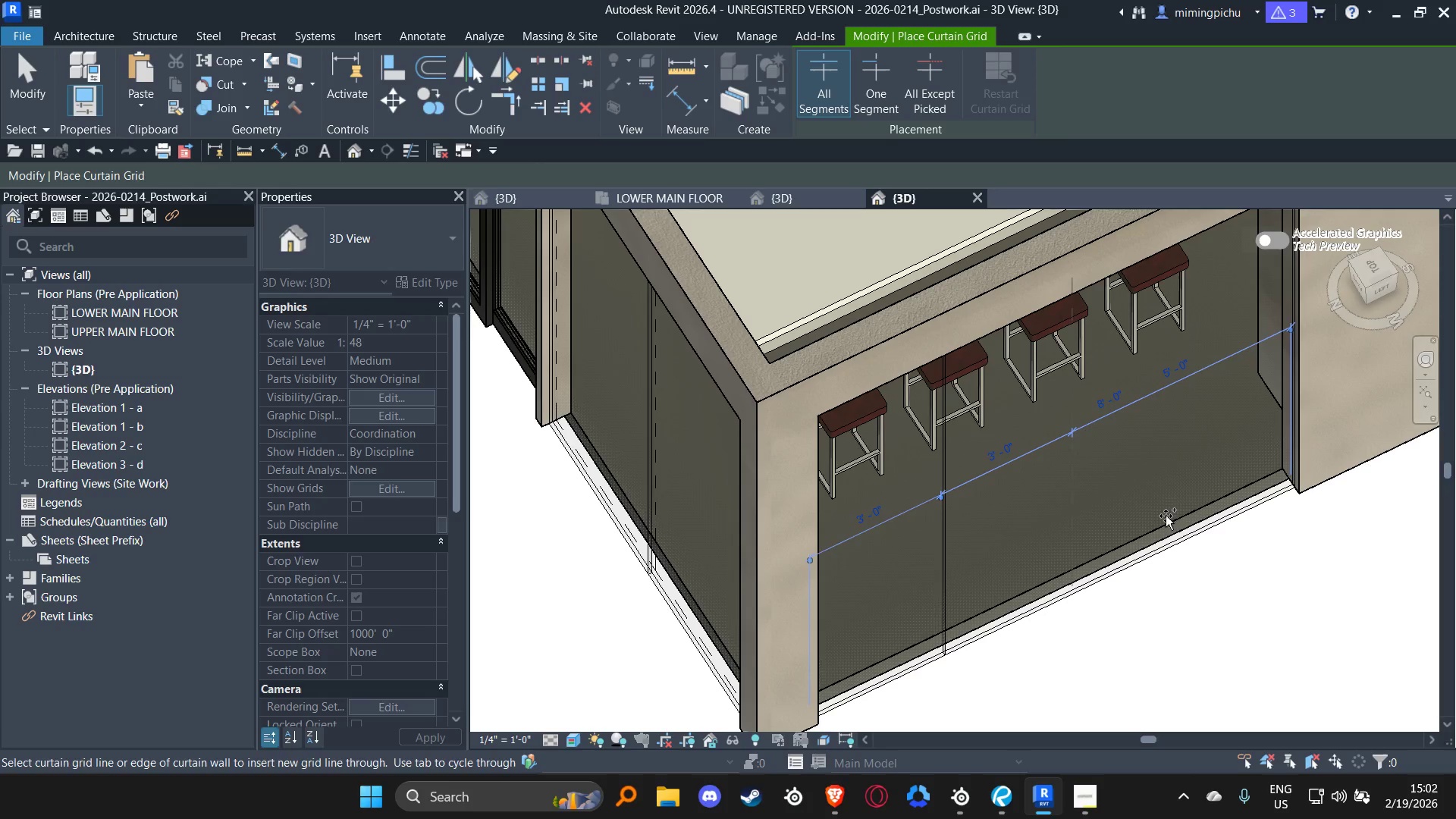 
mouse_move([1190, 535])
 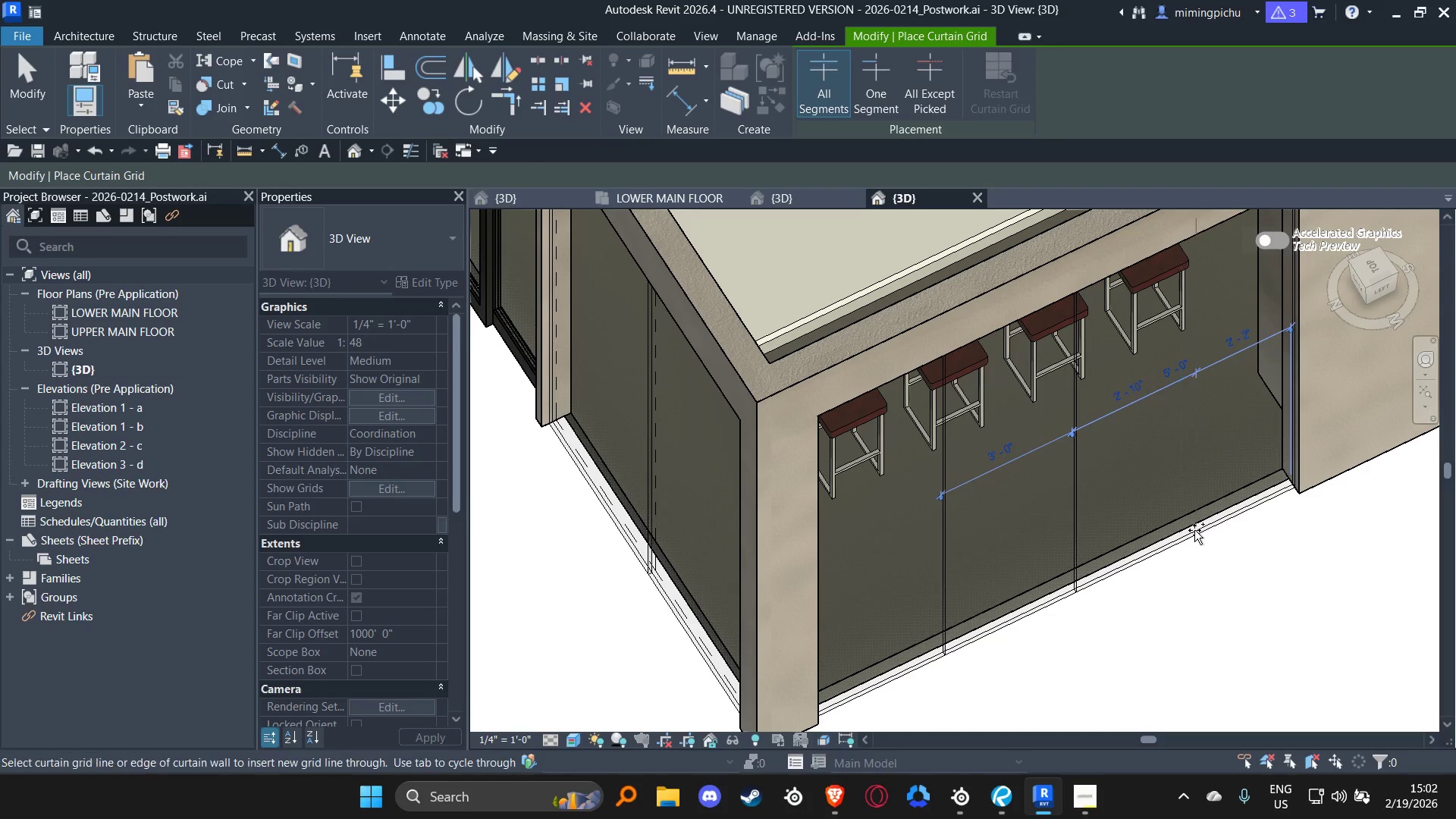 
left_click([1194, 530])
 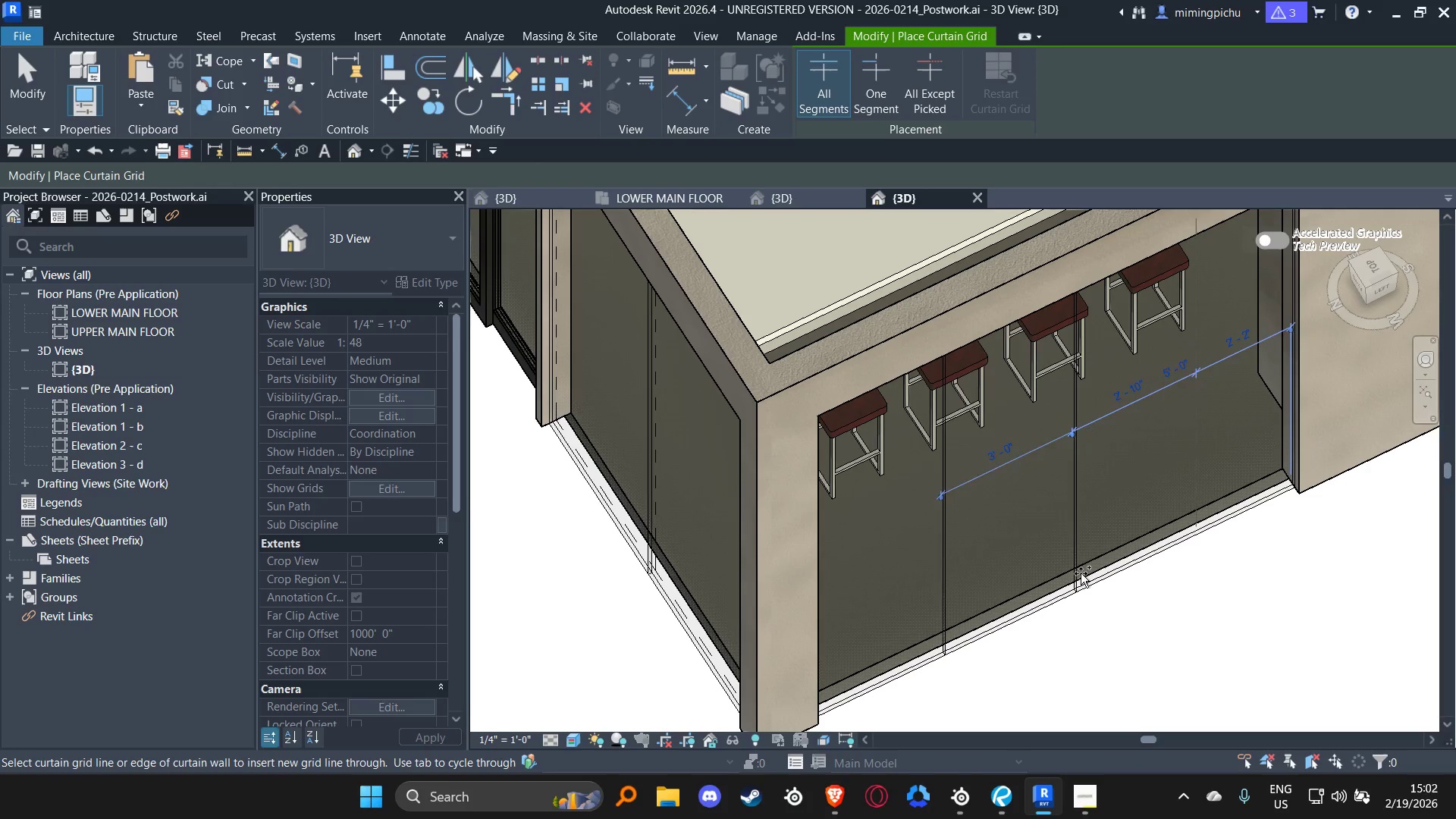 
hold_key(key=ShiftLeft, duration=0.64)
 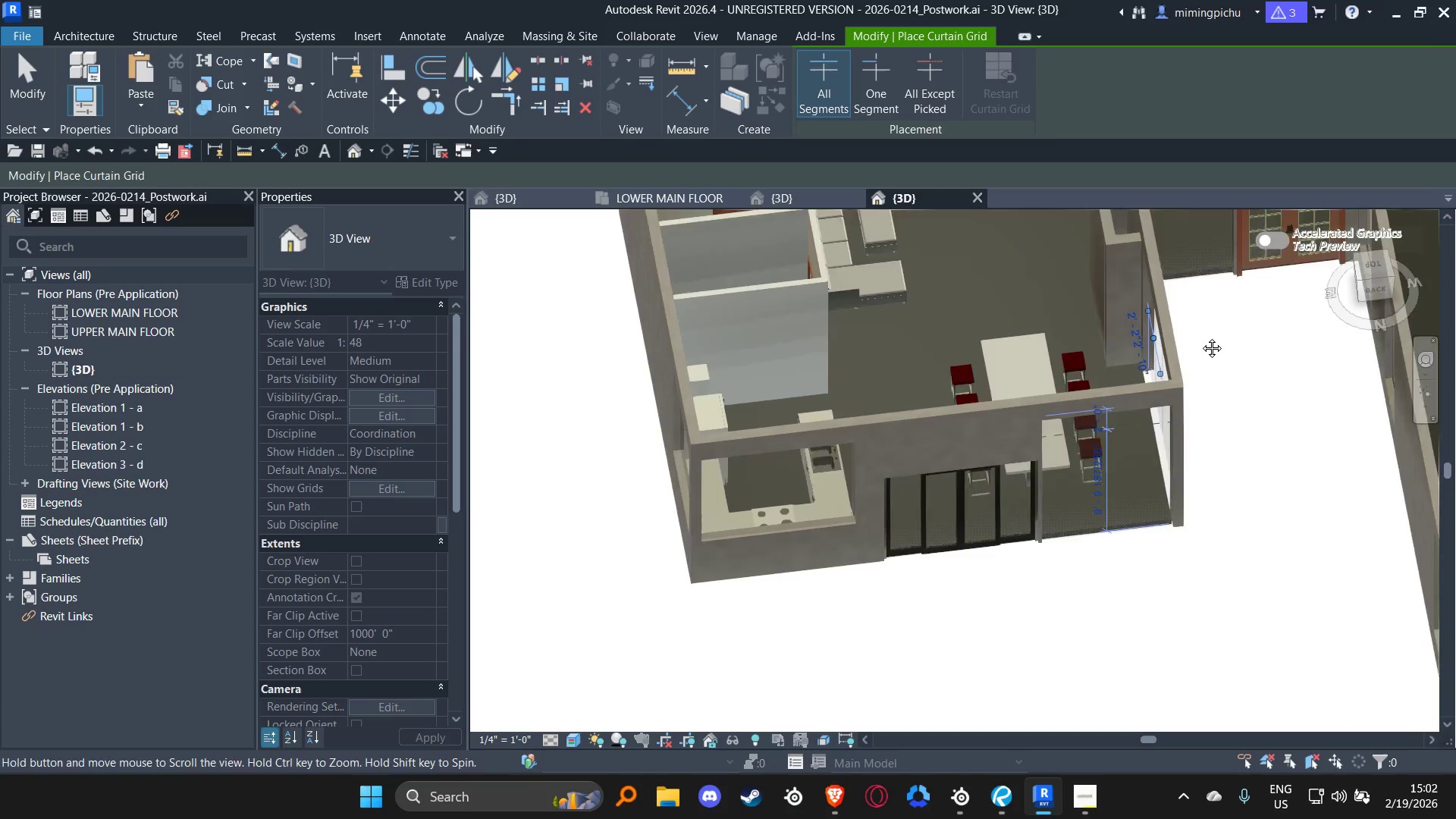 
scroll: coordinate [1043, 535], scroll_direction: down, amount: 8.0
 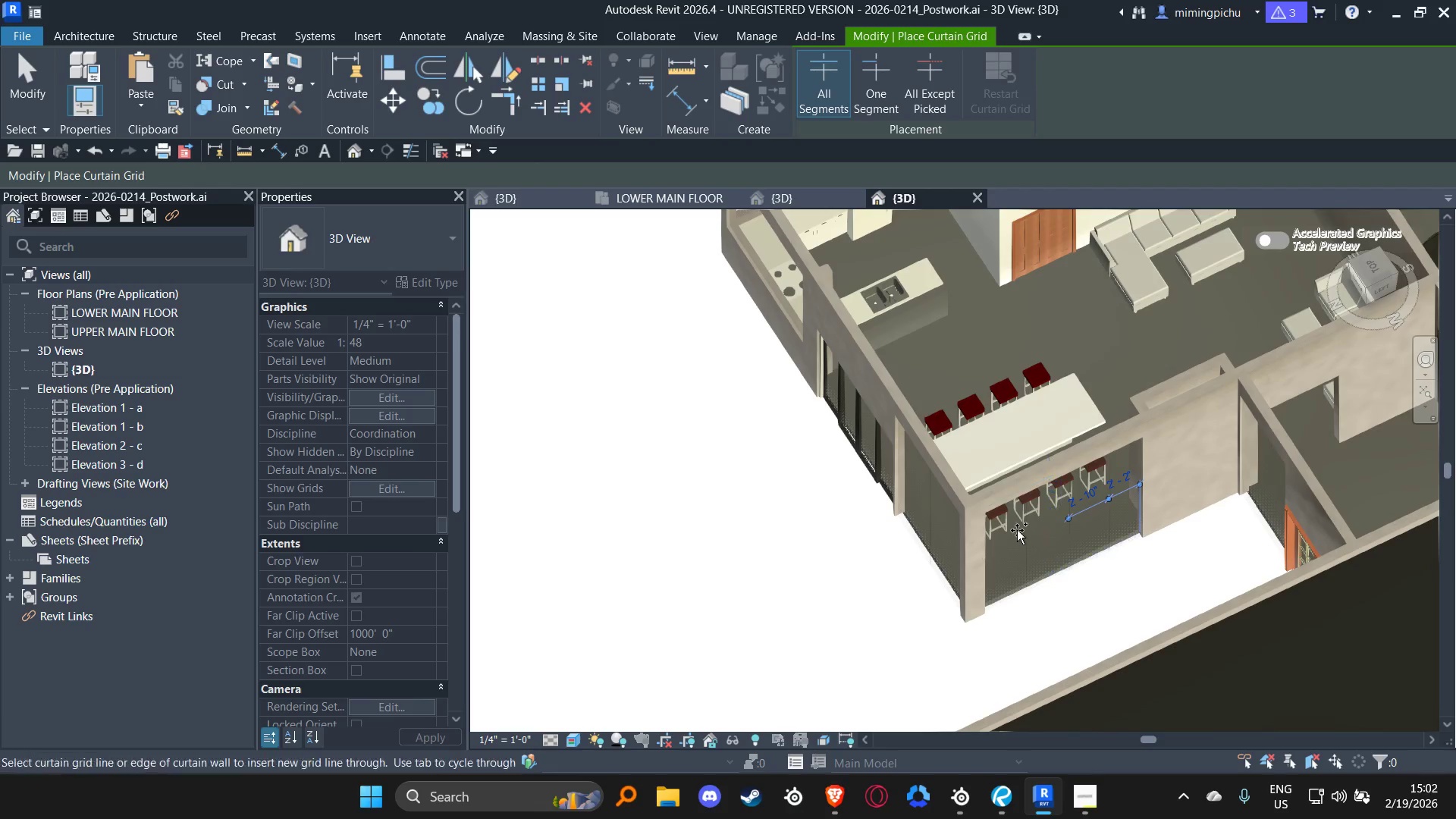 
hold_key(key=ShiftLeft, duration=0.61)
 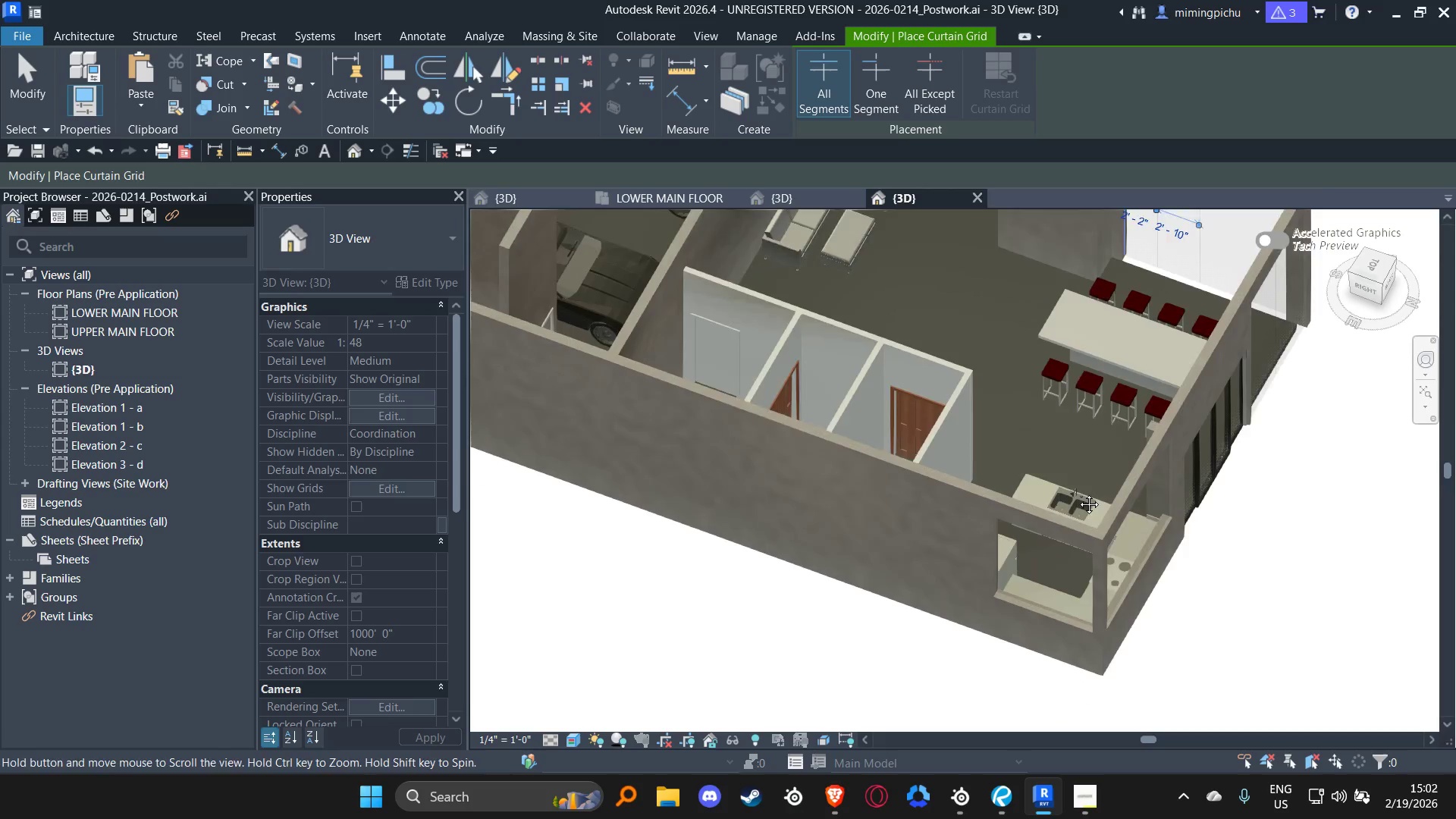 
hold_key(key=ShiftLeft, duration=0.5)
scroll: coordinate [1033, 569], scroll_direction: up, amount: 8.0
 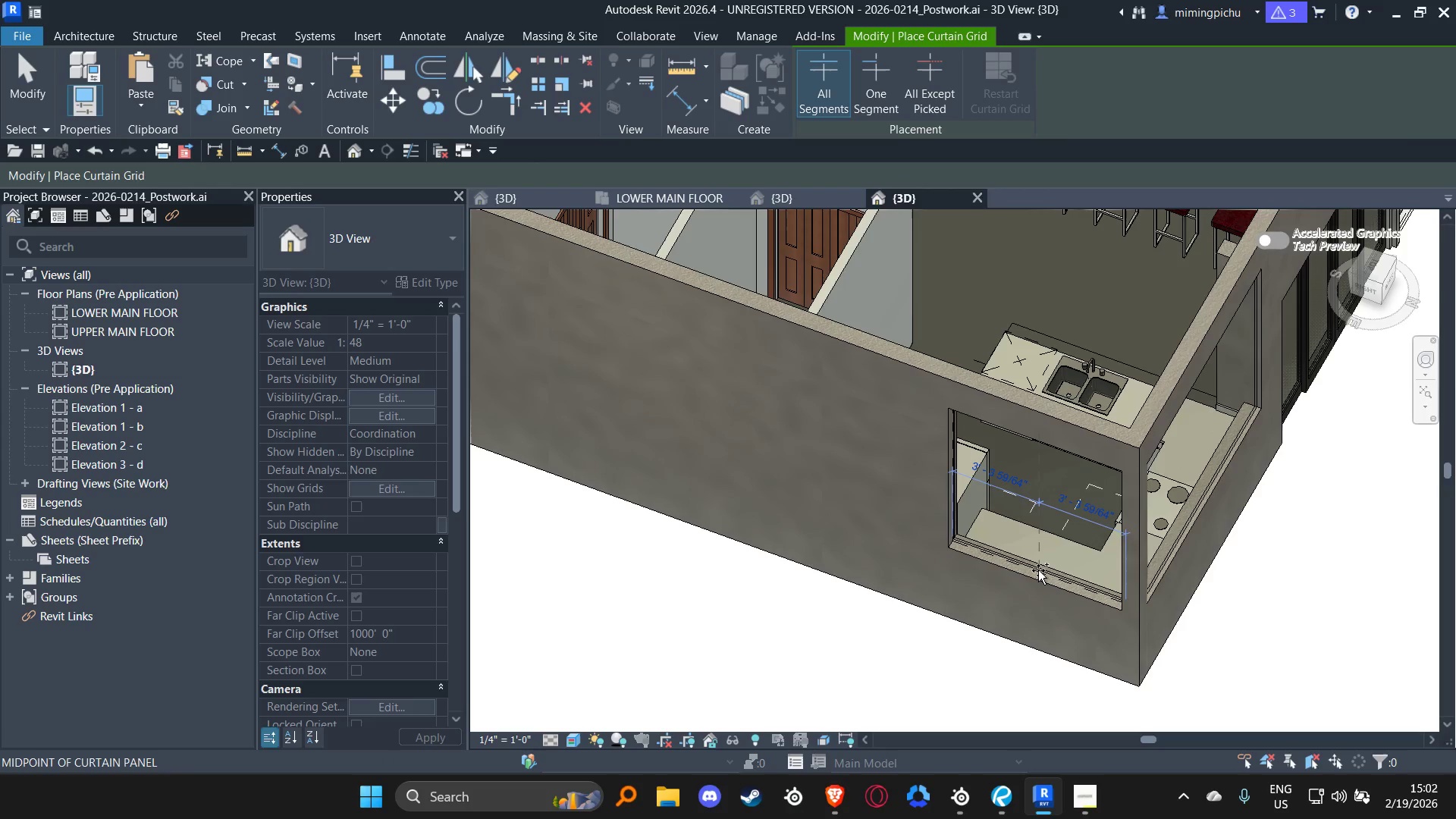 
left_click([1038, 570])
 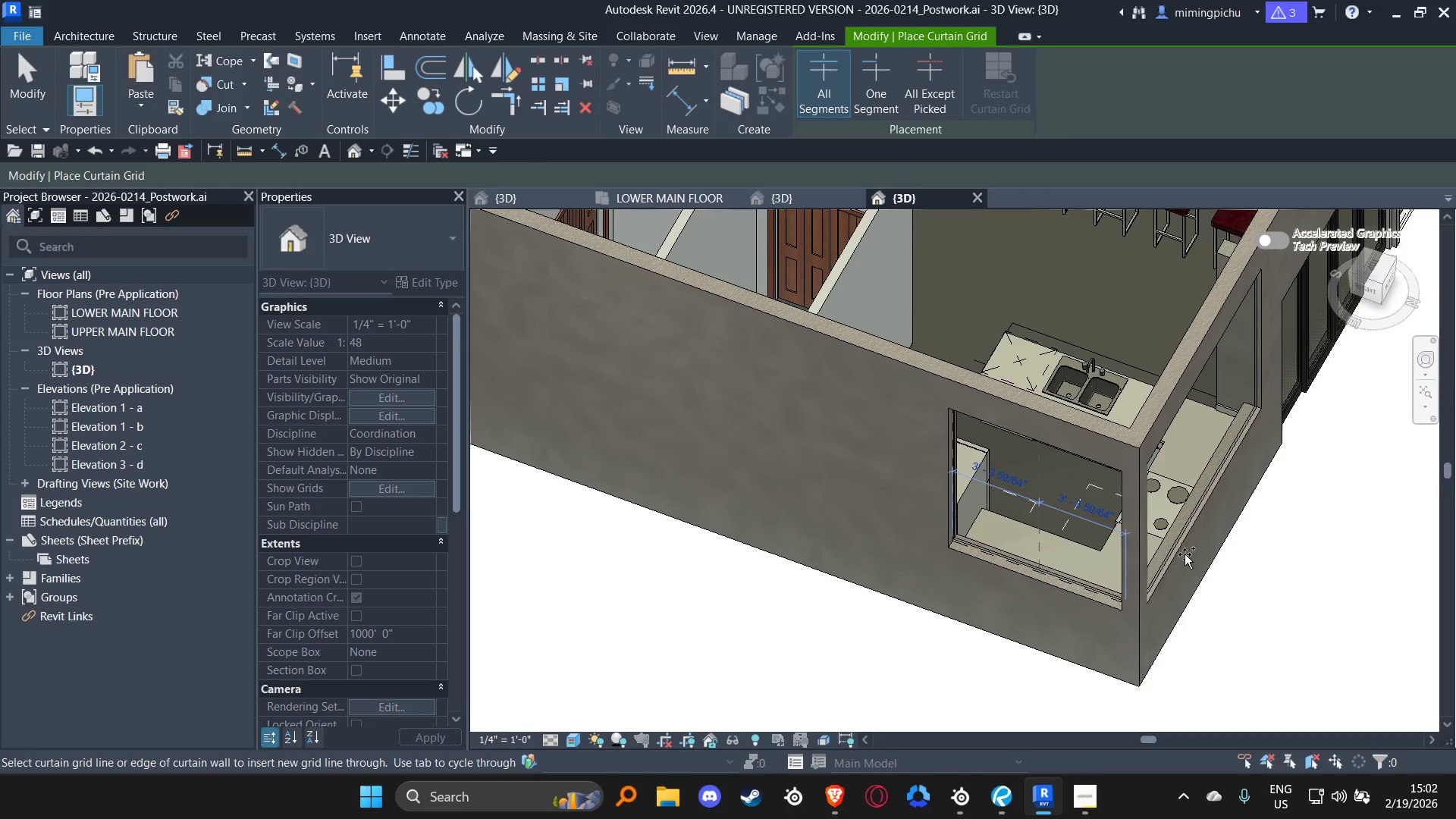 
hold_key(key=ShiftLeft, duration=0.66)
 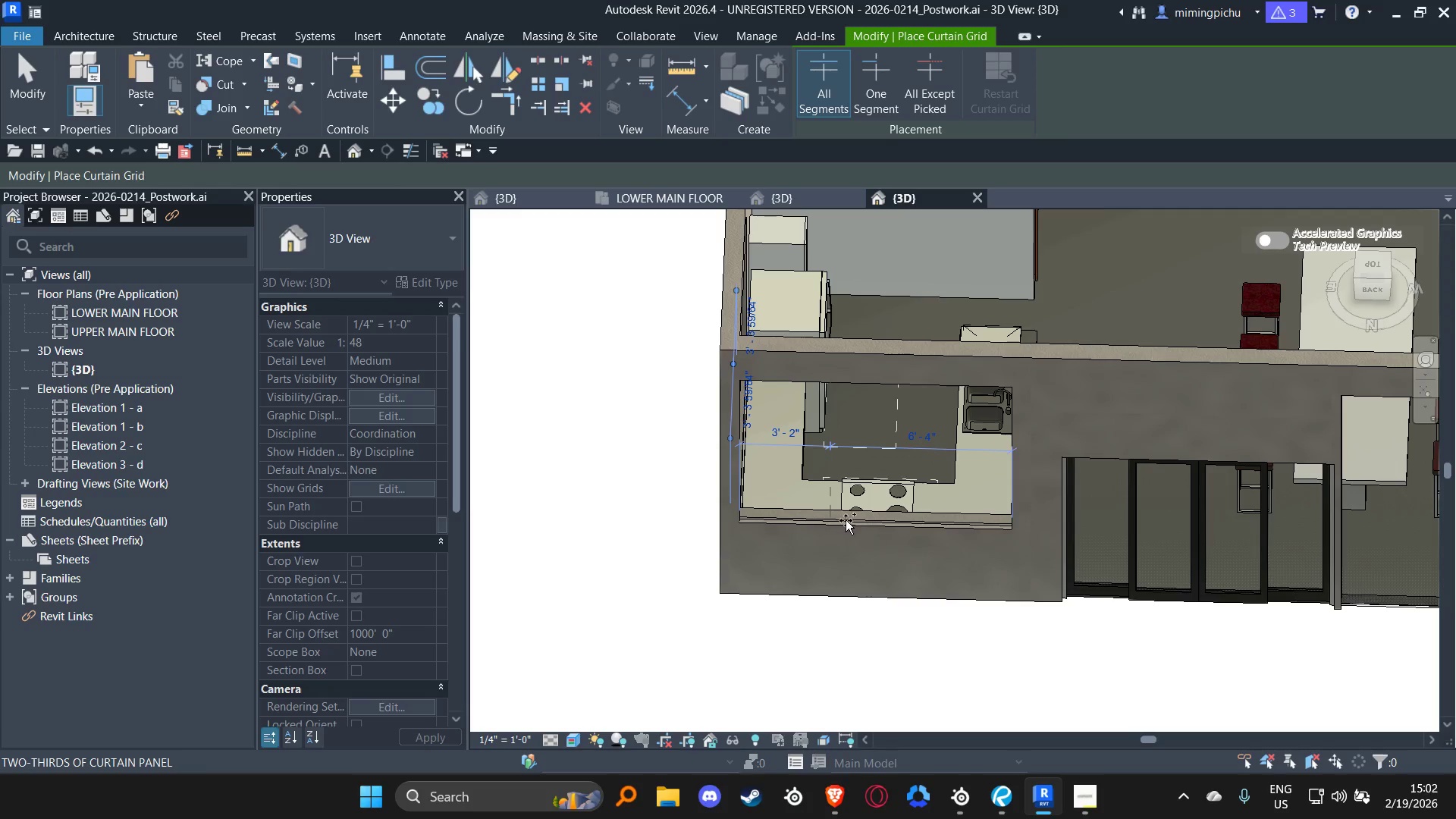 
left_click([831, 522])
 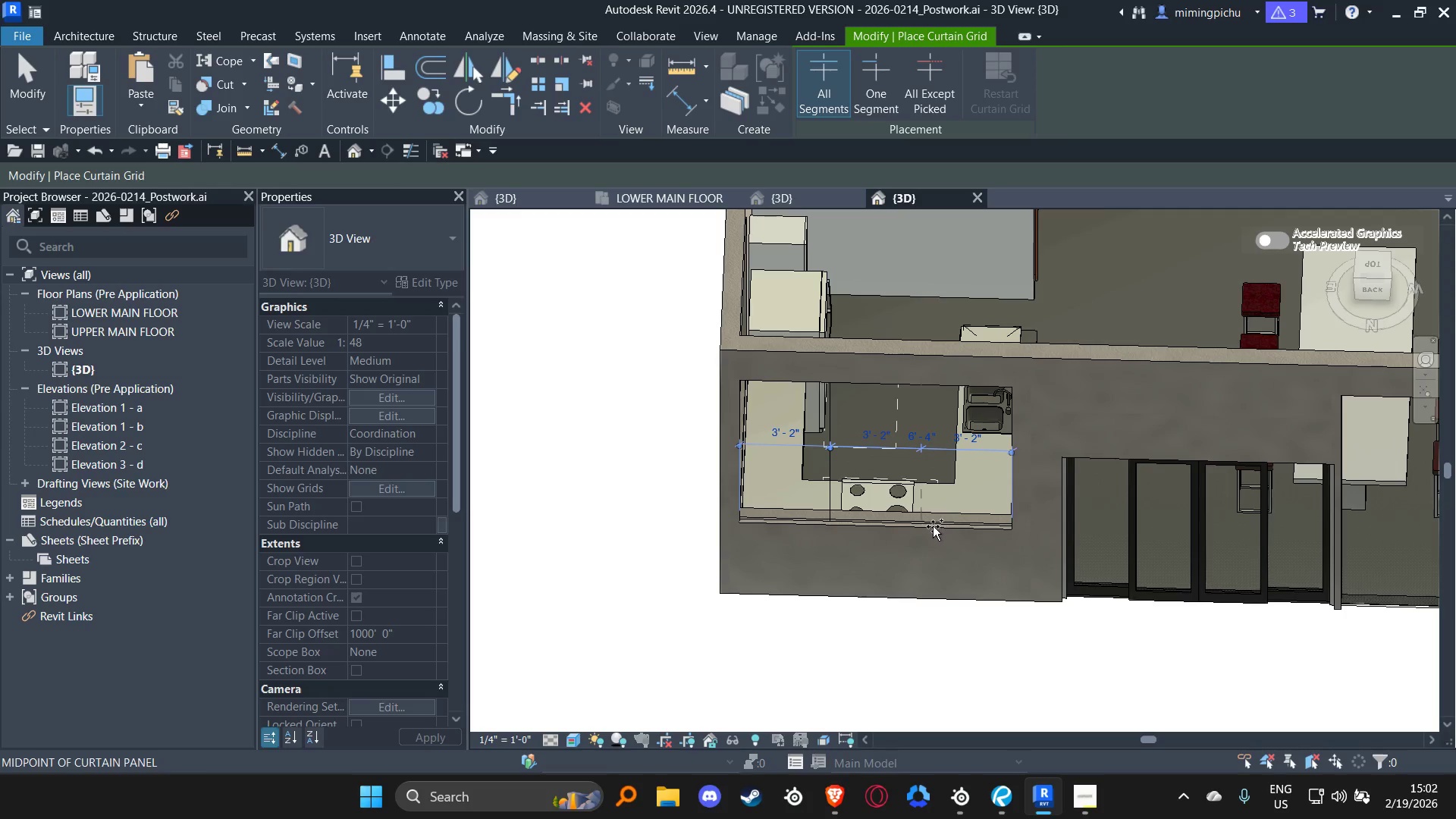 
left_click([929, 526])
 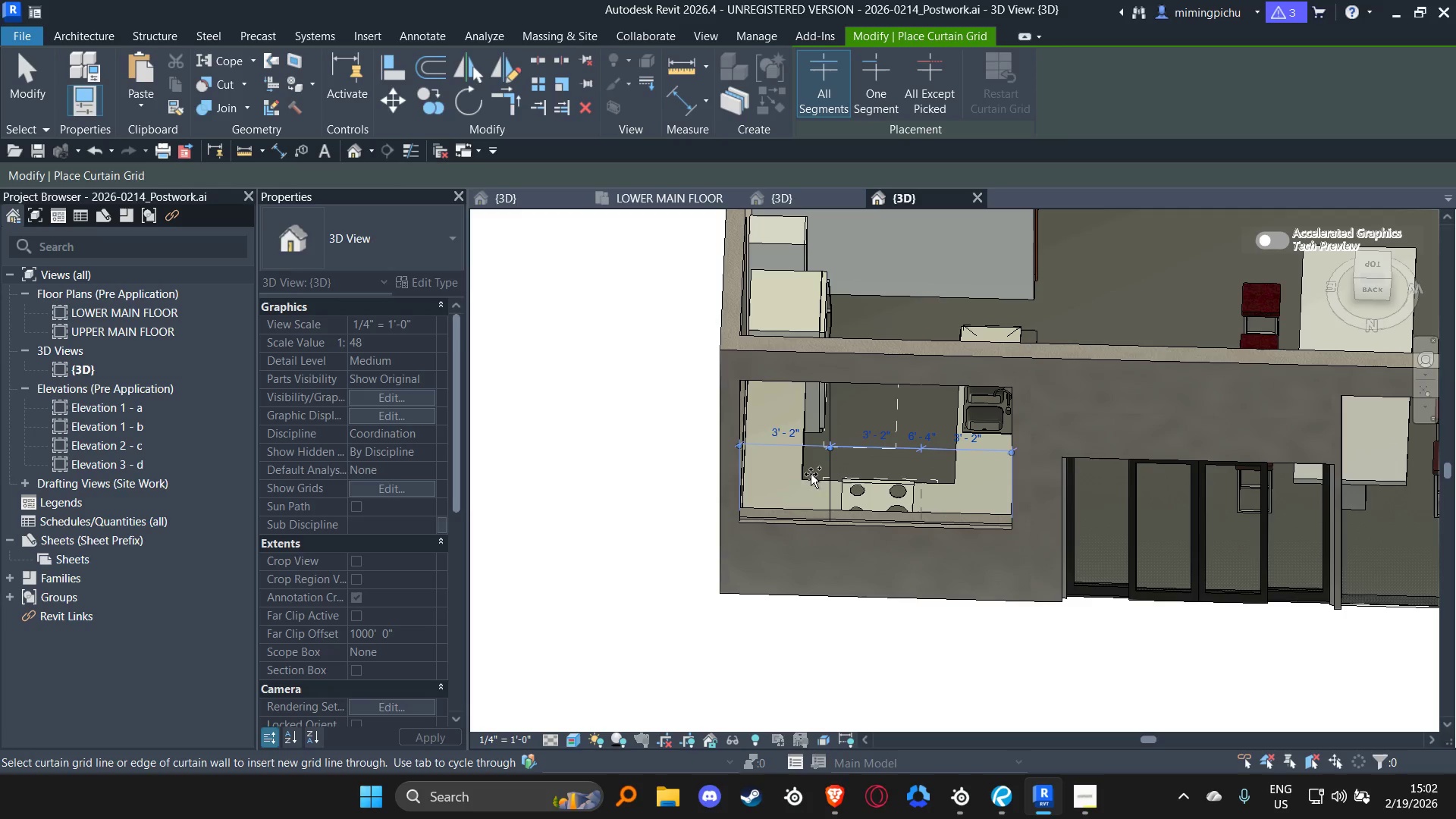 
key(Escape)
 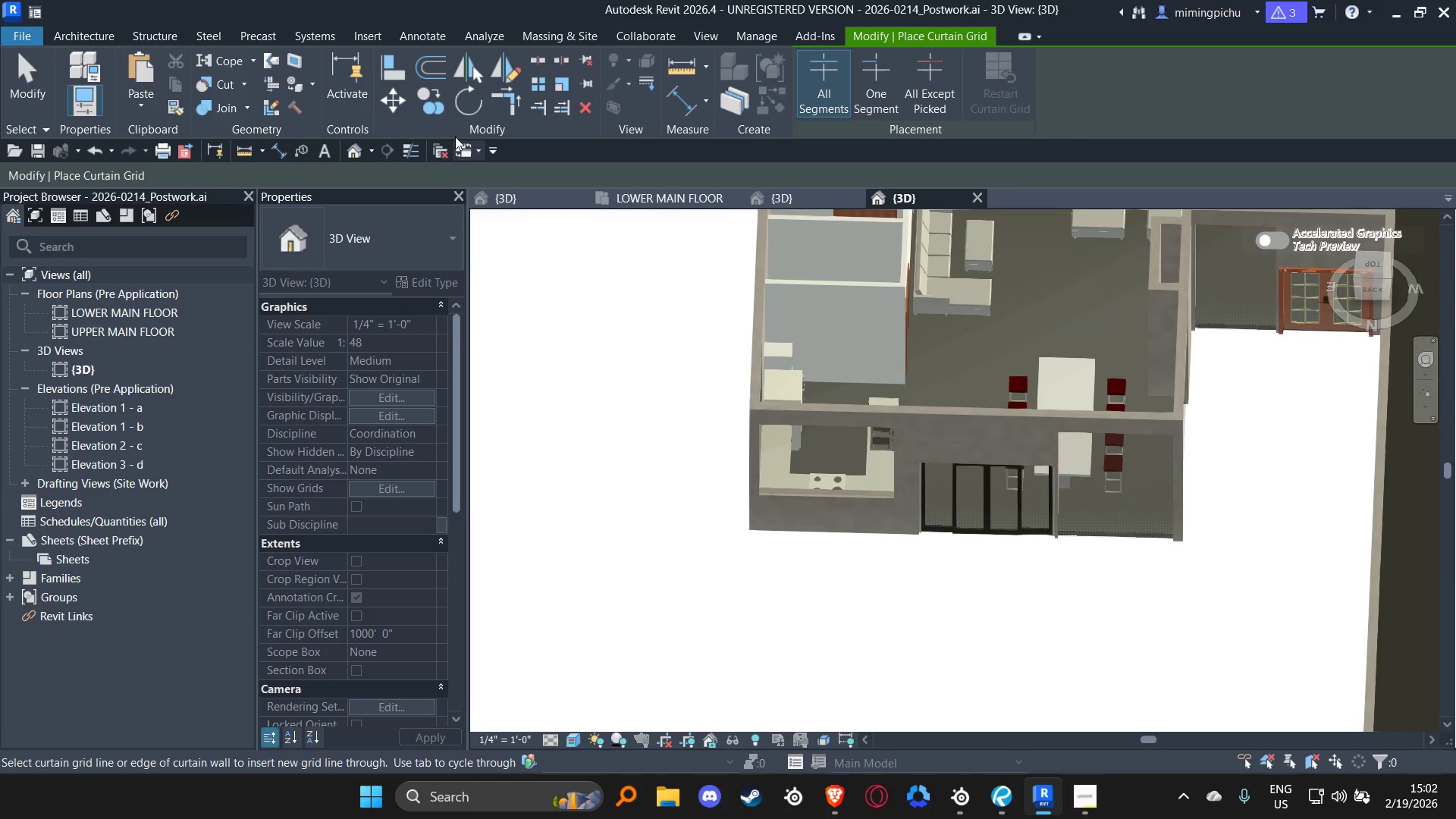 
scroll: coordinate [778, 468], scroll_direction: down, amount: 5.0
 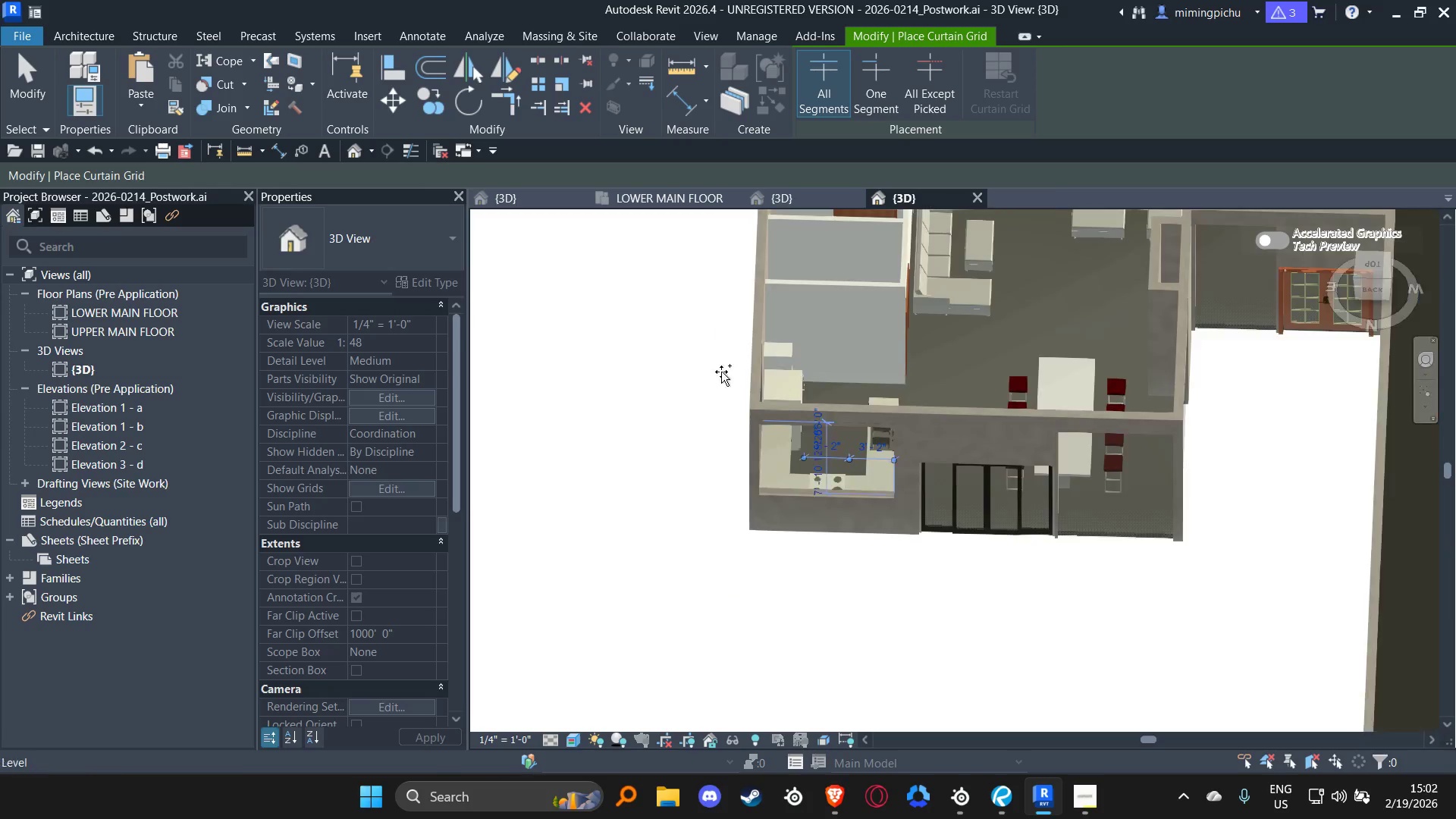 
key(Escape)
 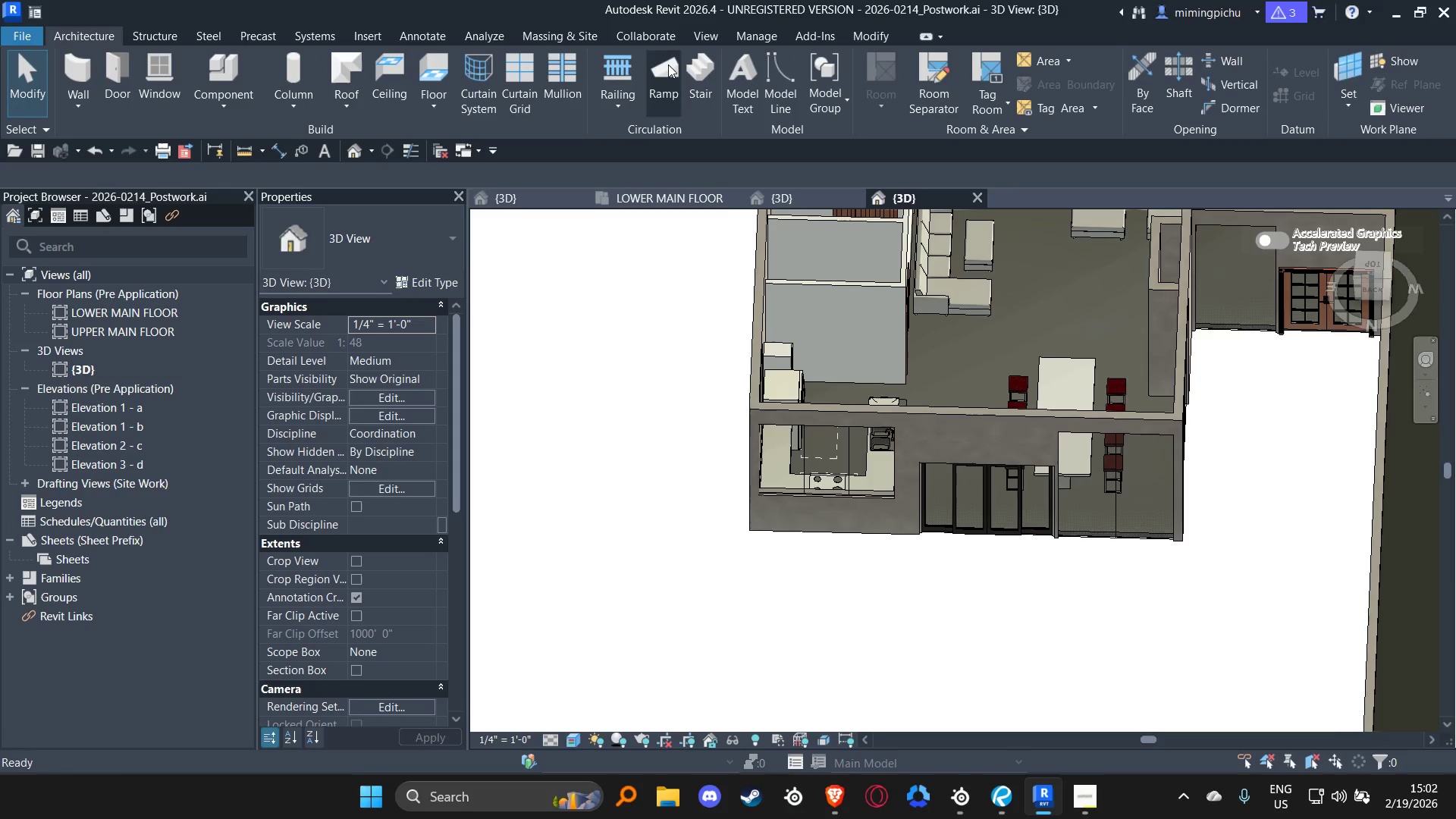 
left_click([570, 67])
 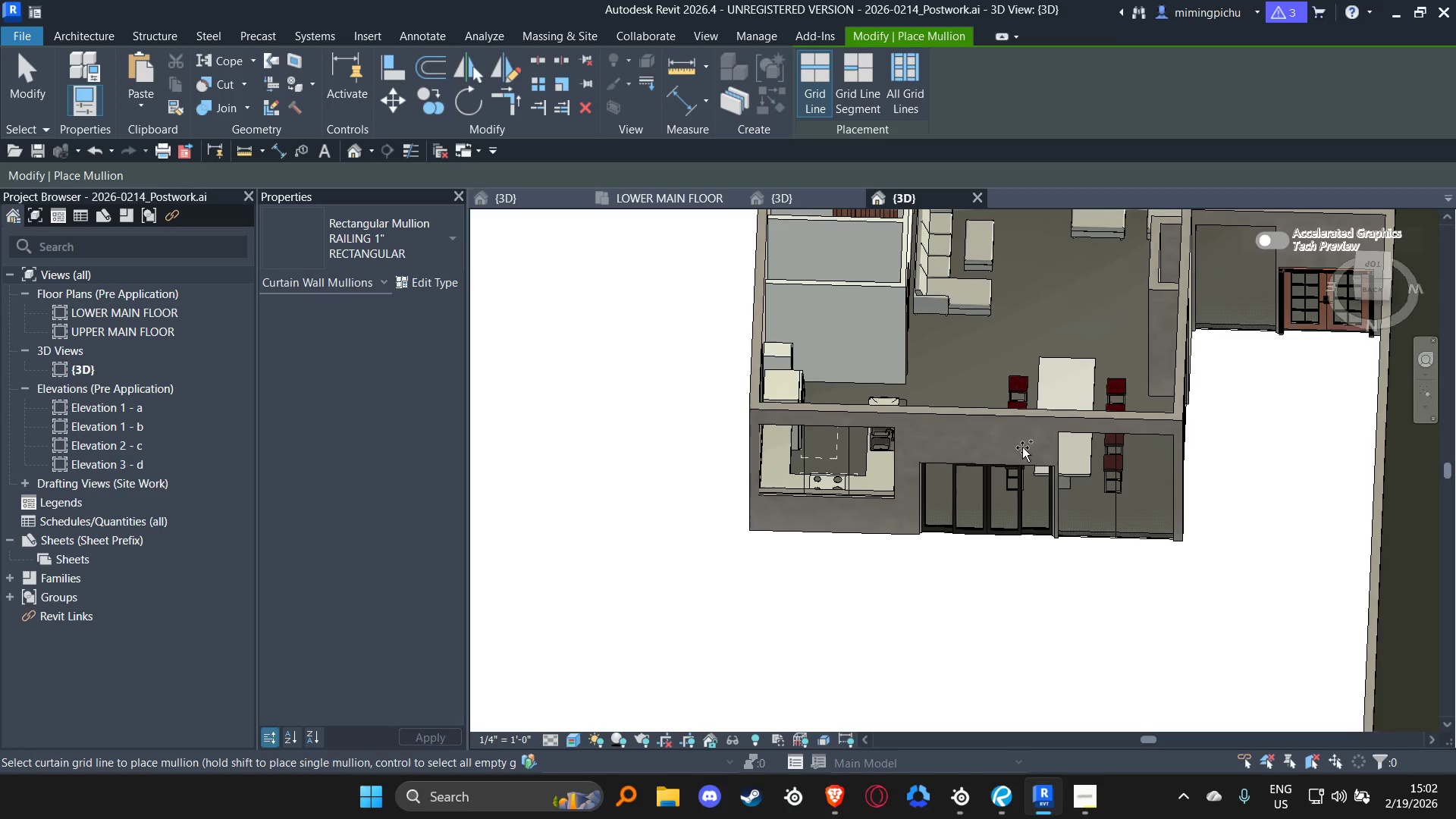 
scroll: coordinate [1128, 463], scroll_direction: up, amount: 3.0
 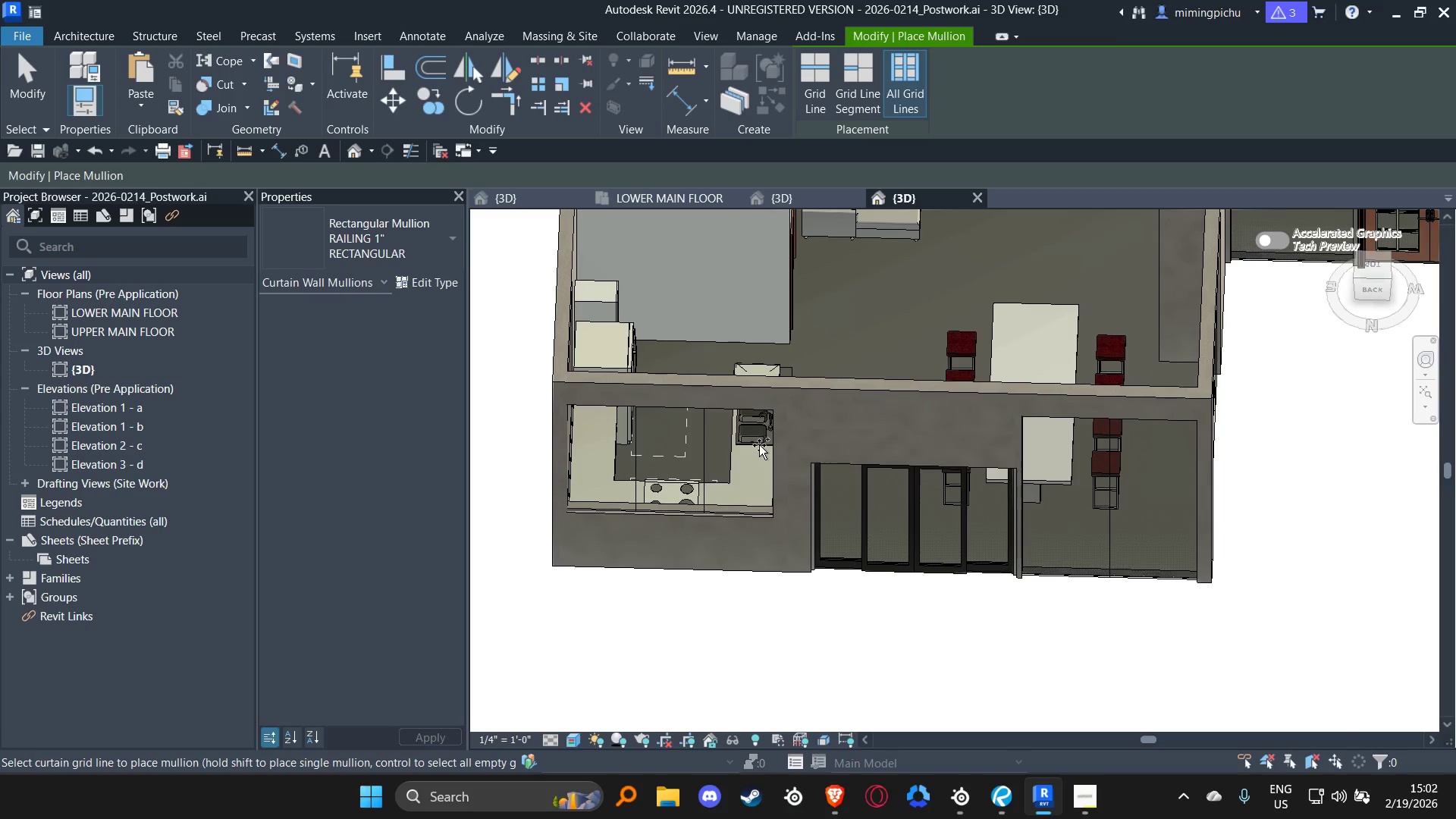 
left_click([736, 415])
 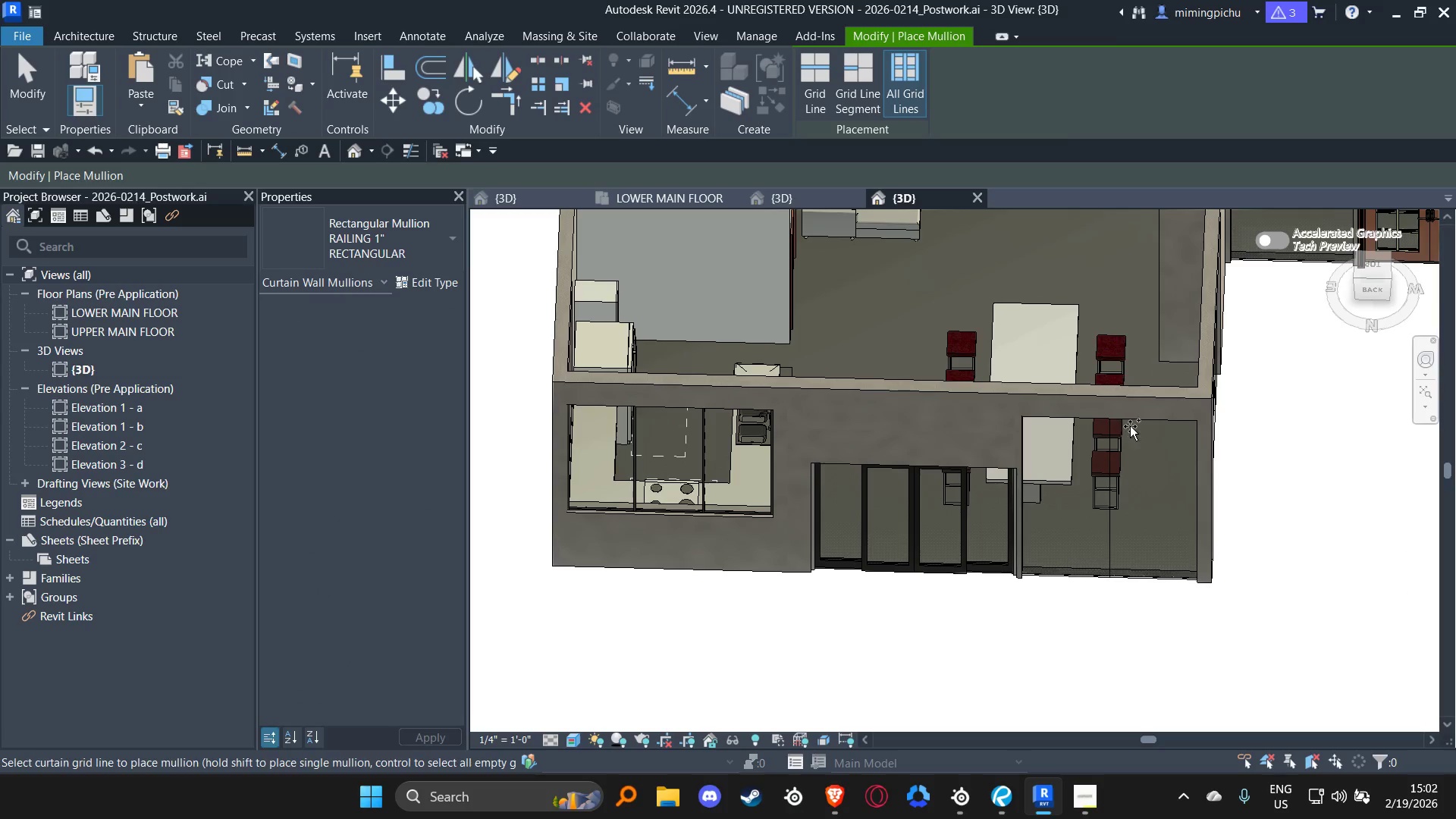 
left_click([1130, 422])
 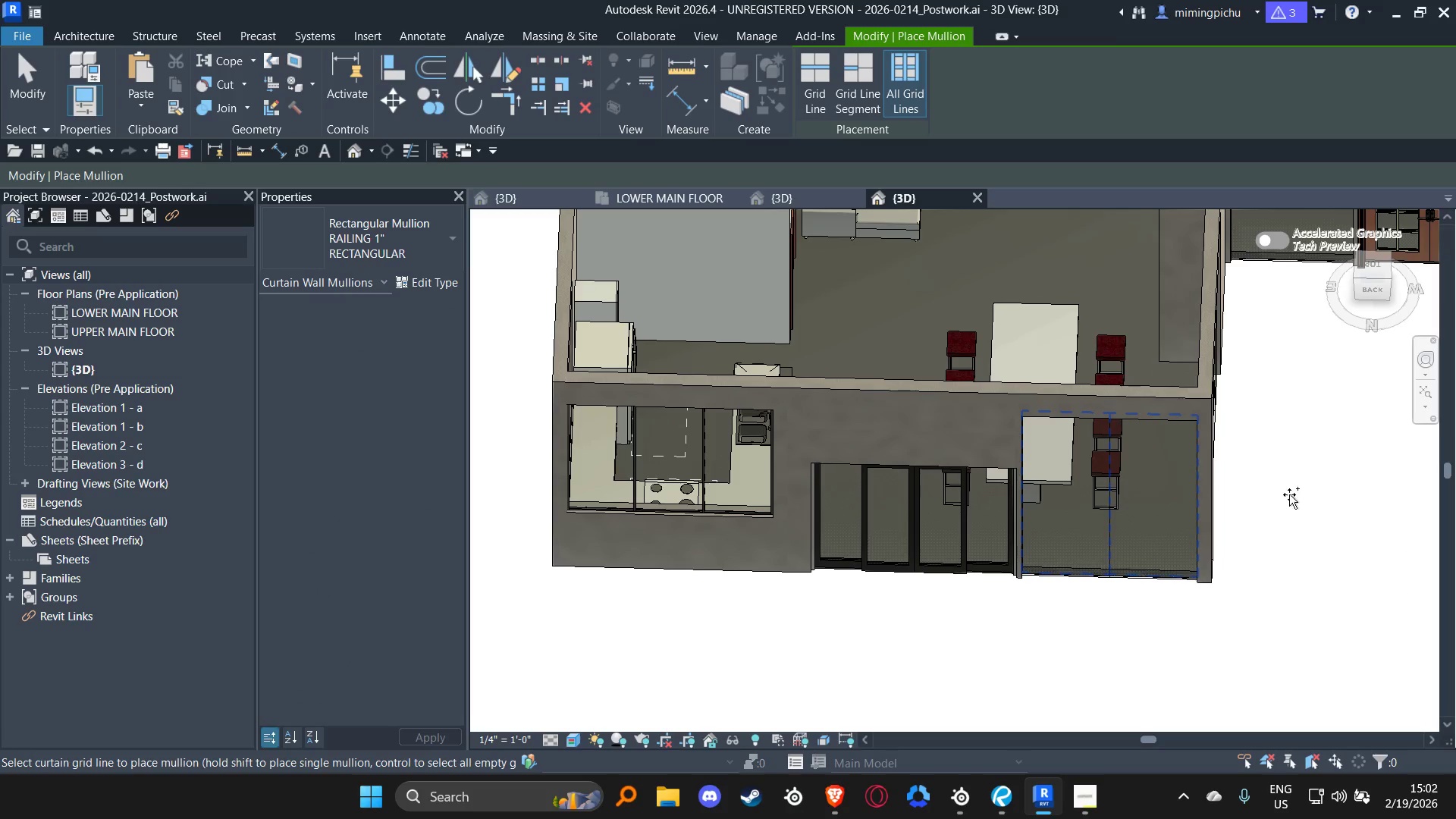 
hold_key(key=ShiftLeft, duration=0.53)
 